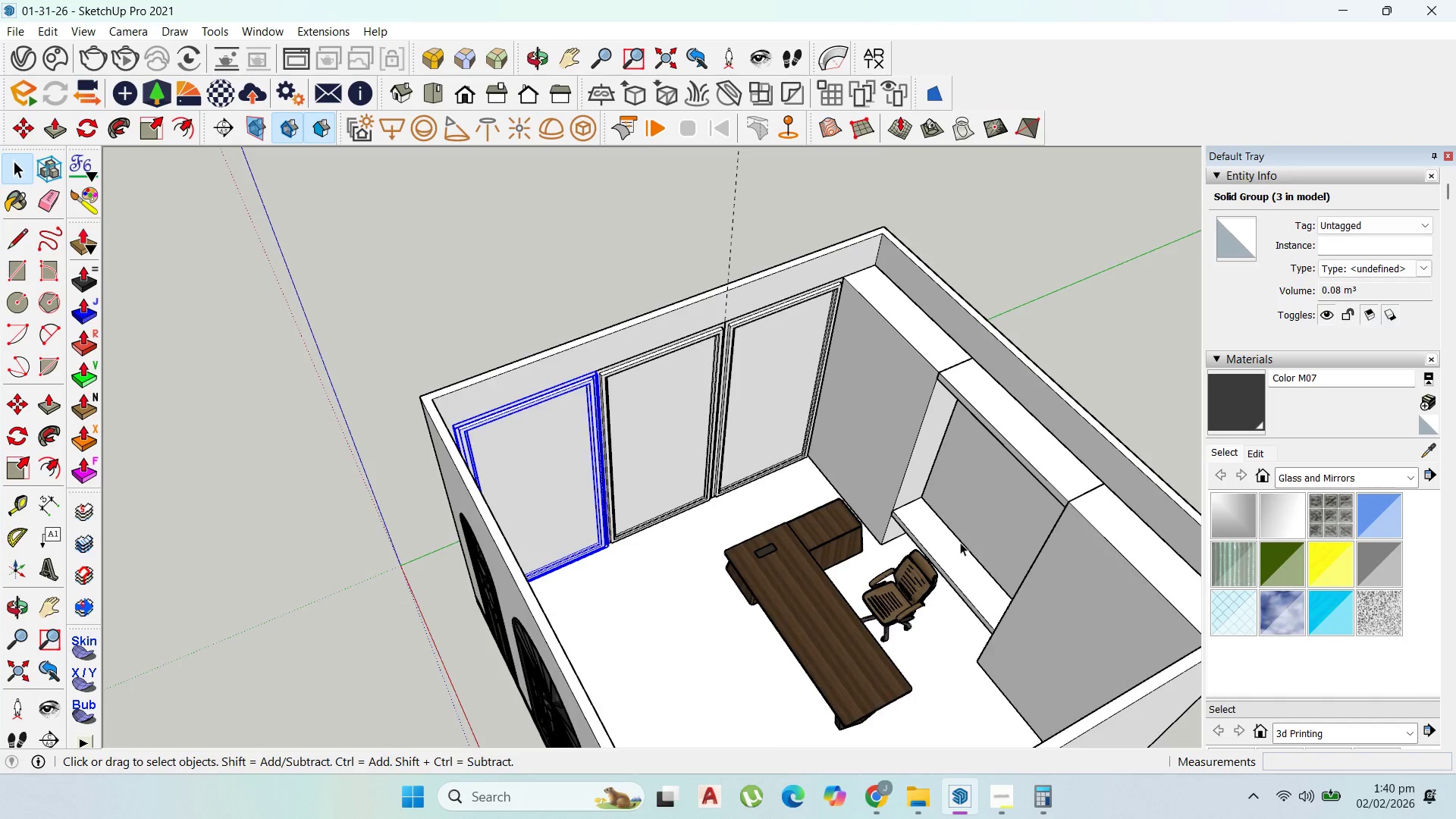 
hold_key(key=ShiftLeft, duration=0.91)
left_click([526, 355])
 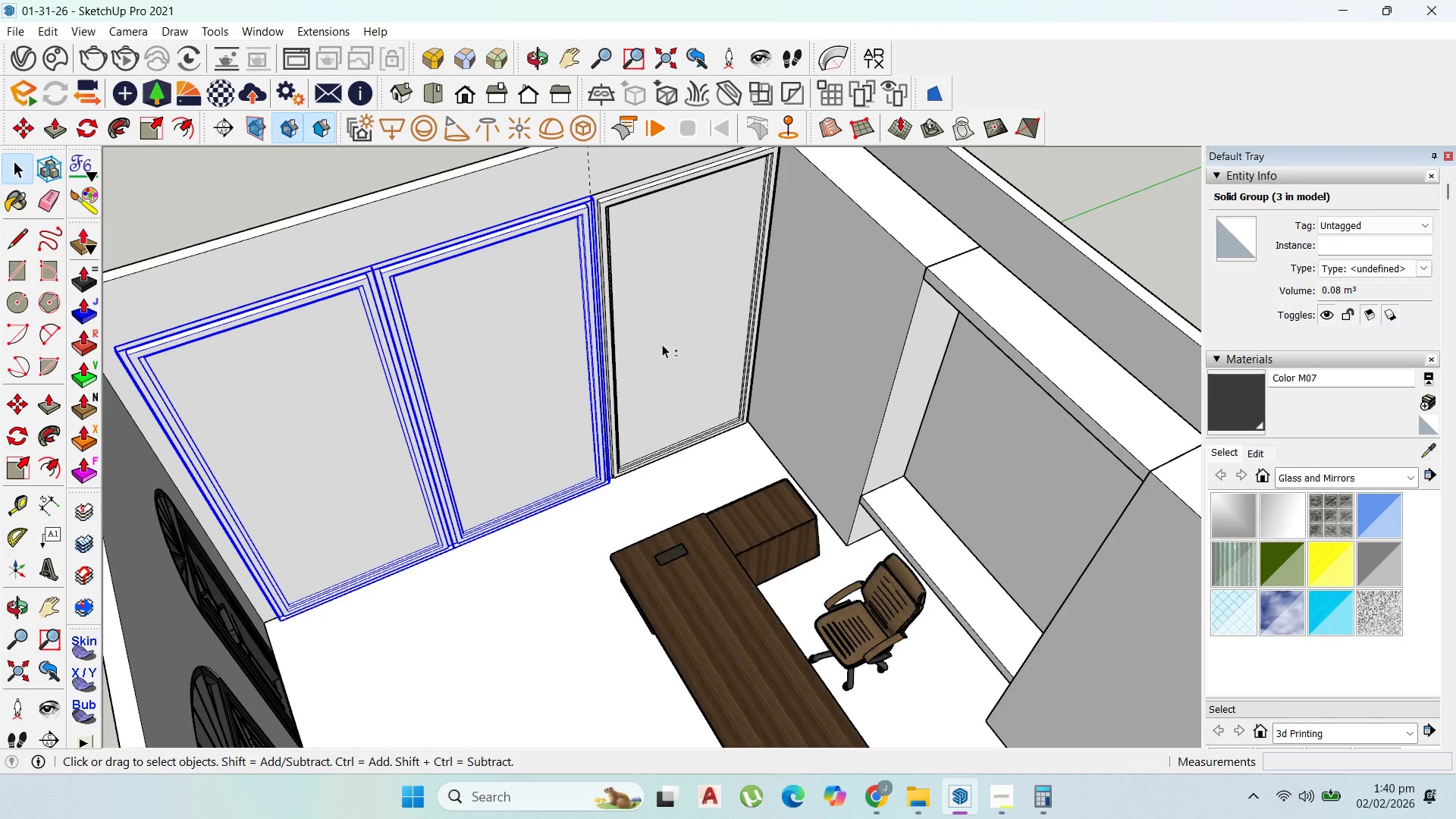 
scroll: coordinate [957, 542], scroll_direction: up, amount: 4.0
 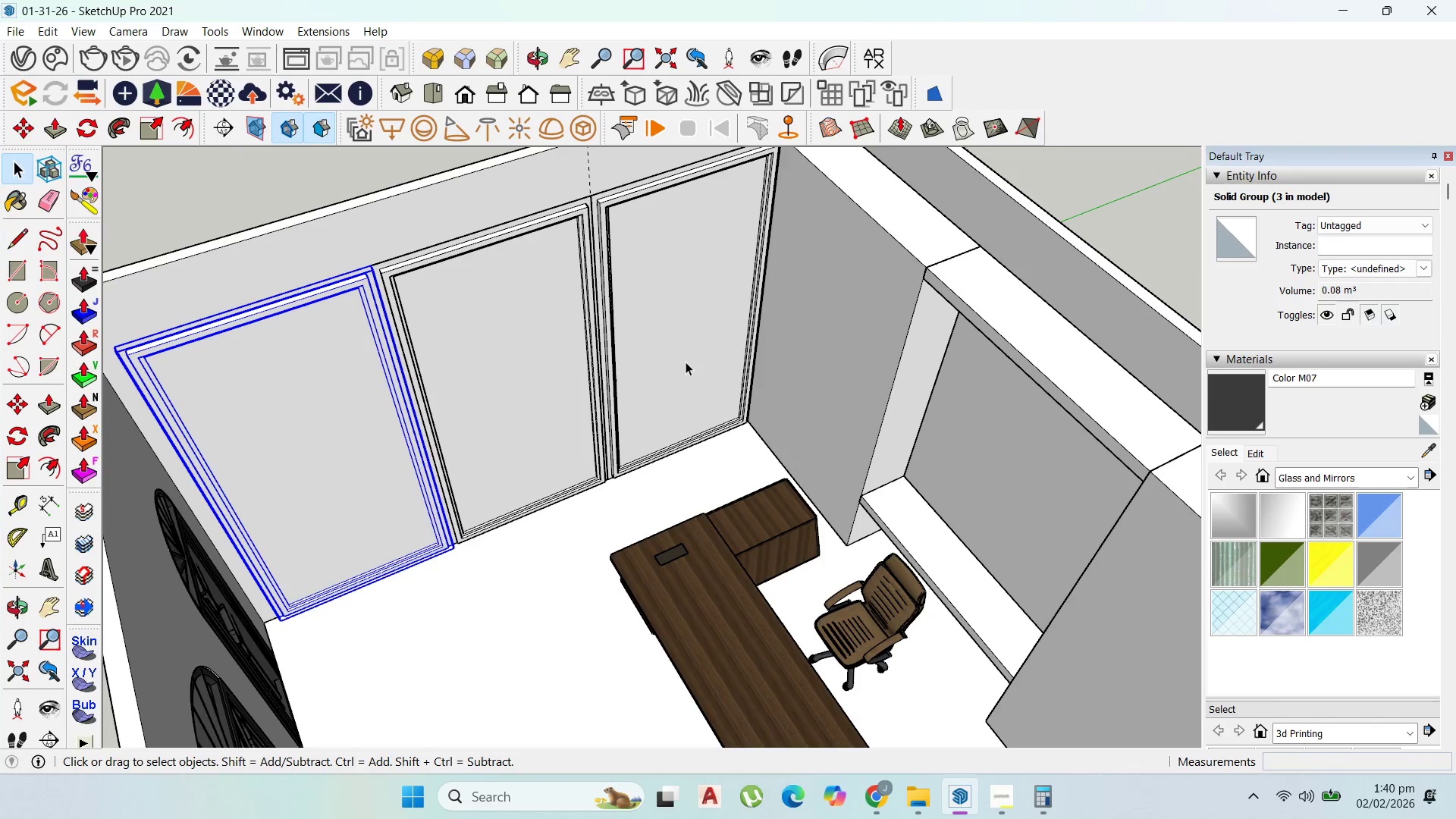 
double_click([664, 343])
 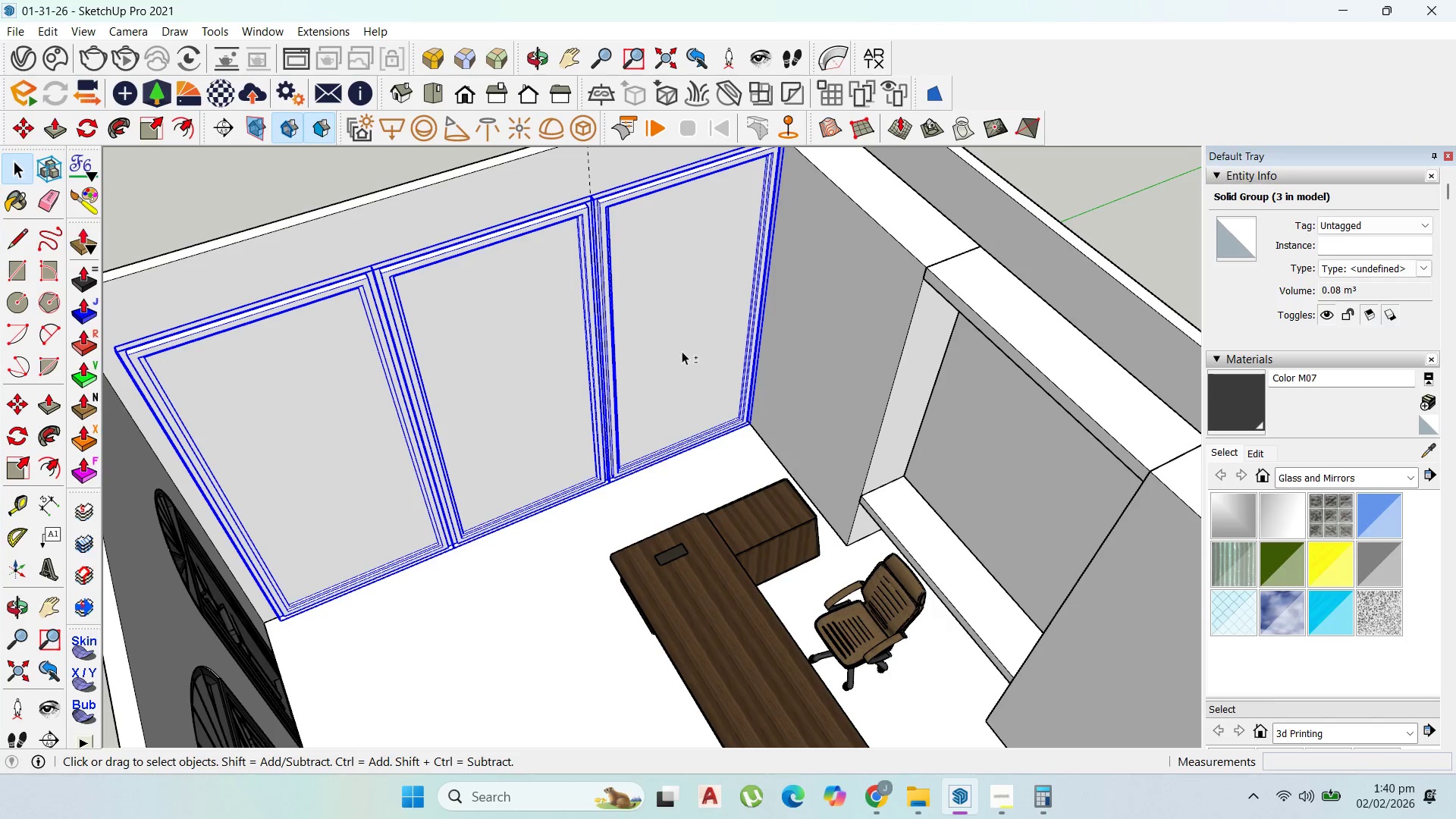 
scroll: coordinate [683, 359], scroll_direction: down, amount: 5.0
 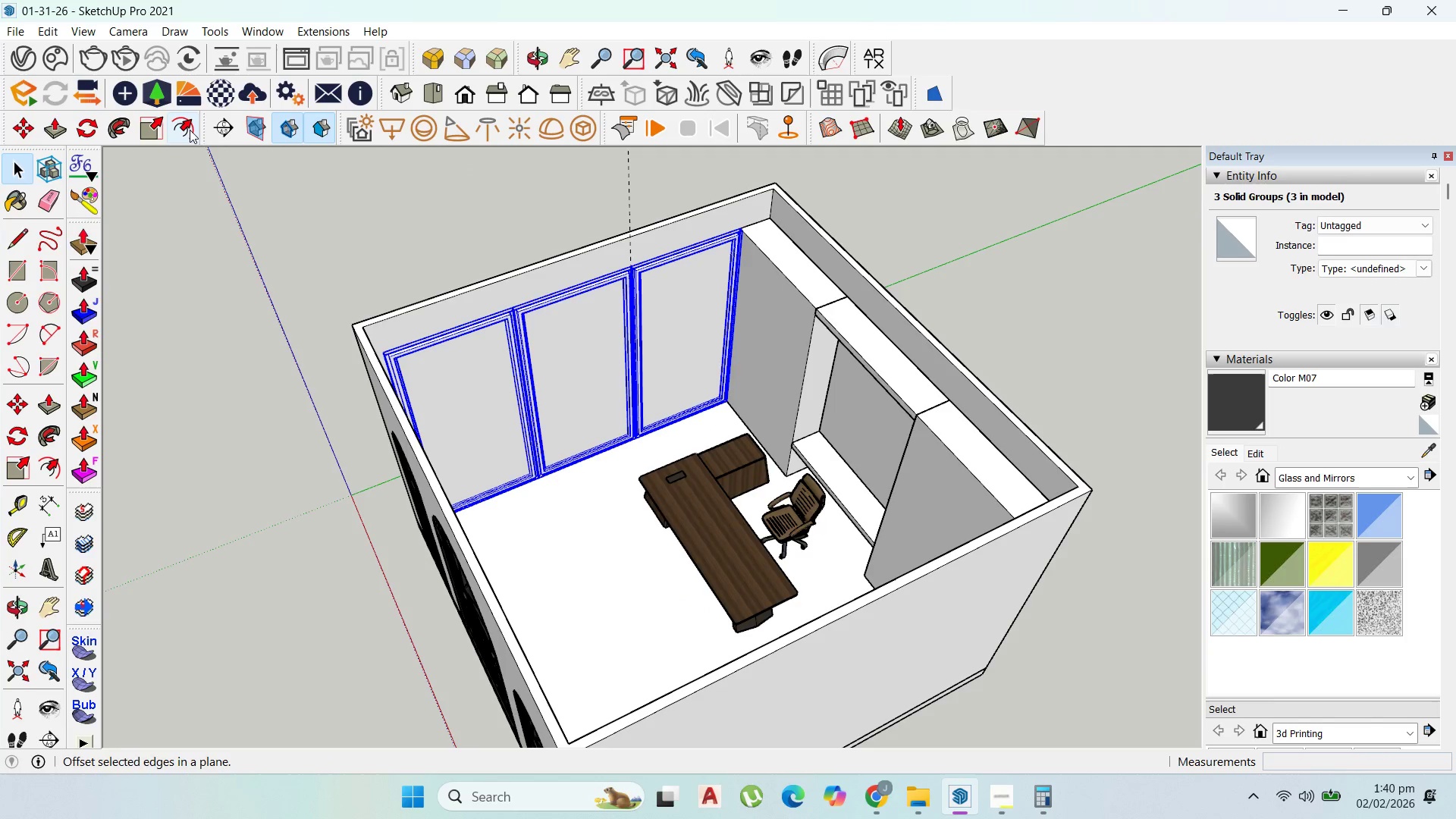 
left_click([154, 130])
 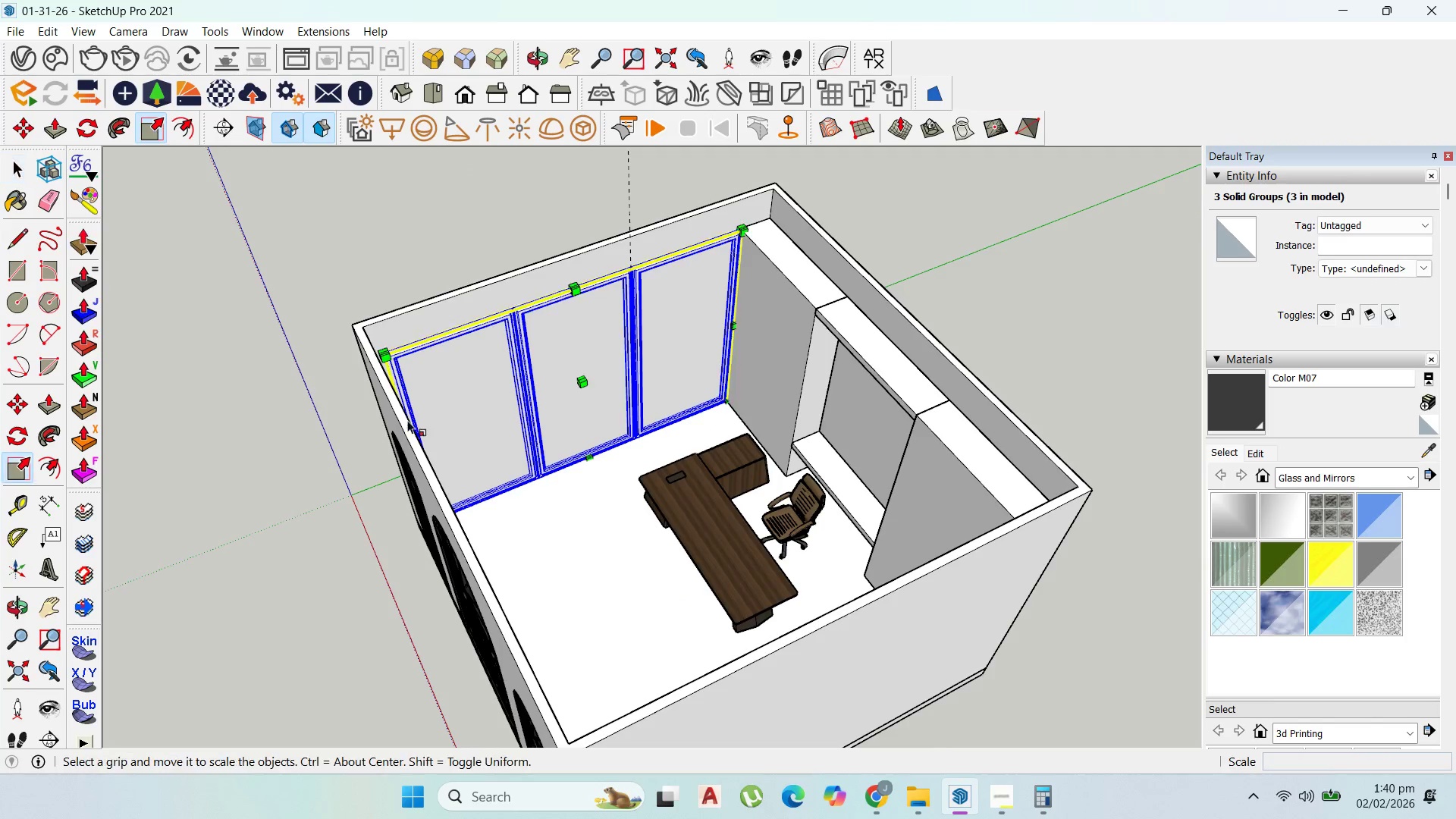 
scroll: coordinate [425, 403], scroll_direction: up, amount: 13.0
 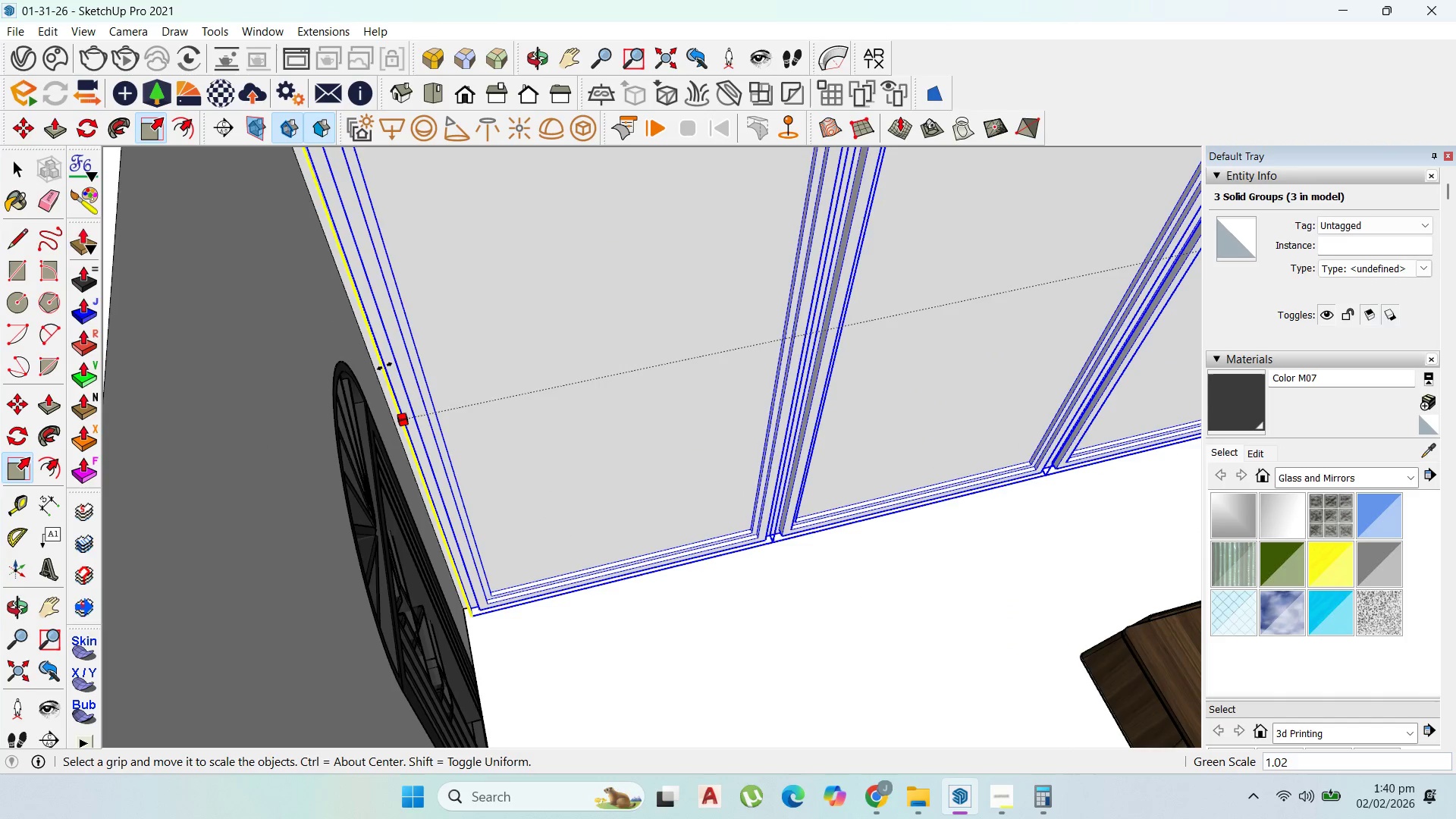 
left_click([373, 363])
 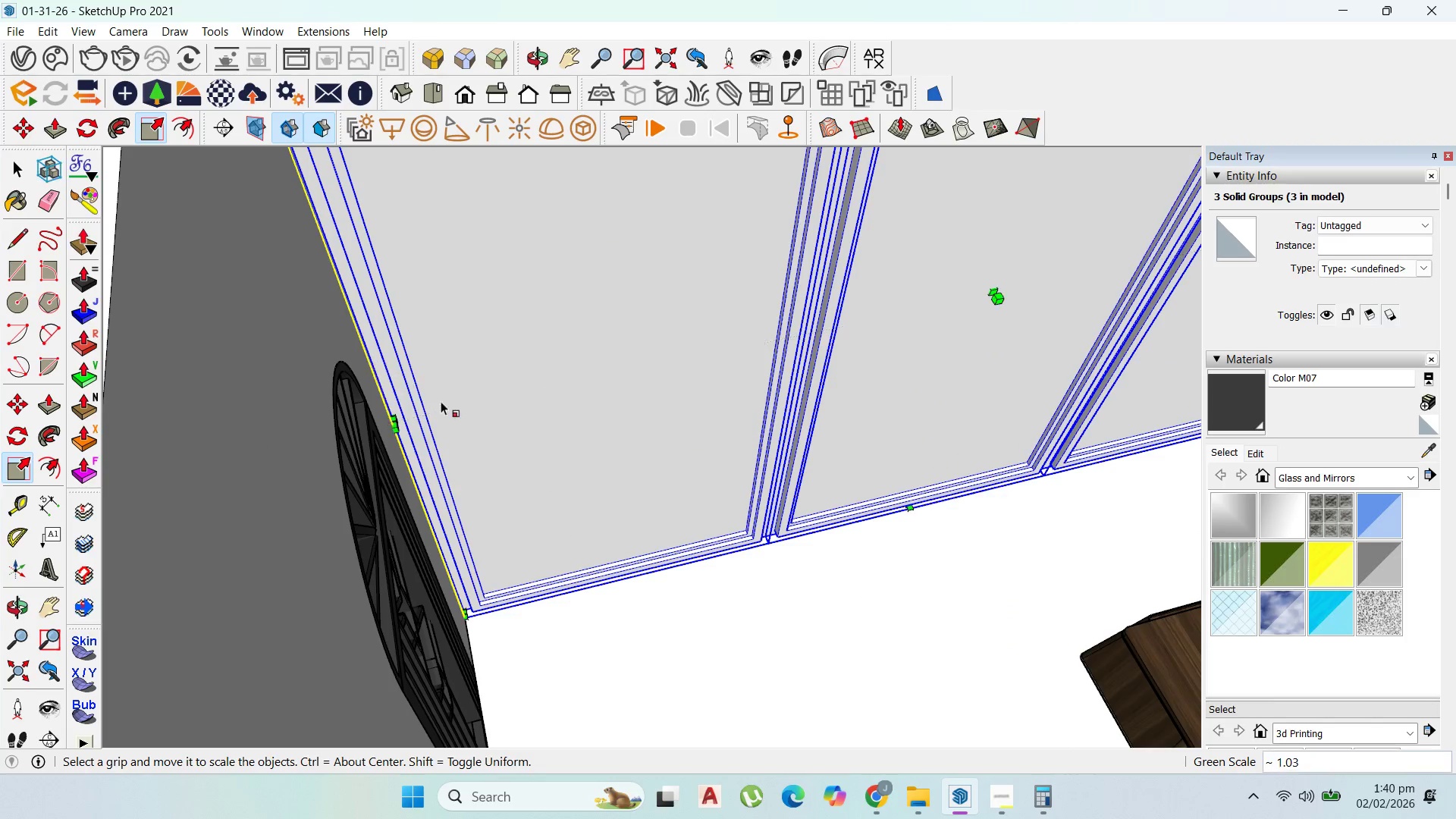 
scroll: coordinate [843, 513], scroll_direction: down, amount: 12.0
 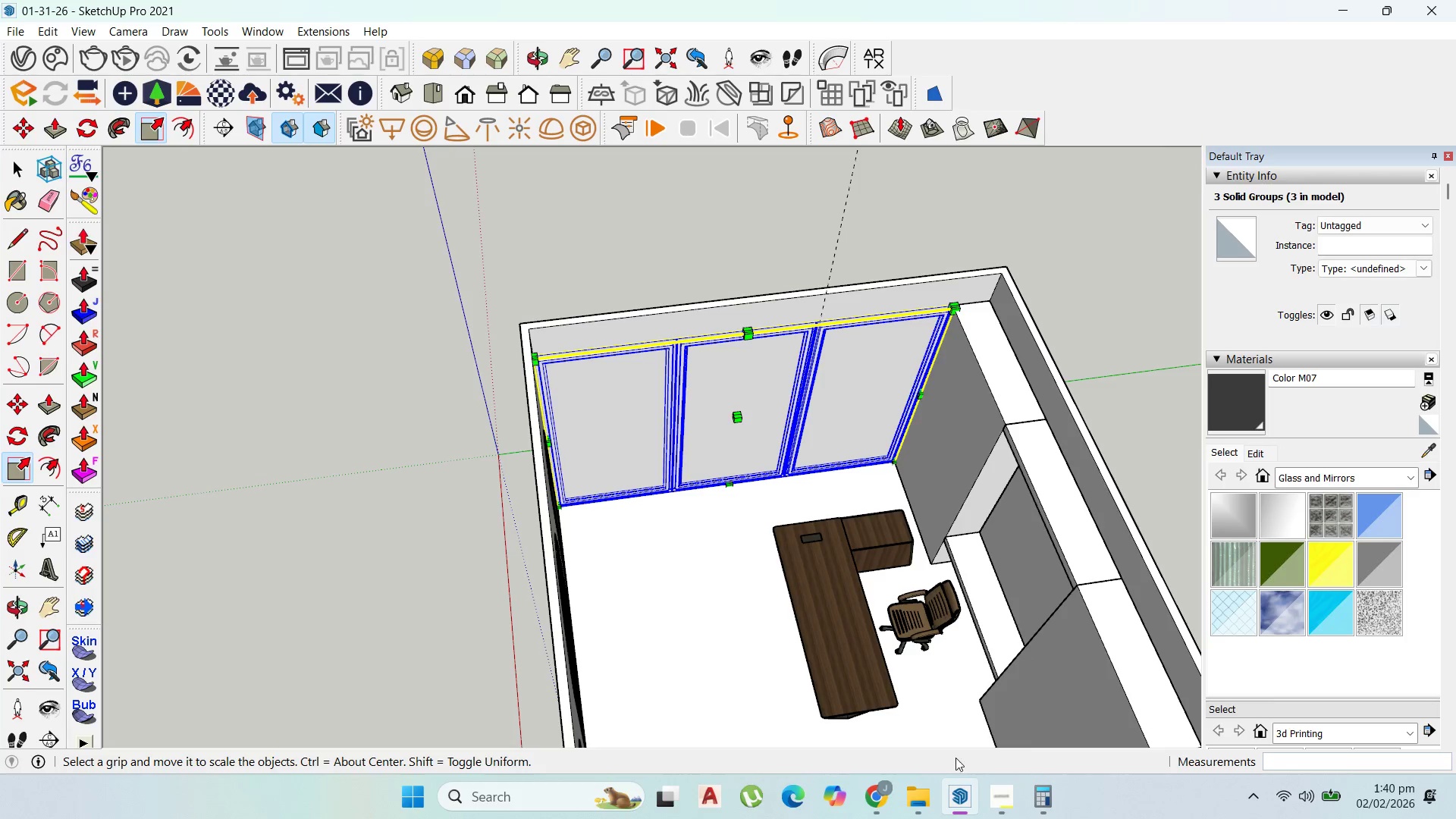 
left_click([883, 785])
 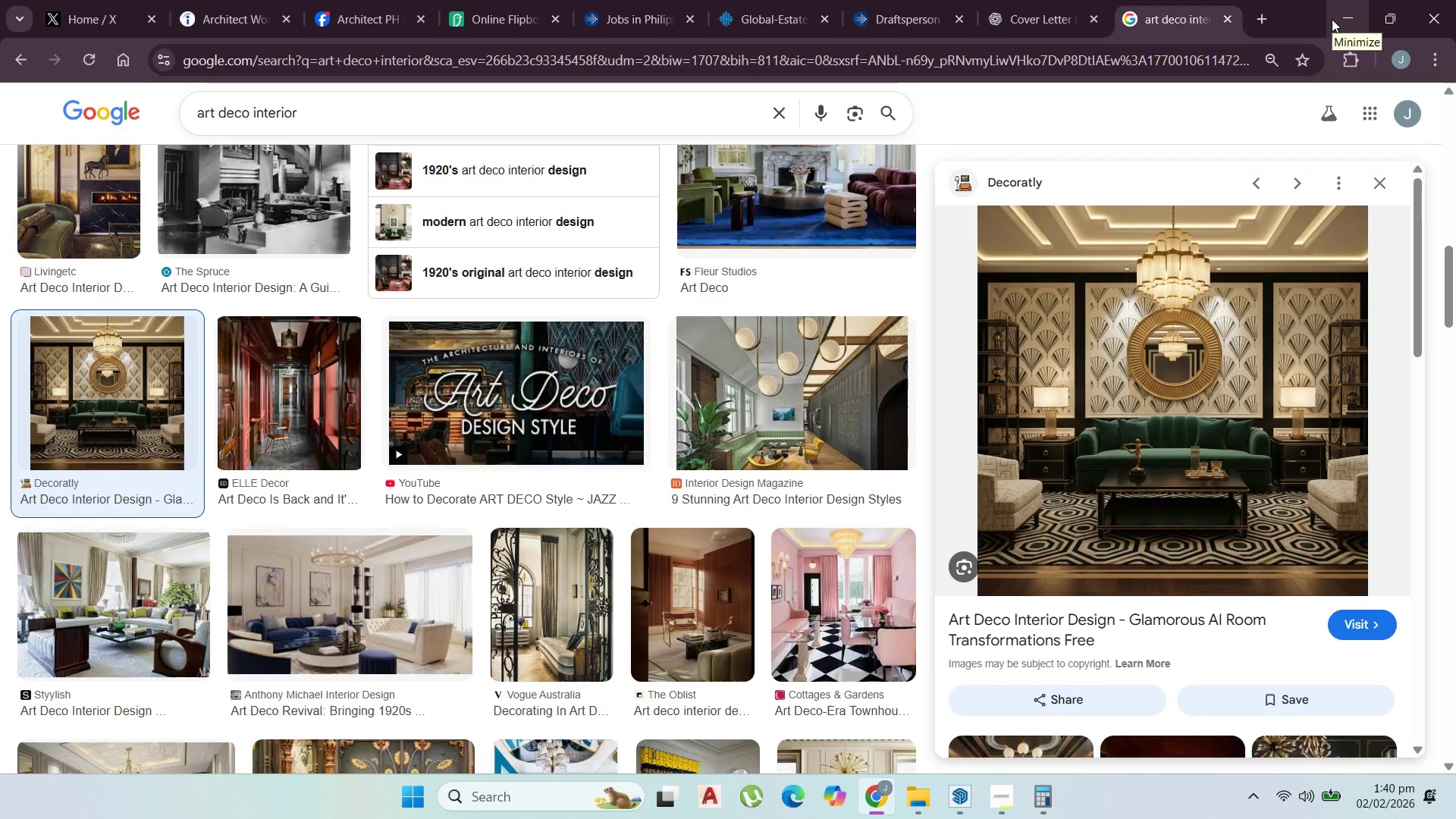 
wait(5.59)
 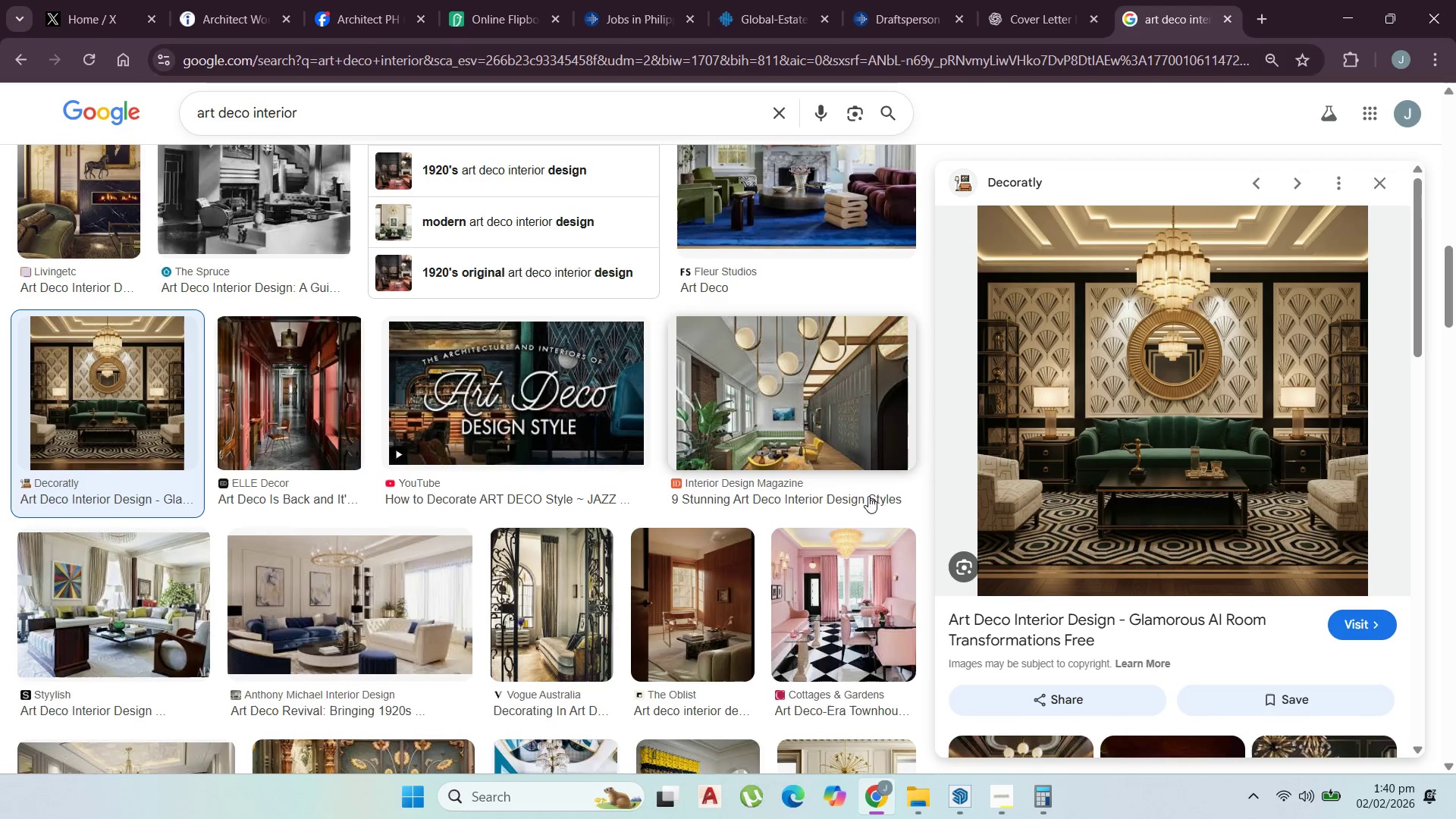 
left_click([1332, 19])
 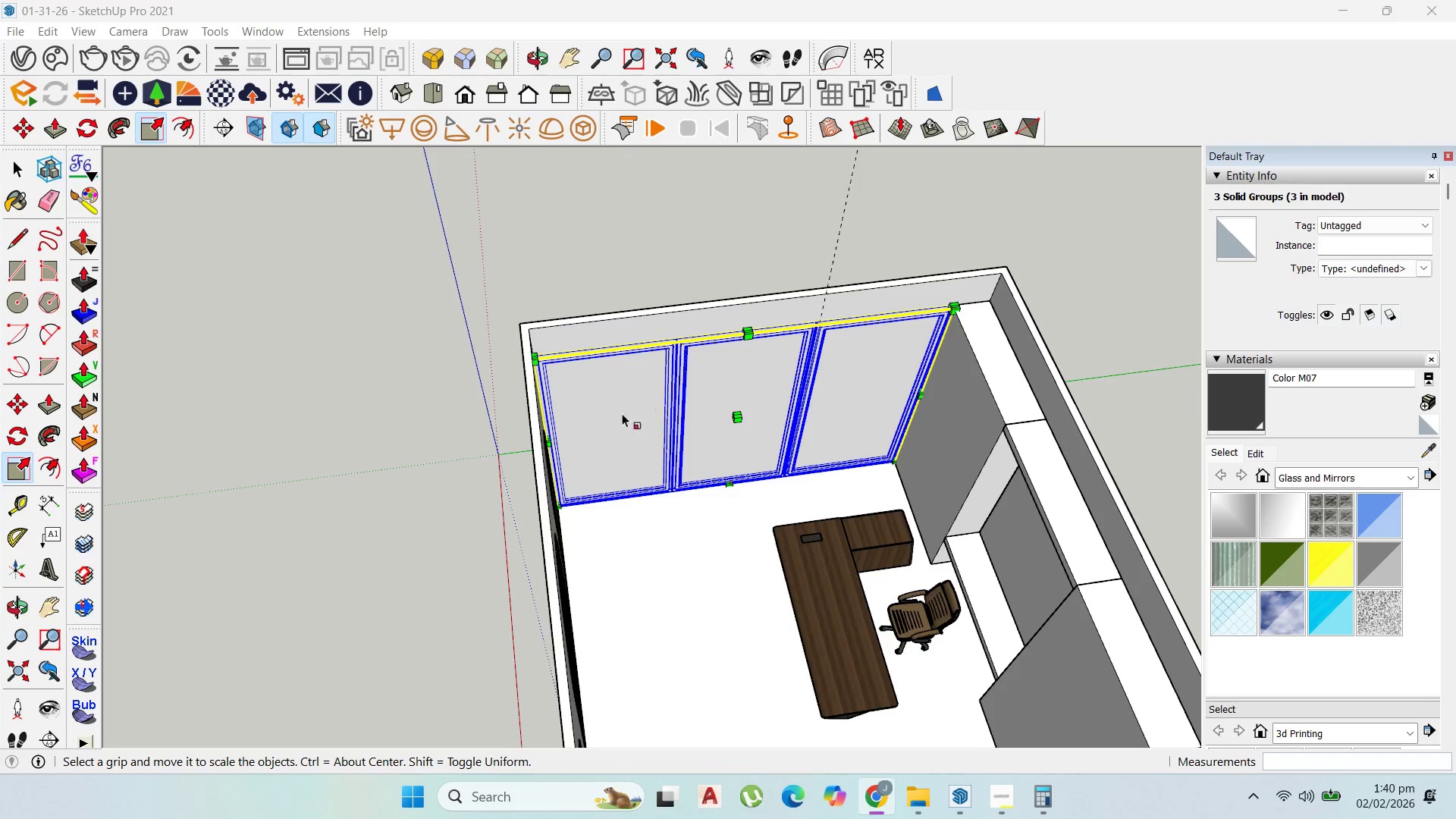 
scroll: coordinate [615, 448], scroll_direction: down, amount: 3.0
 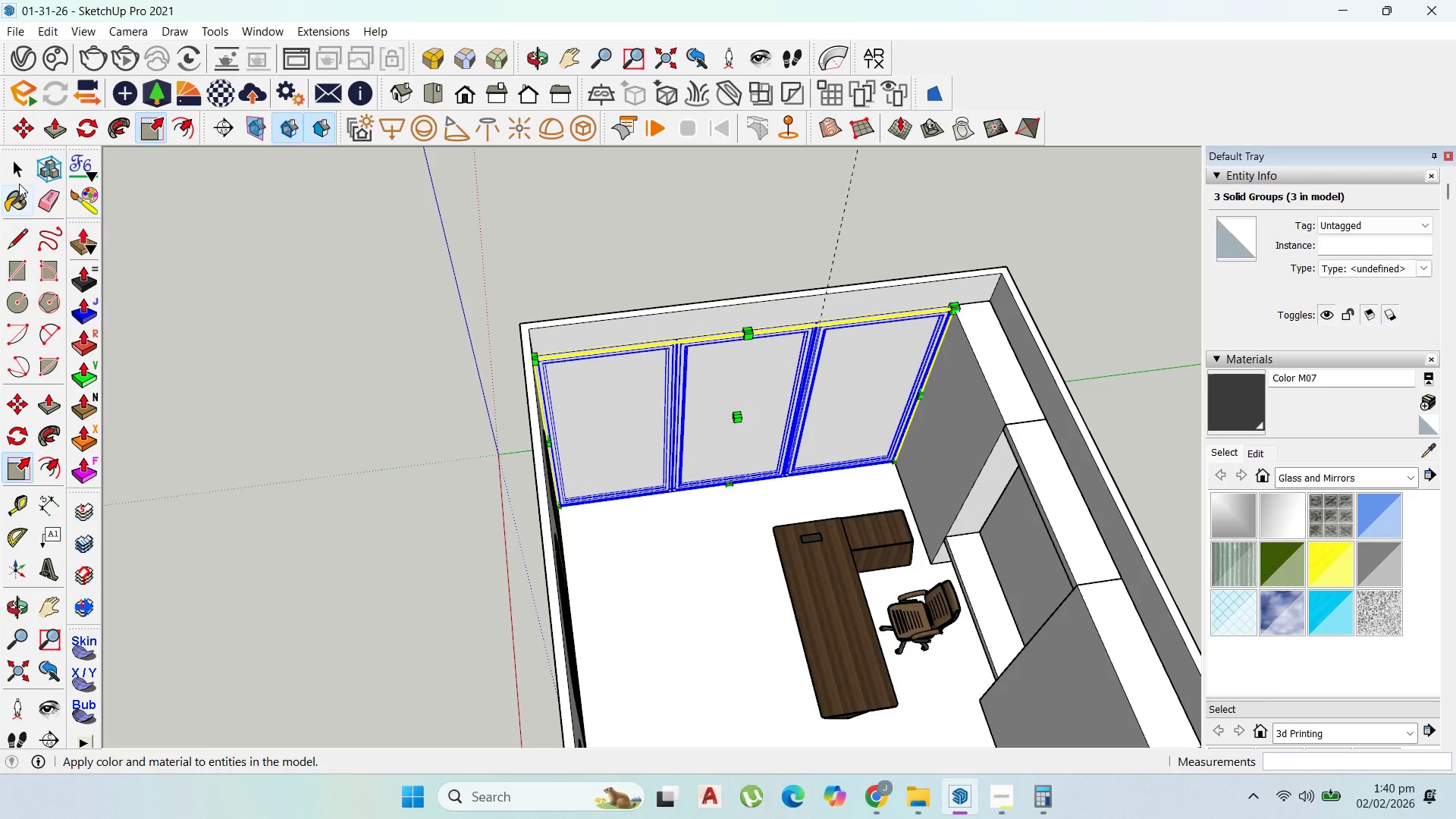 
scroll: coordinate [785, 468], scroll_direction: up, amount: 3.0
 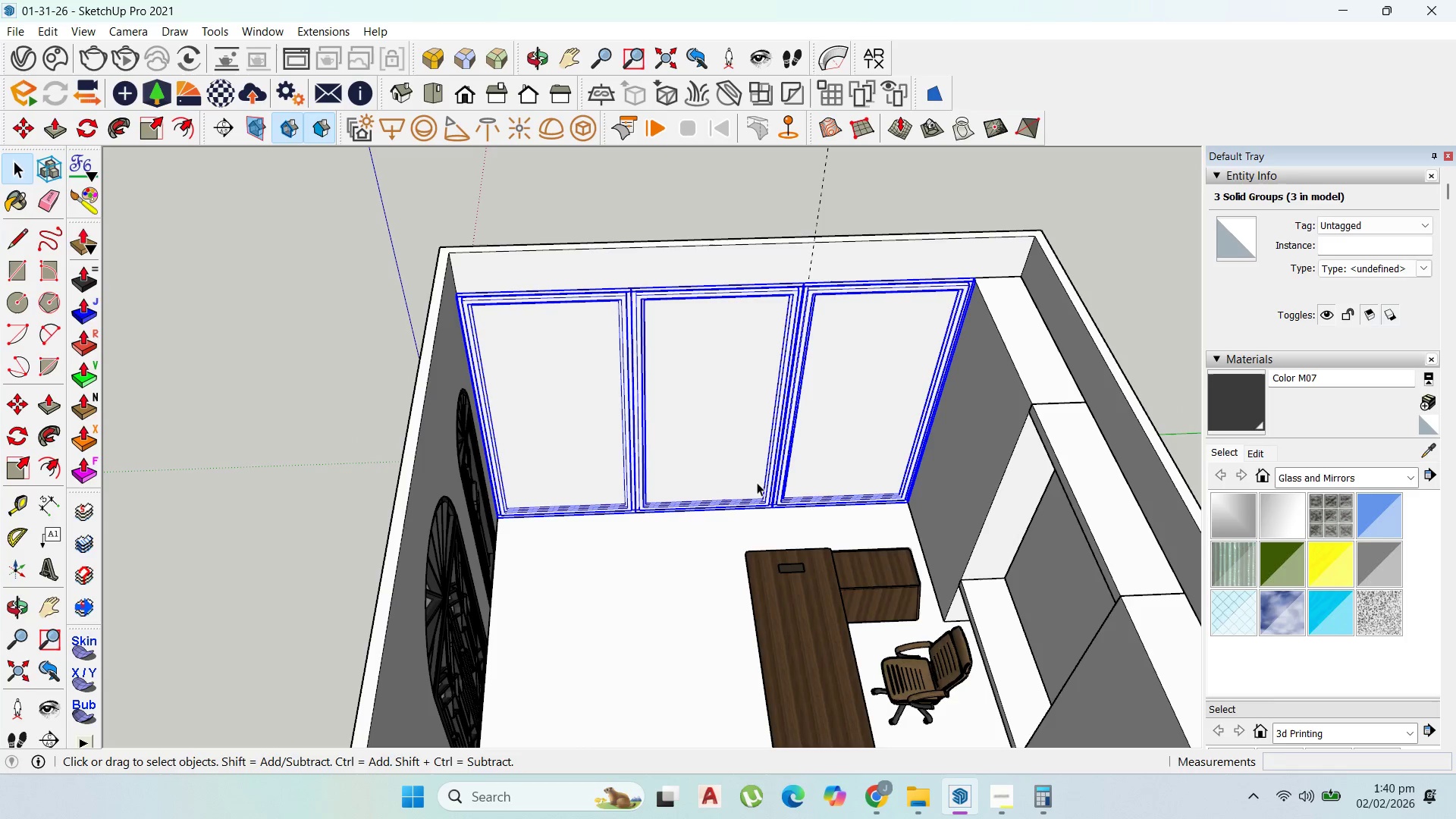 
left_click([742, 451])
 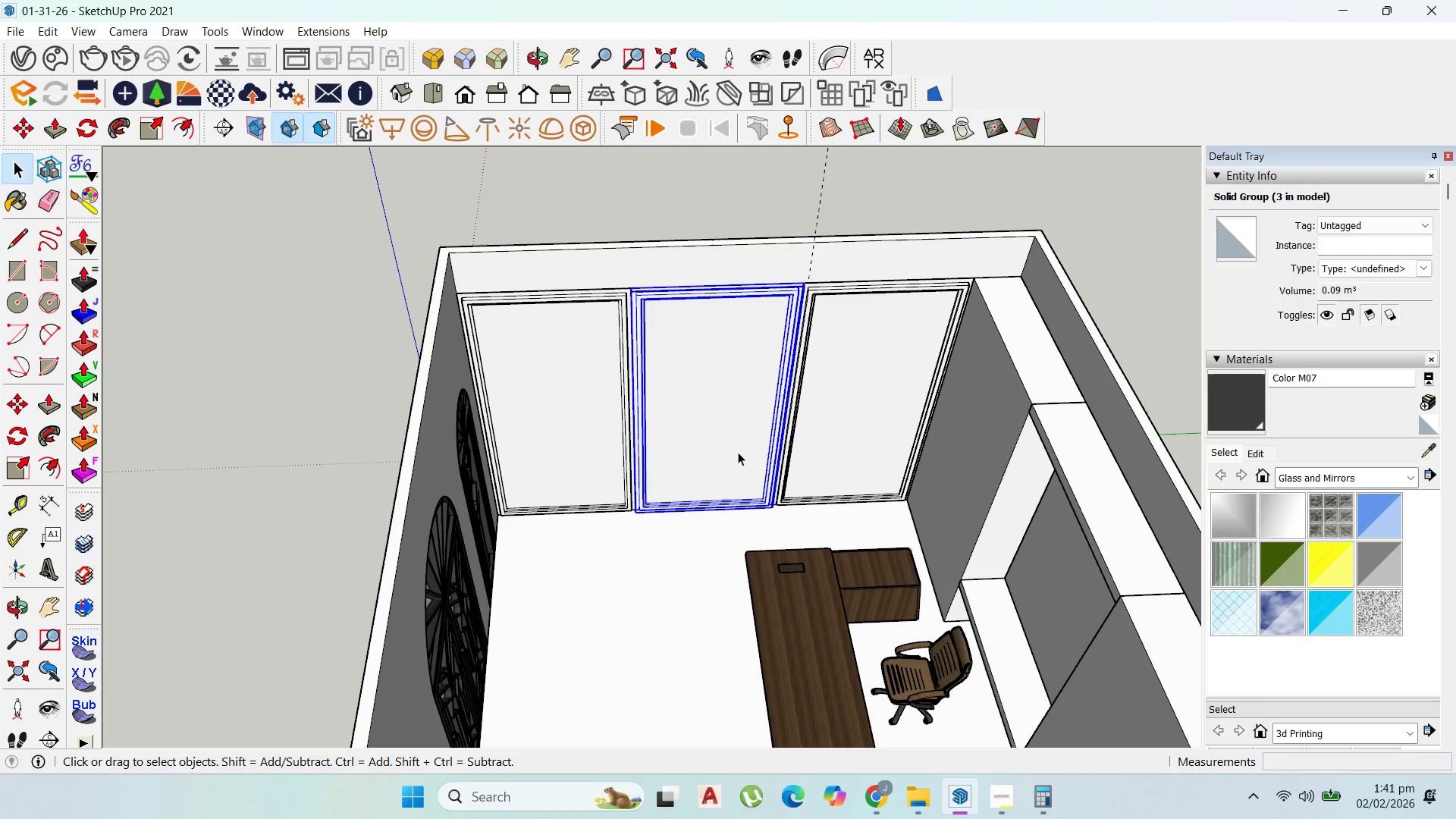 
key(Control+Z)
 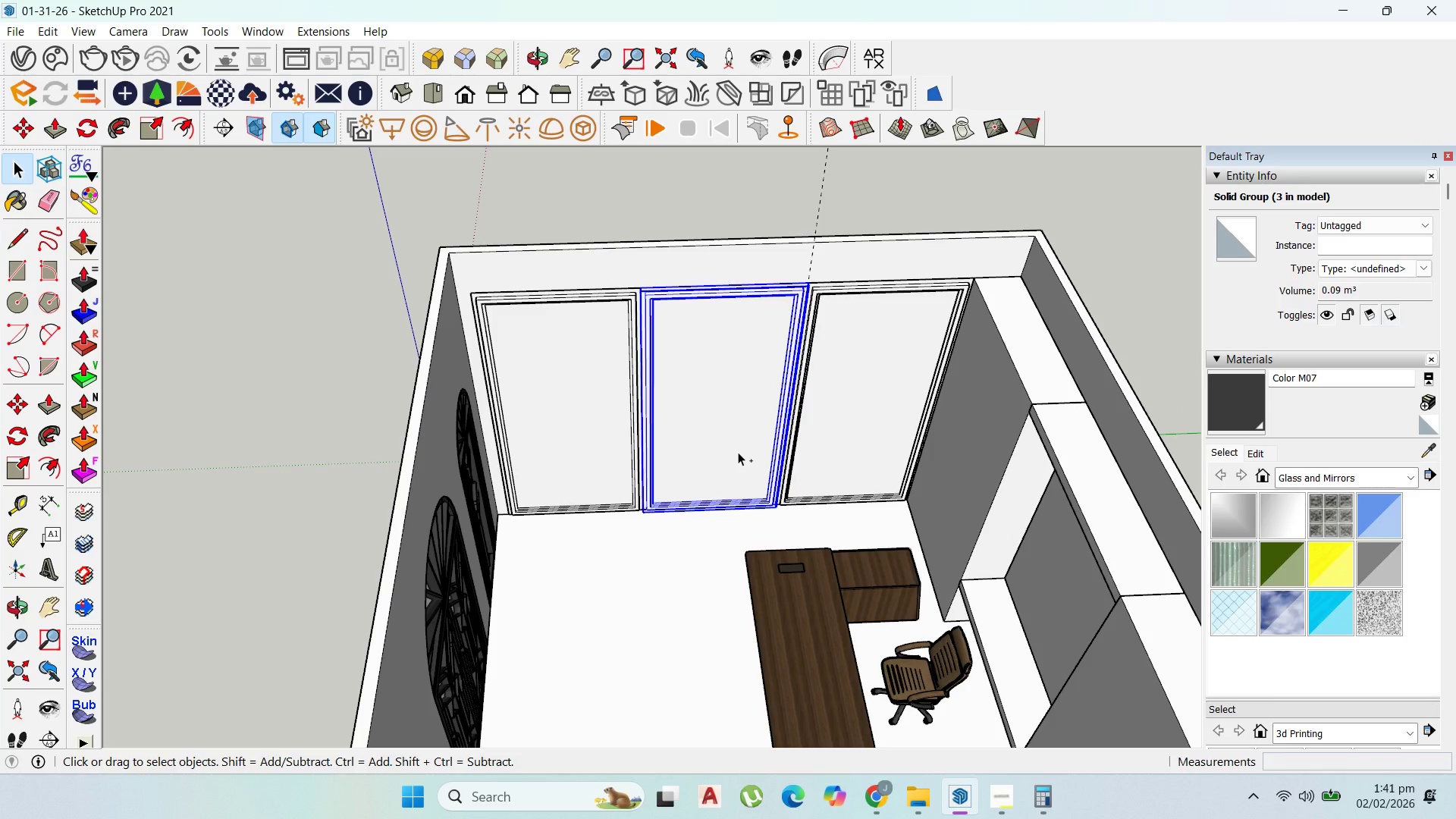 
key(Control+Z)
 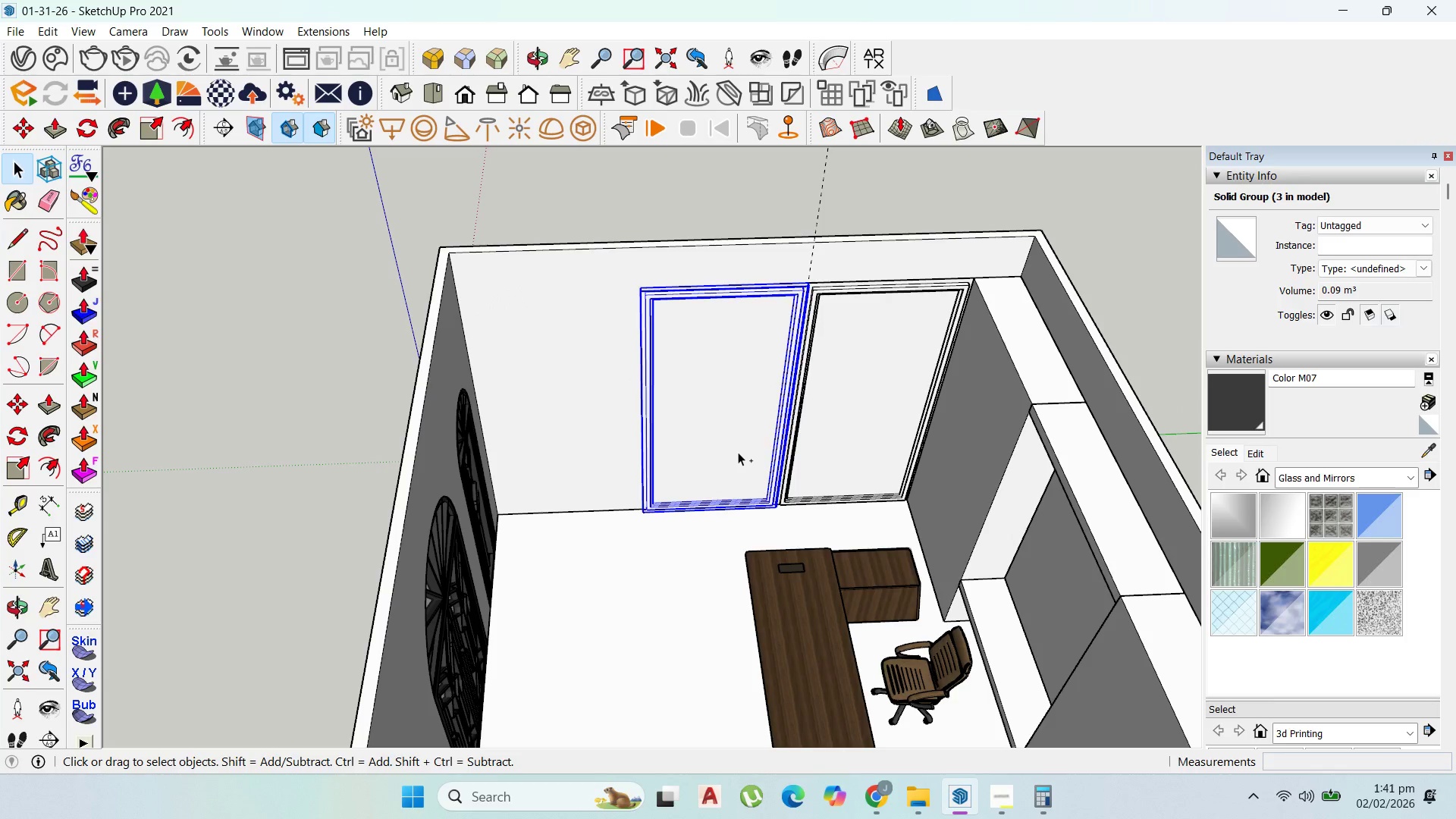 
key(Control+Z)
 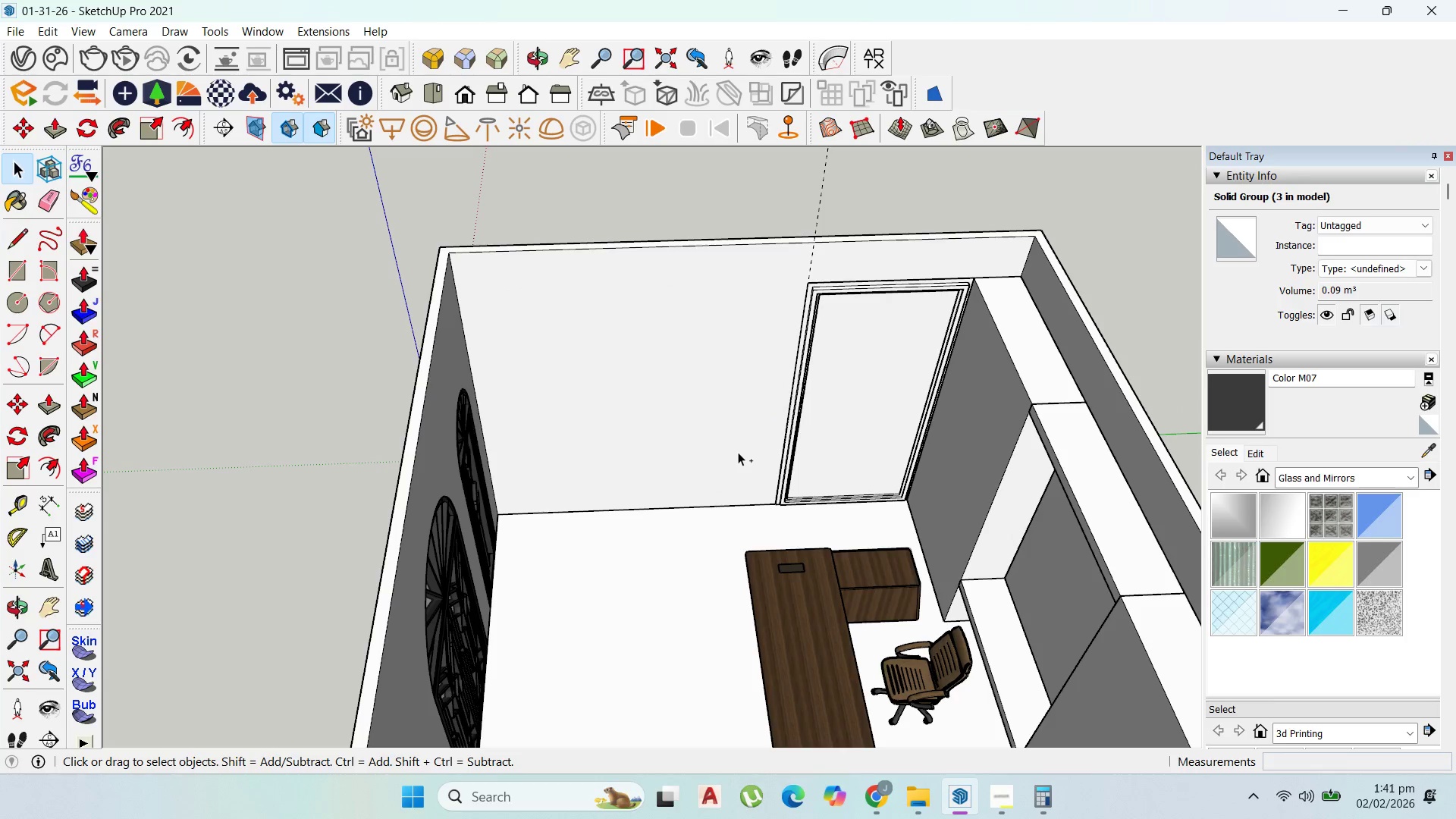 
key(Control+Z)
 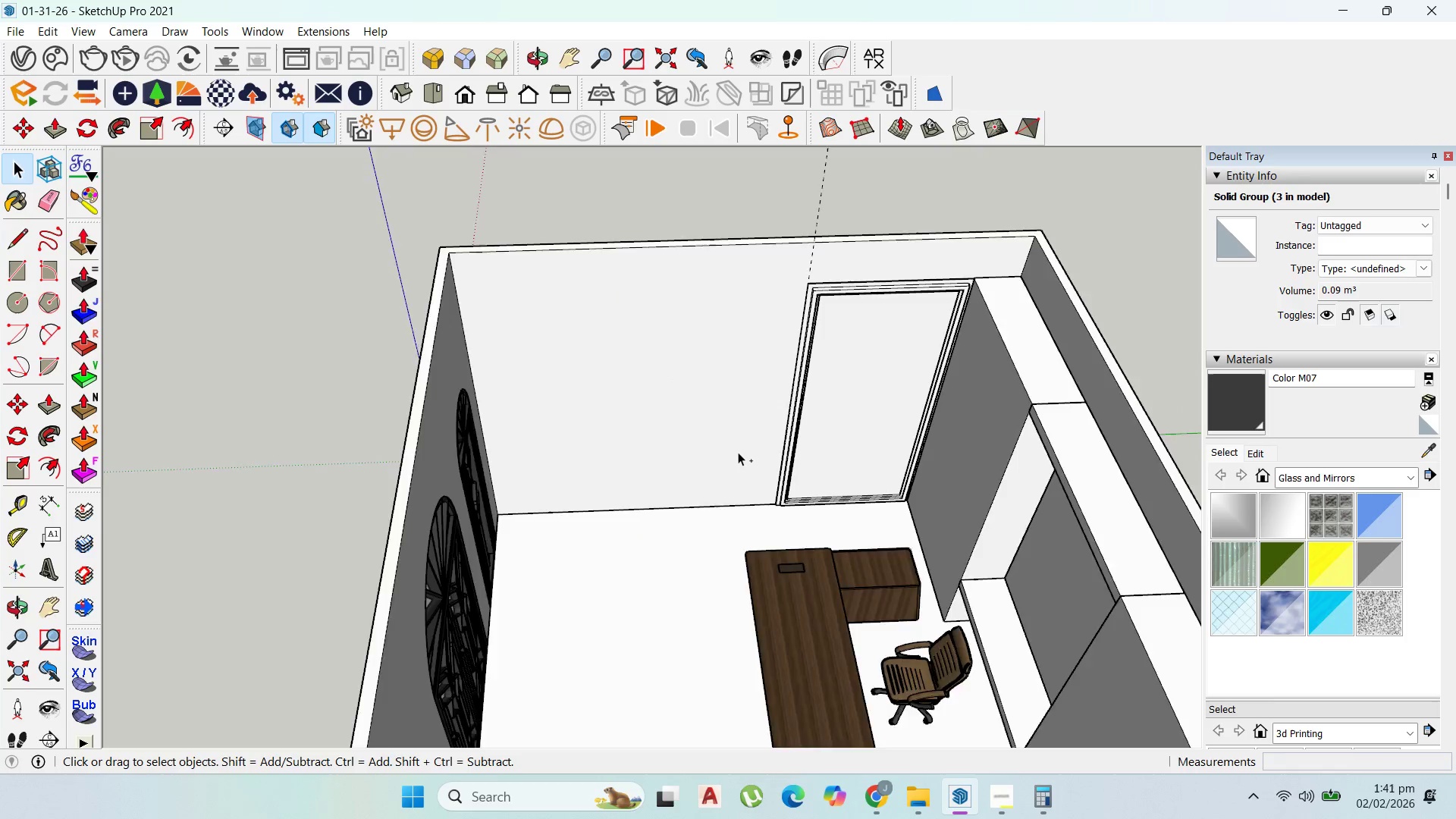 
key(Control+Z)
 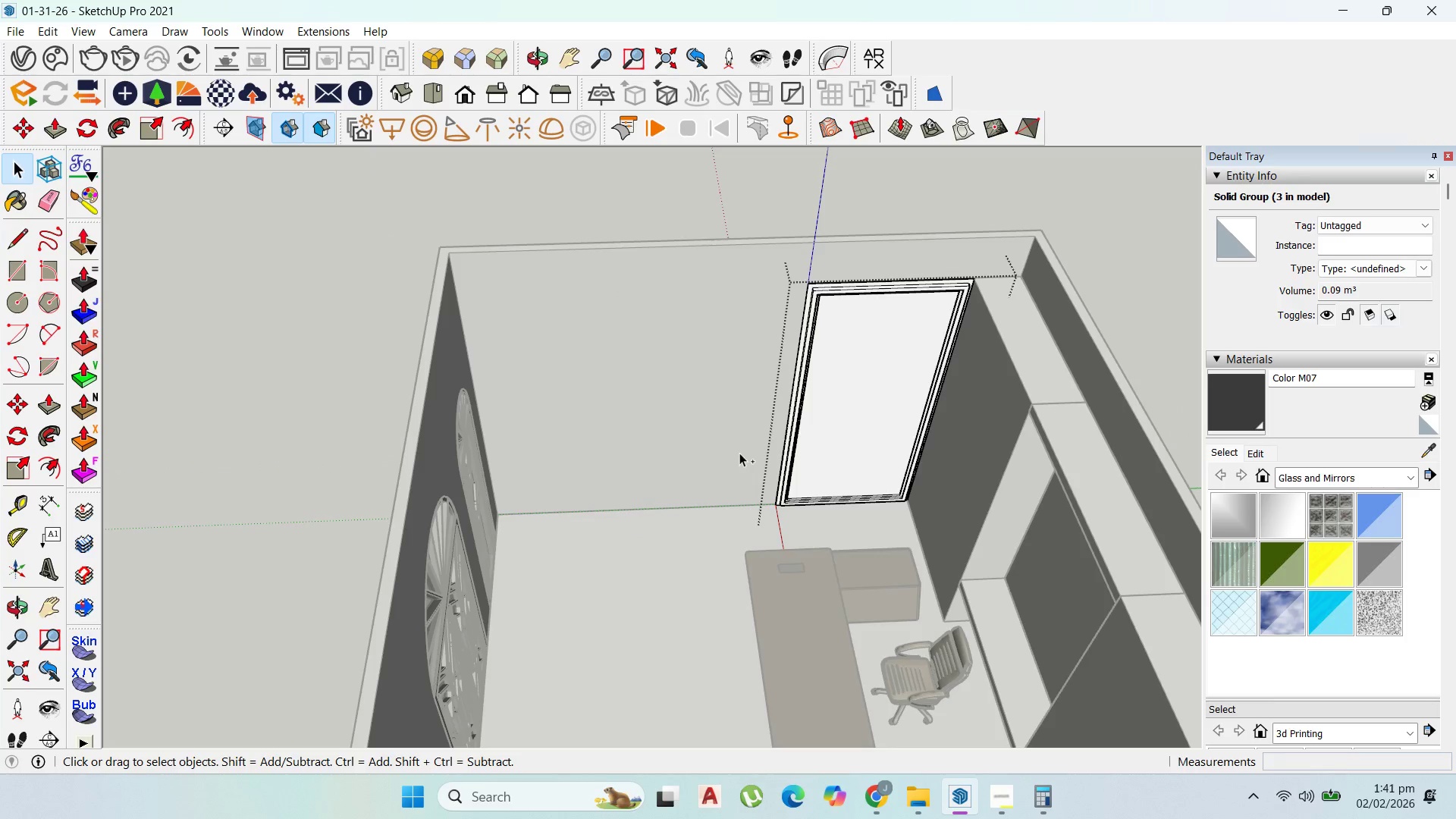 
key(Control+Z)
 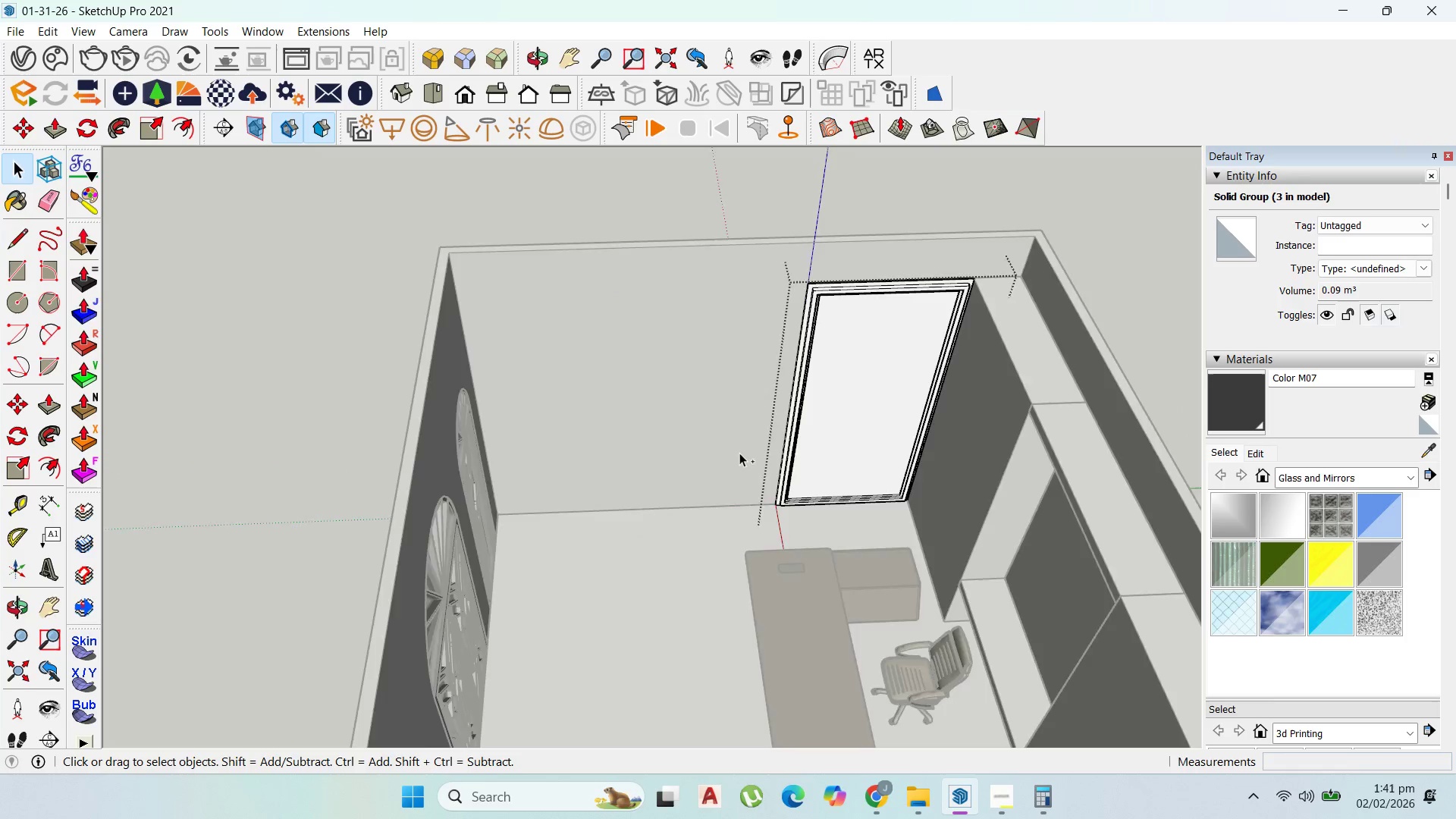 
key(Control+Z)
 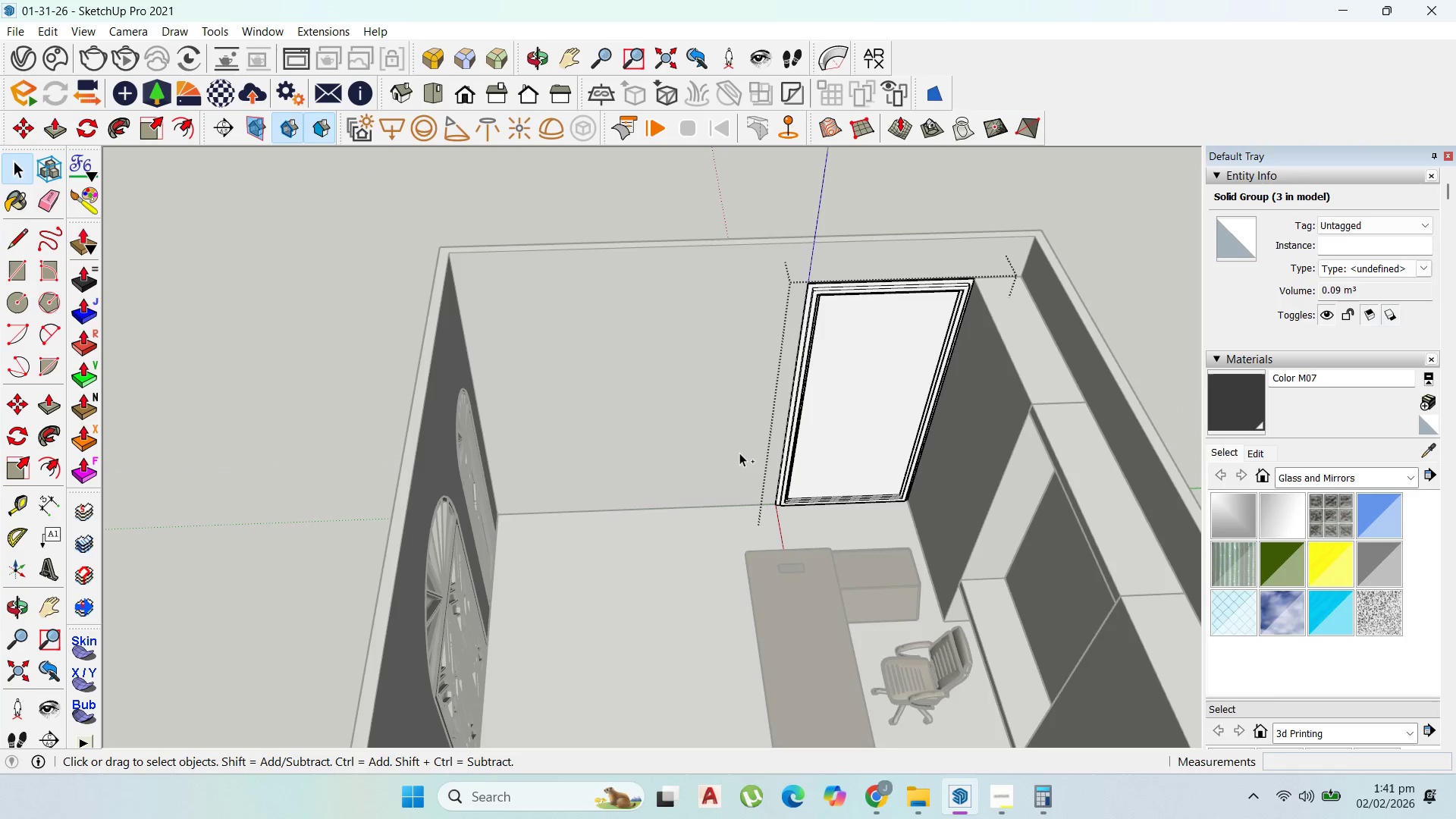 
key(Control+Z)
 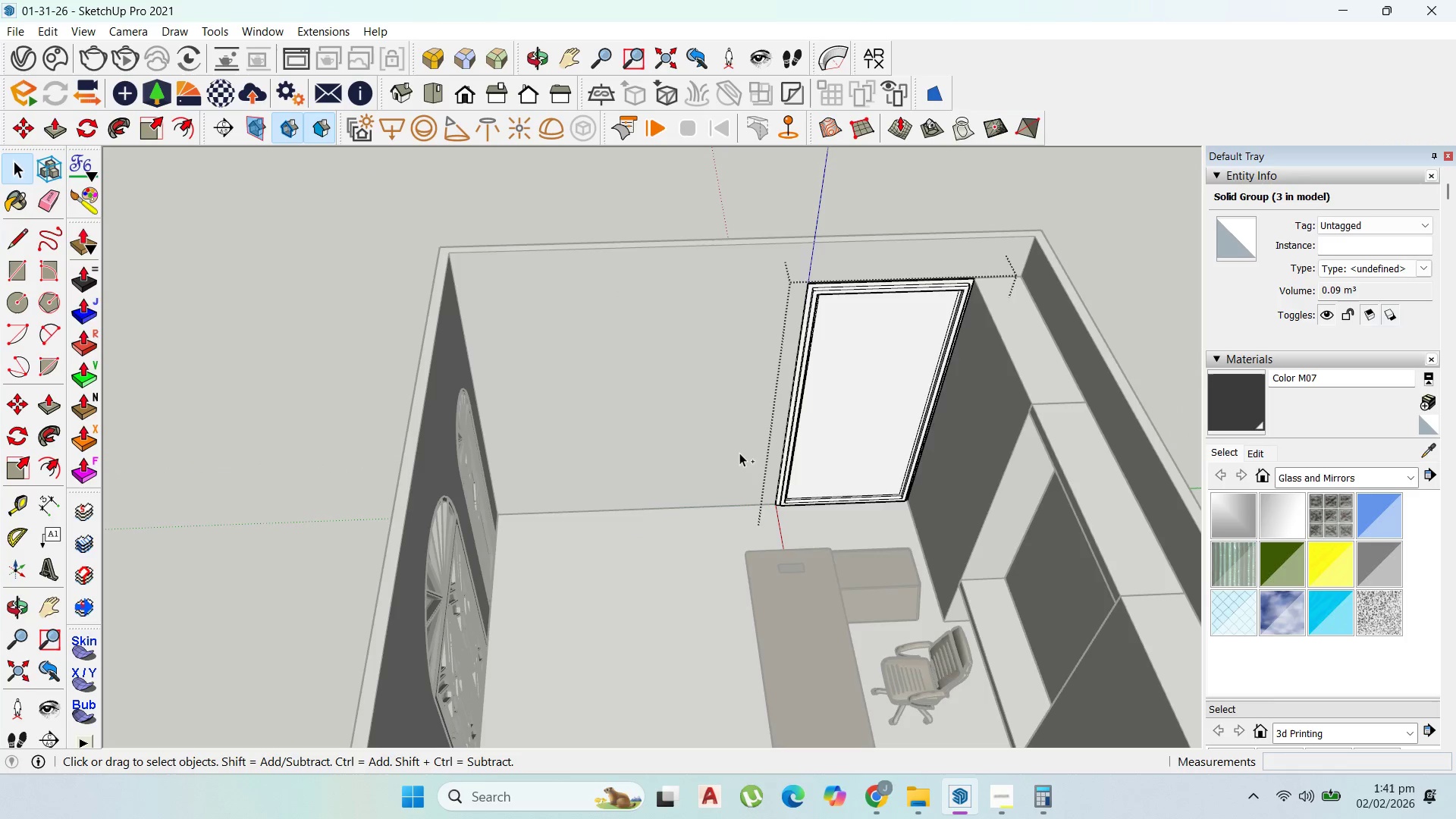 
key(Control+Z)
 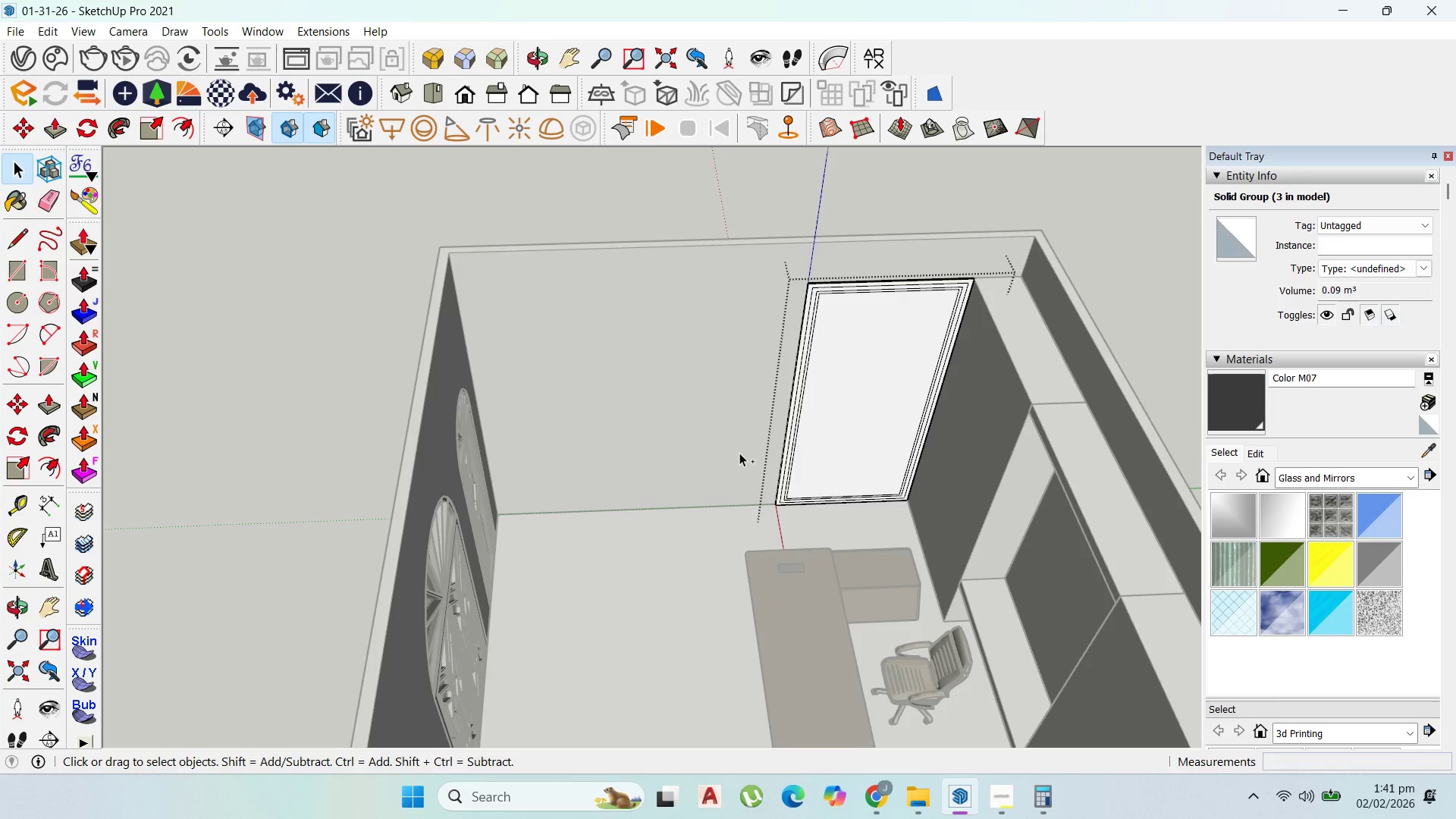 
key(Control+Z)
 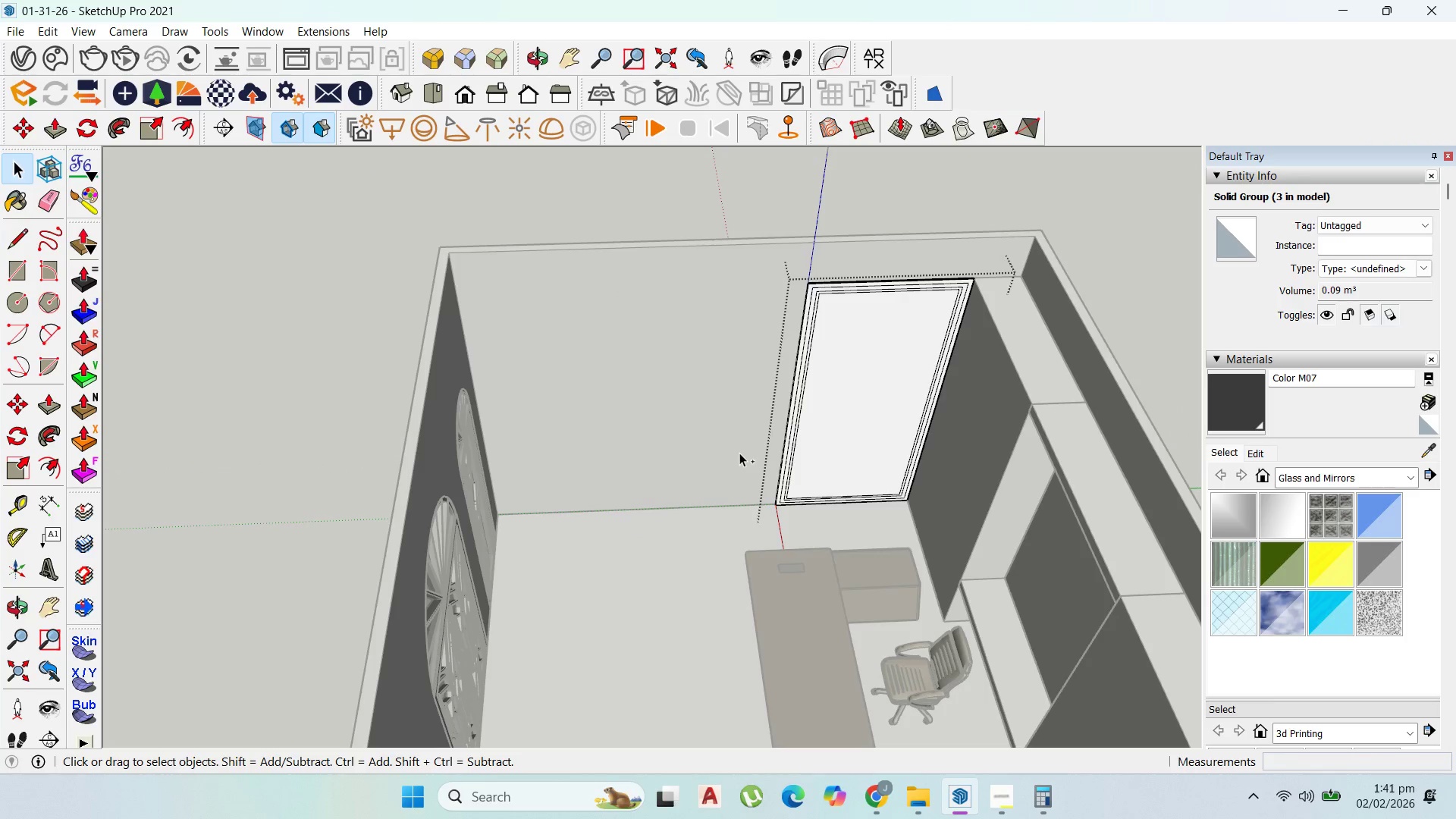 
key(Control+Z)
 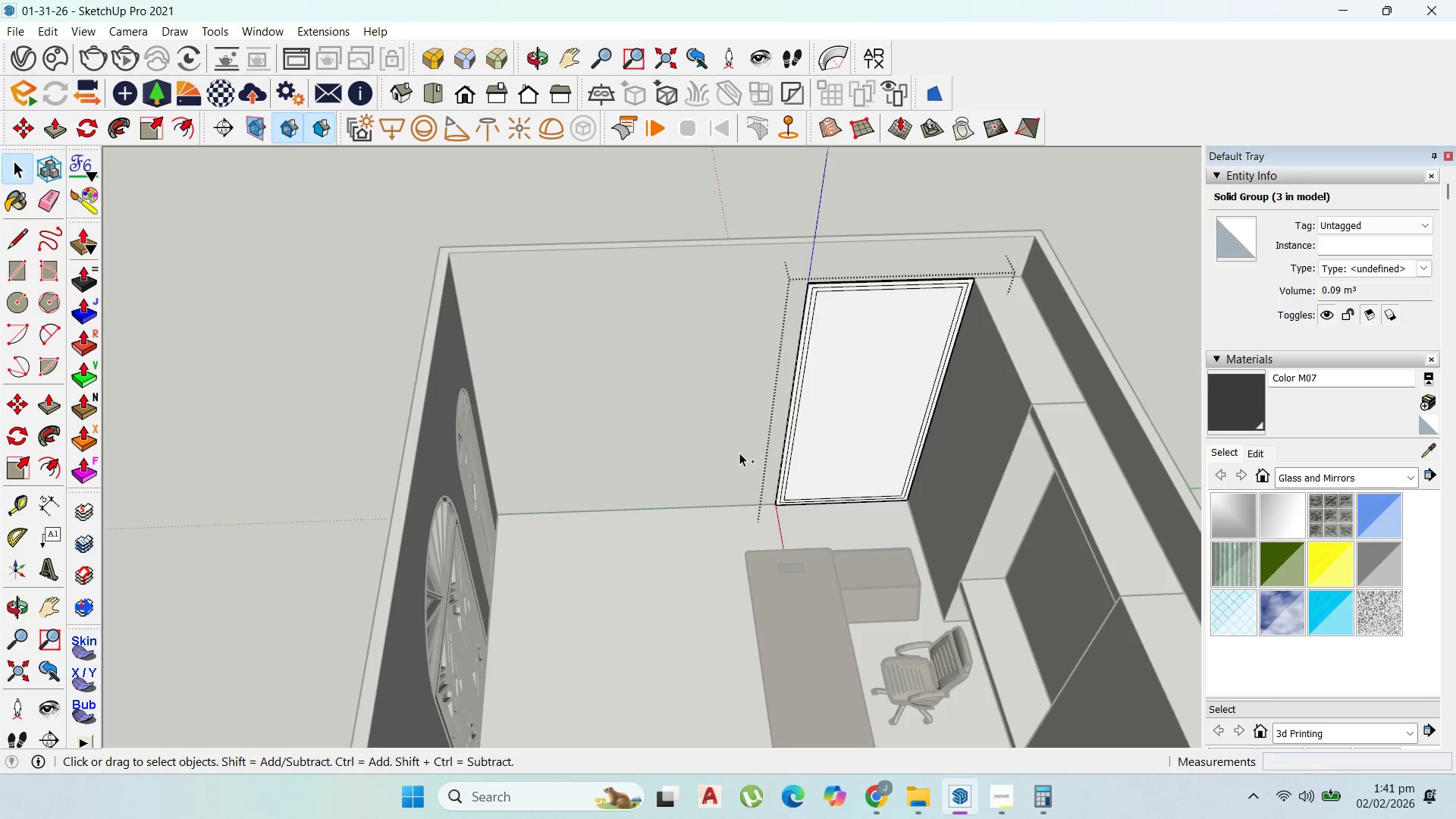 
key(Control+Z)
 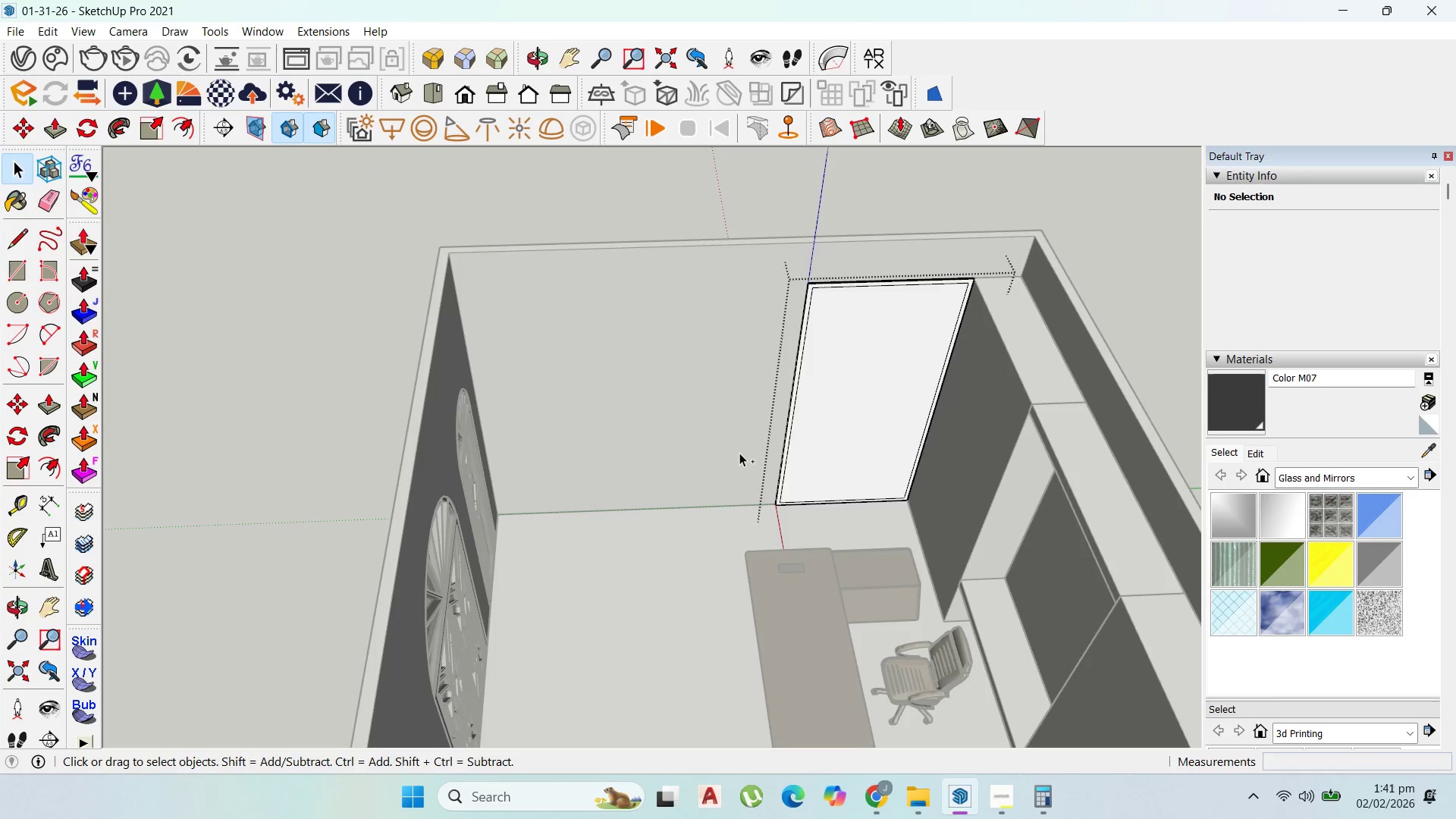 
key(Control+Z)
 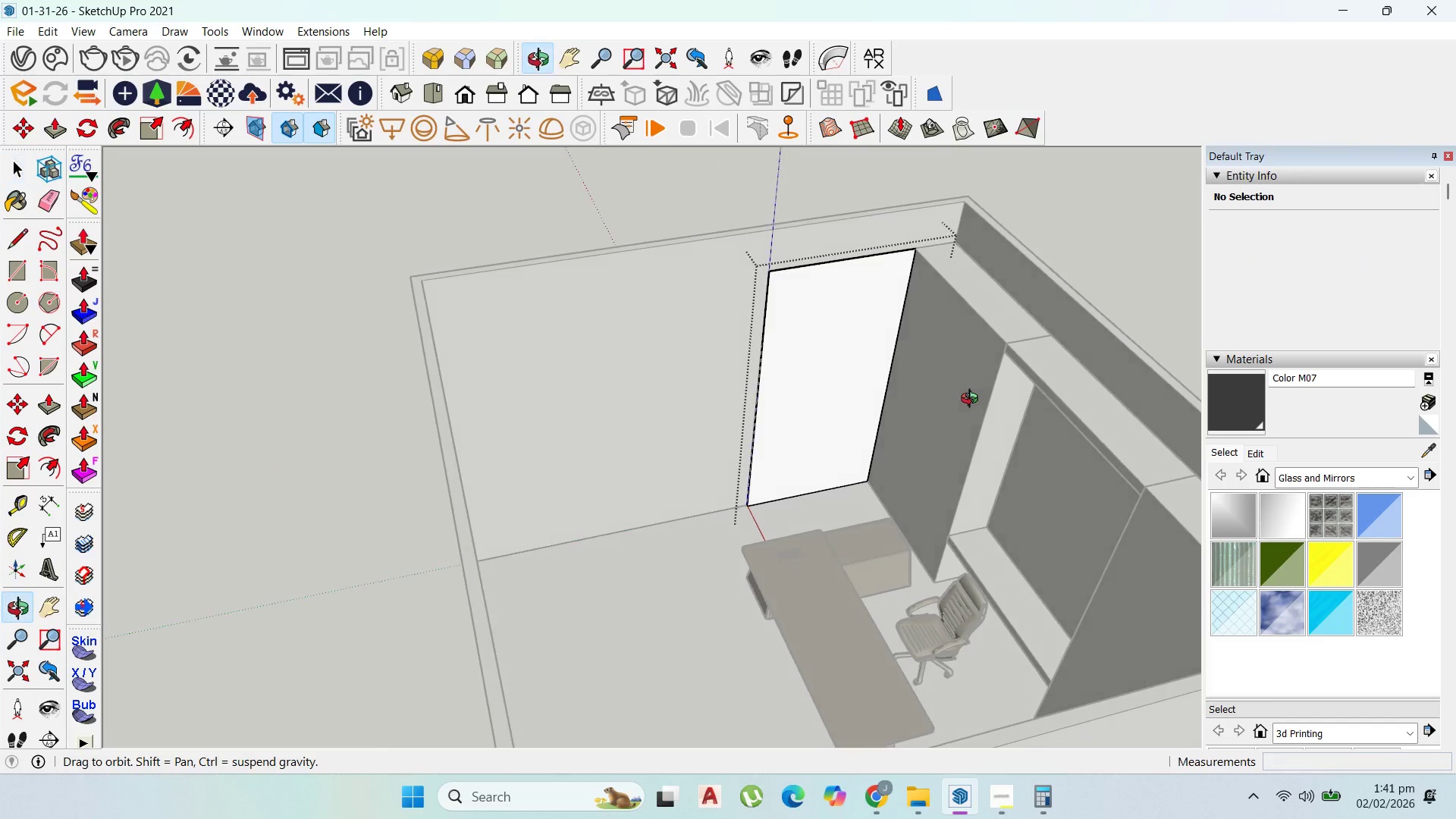 
scroll: coordinate [623, 391], scroll_direction: up, amount: 6.0
 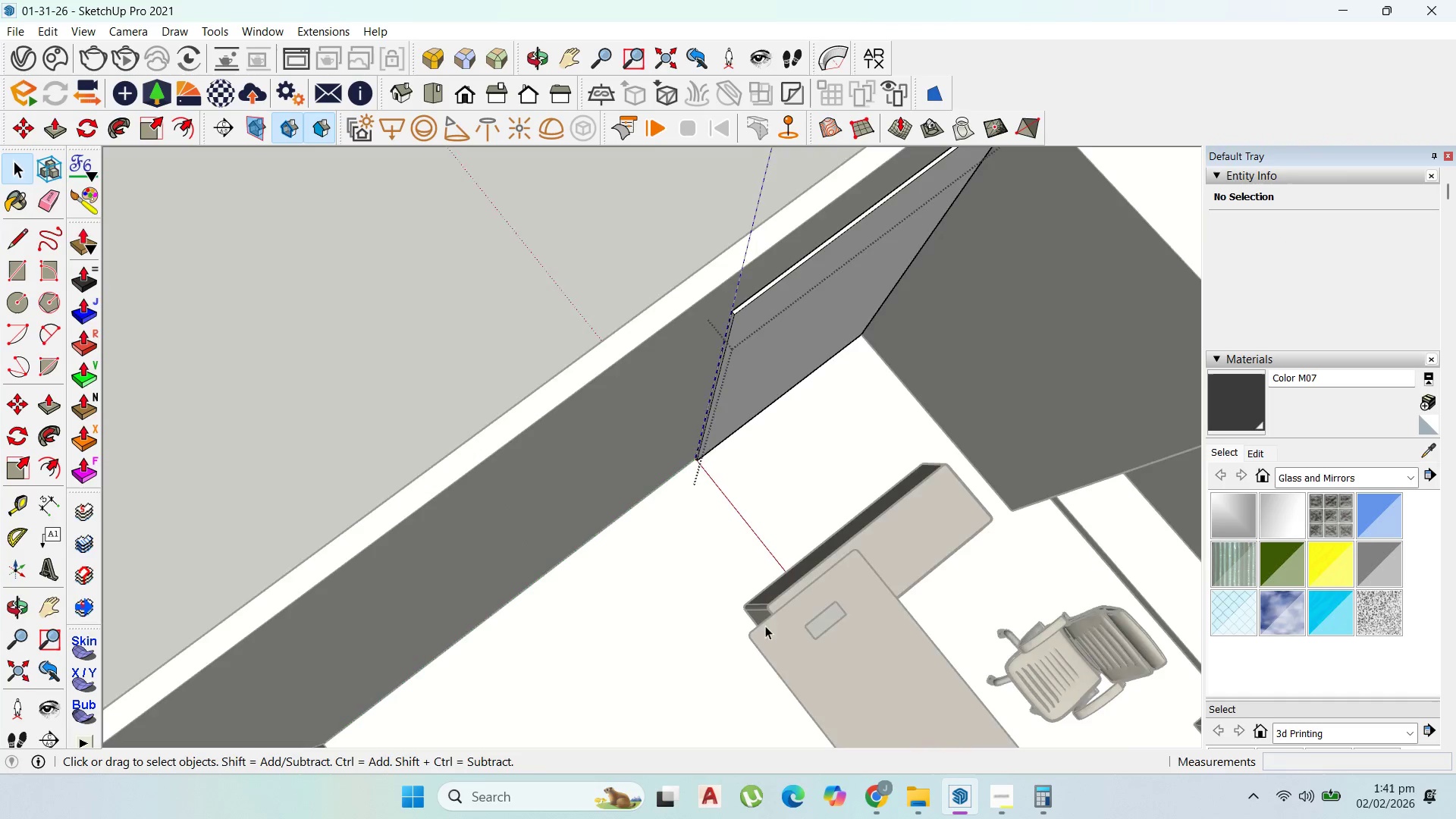 
double_click([766, 298])
 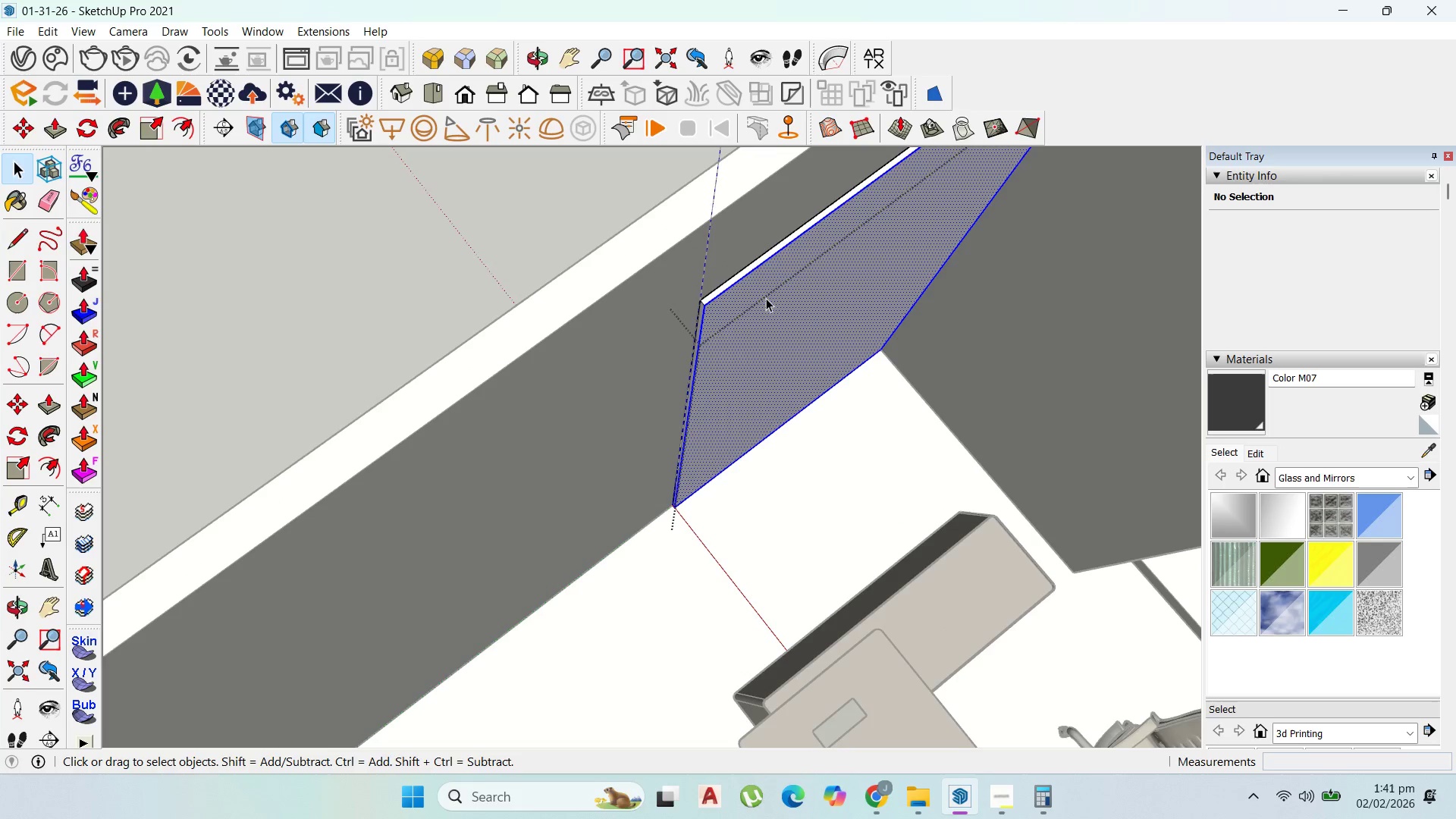 
scroll: coordinate [783, 296], scroll_direction: up, amount: 4.0
 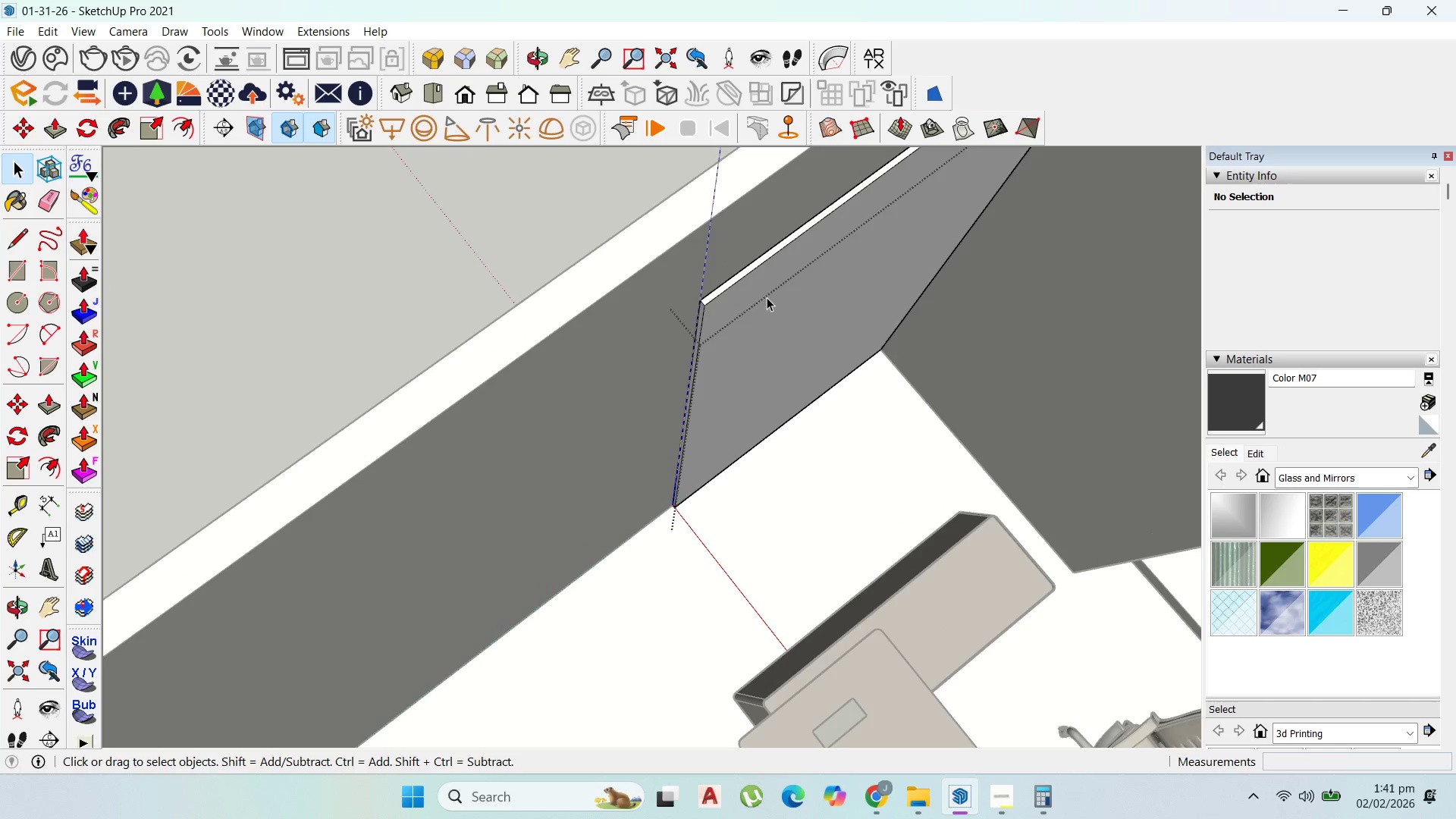 
triple_click([766, 298])
 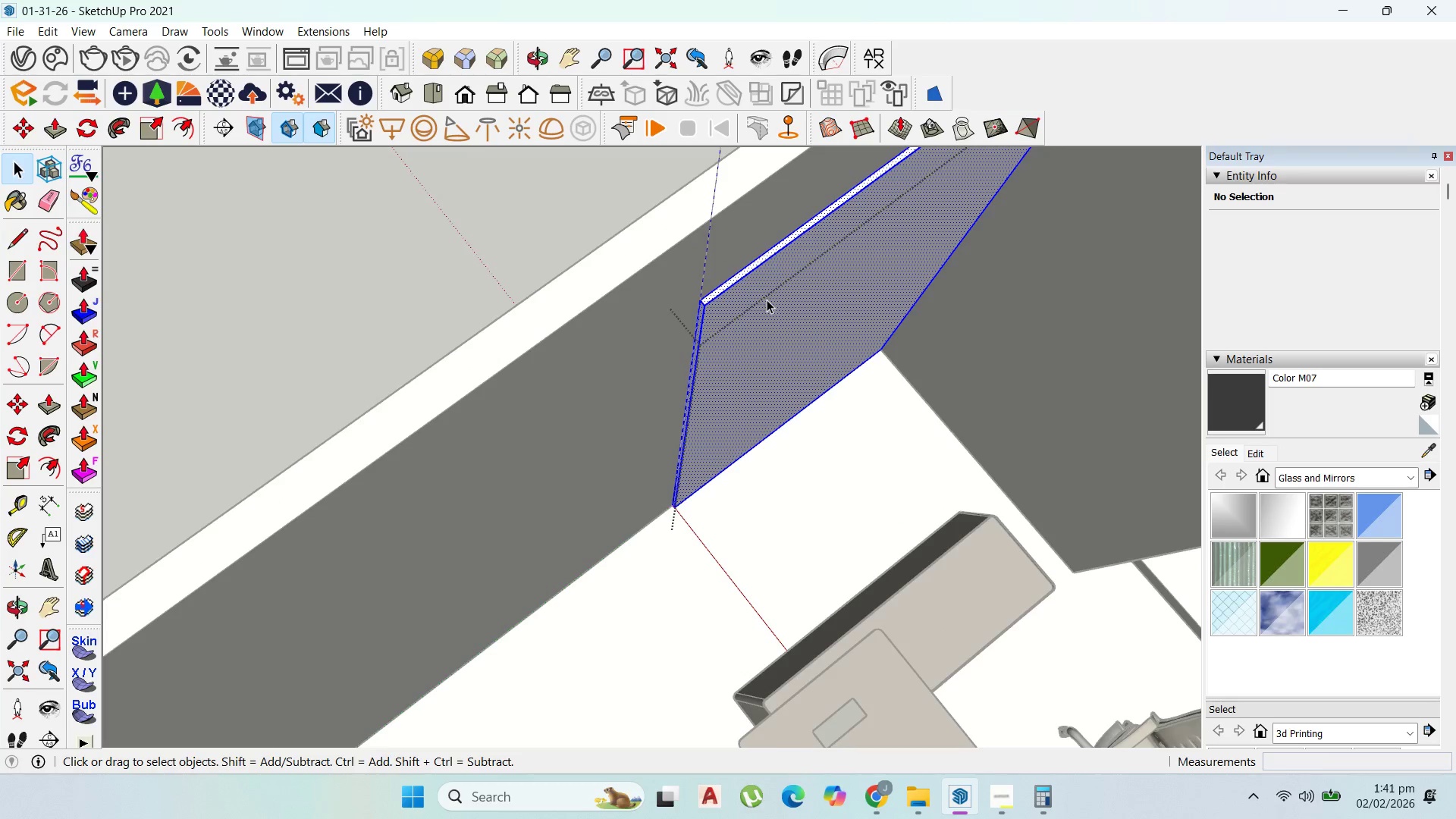 
key(P)
 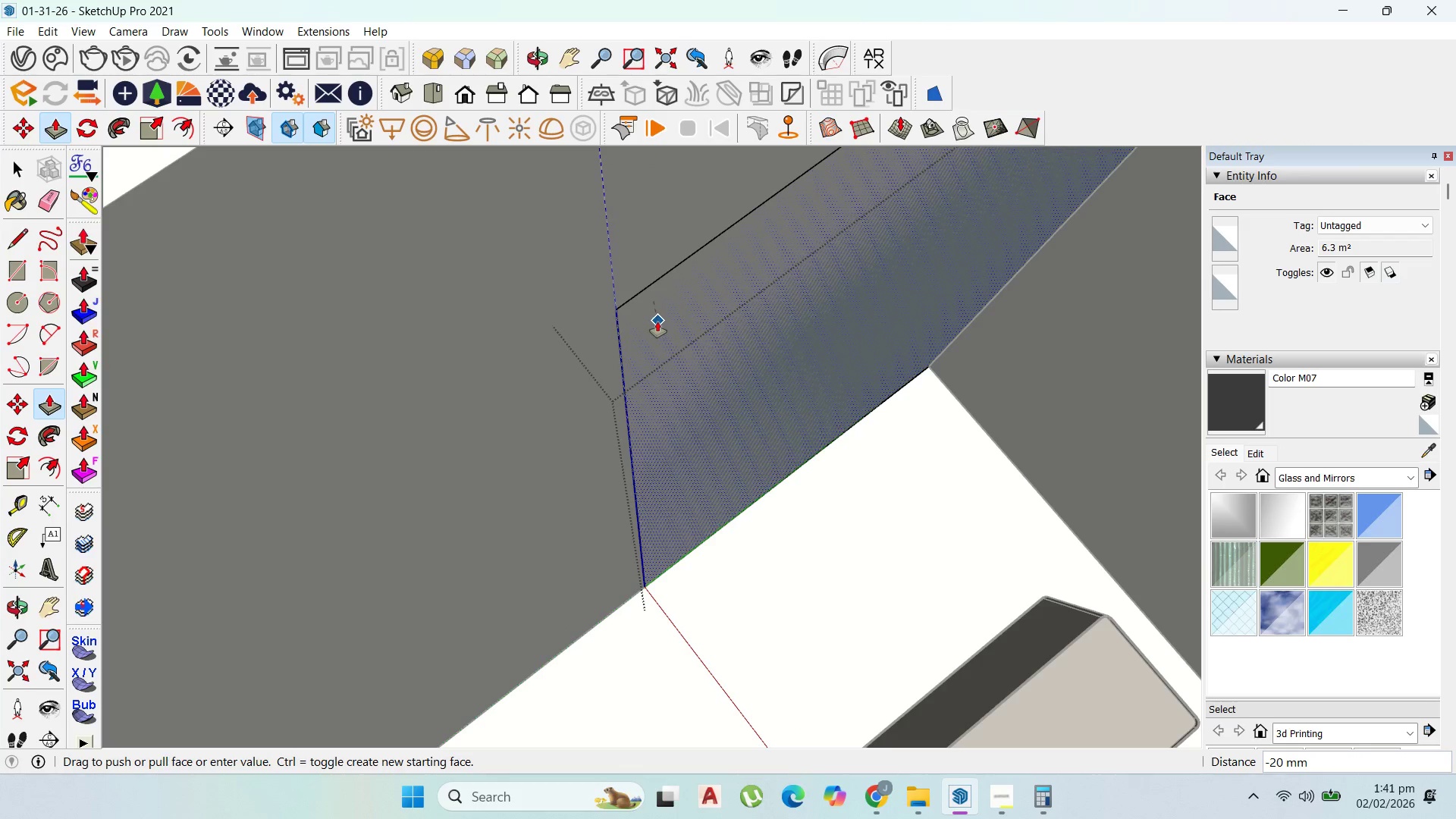 
scroll: coordinate [676, 271], scroll_direction: up, amount: 9.0
 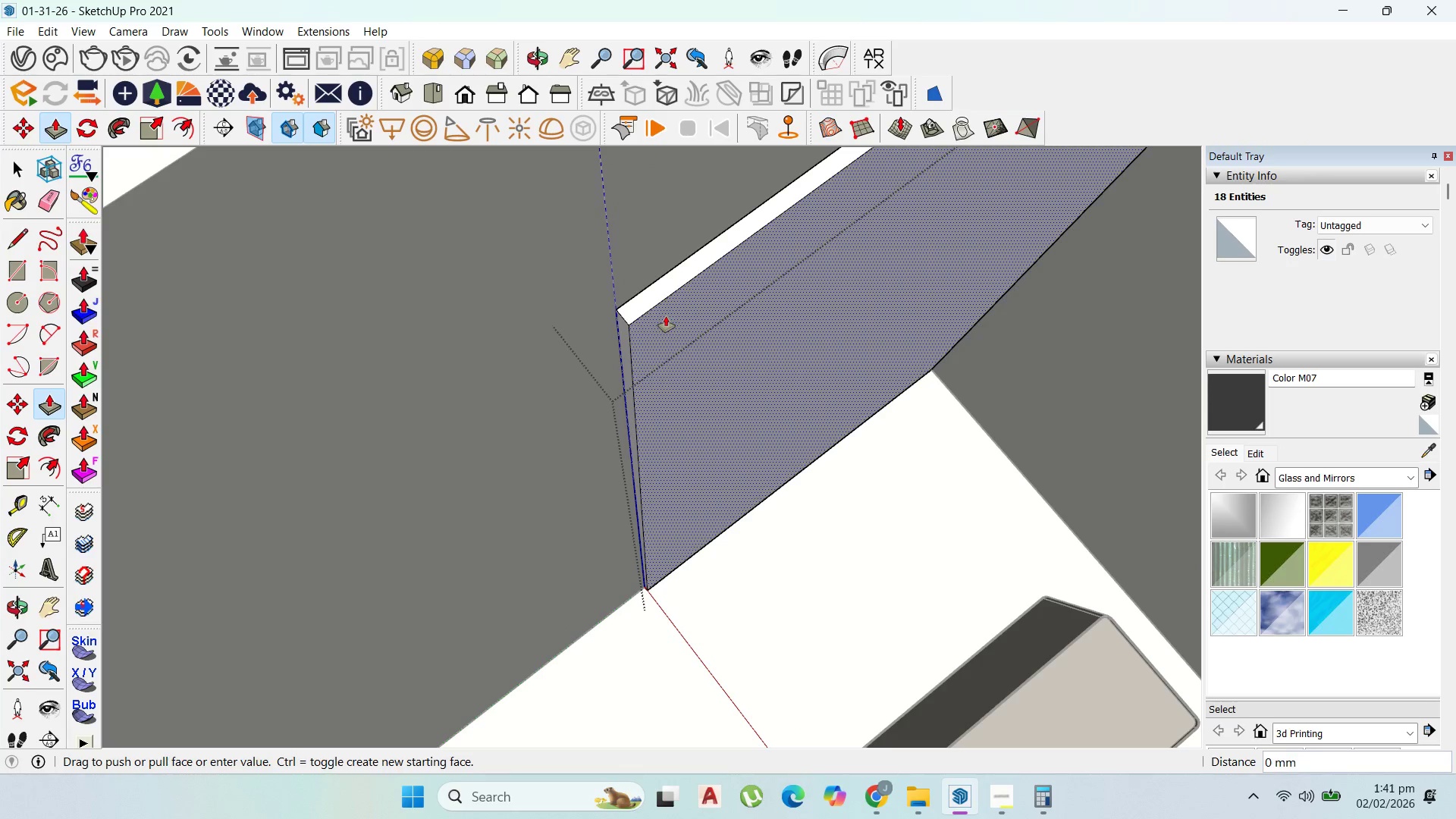 
left_click_drag(start_coordinate=[643, 340], to_coordinate=[627, 321])
 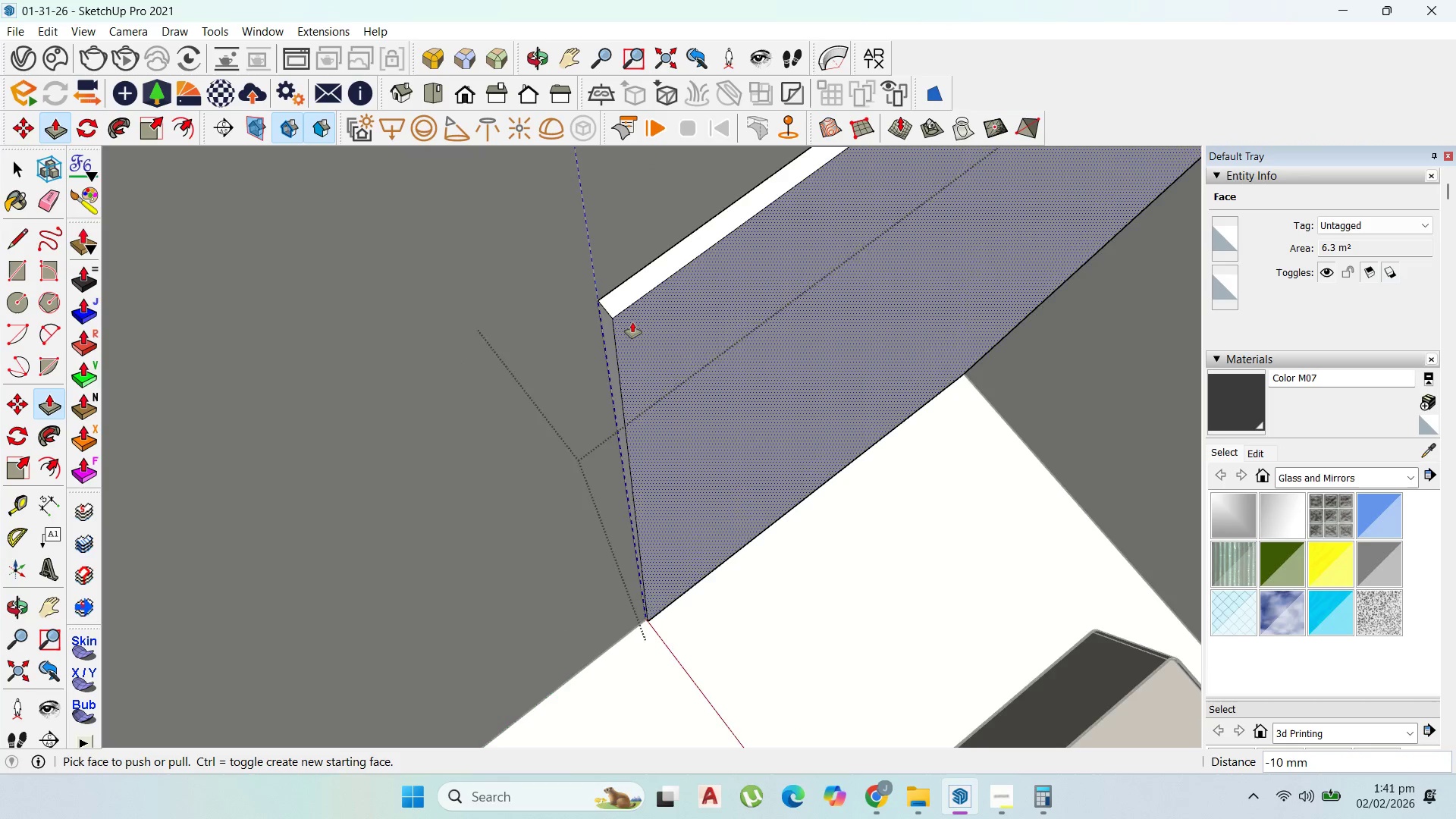 
scroll: coordinate [632, 318], scroll_direction: up, amount: 9.0
 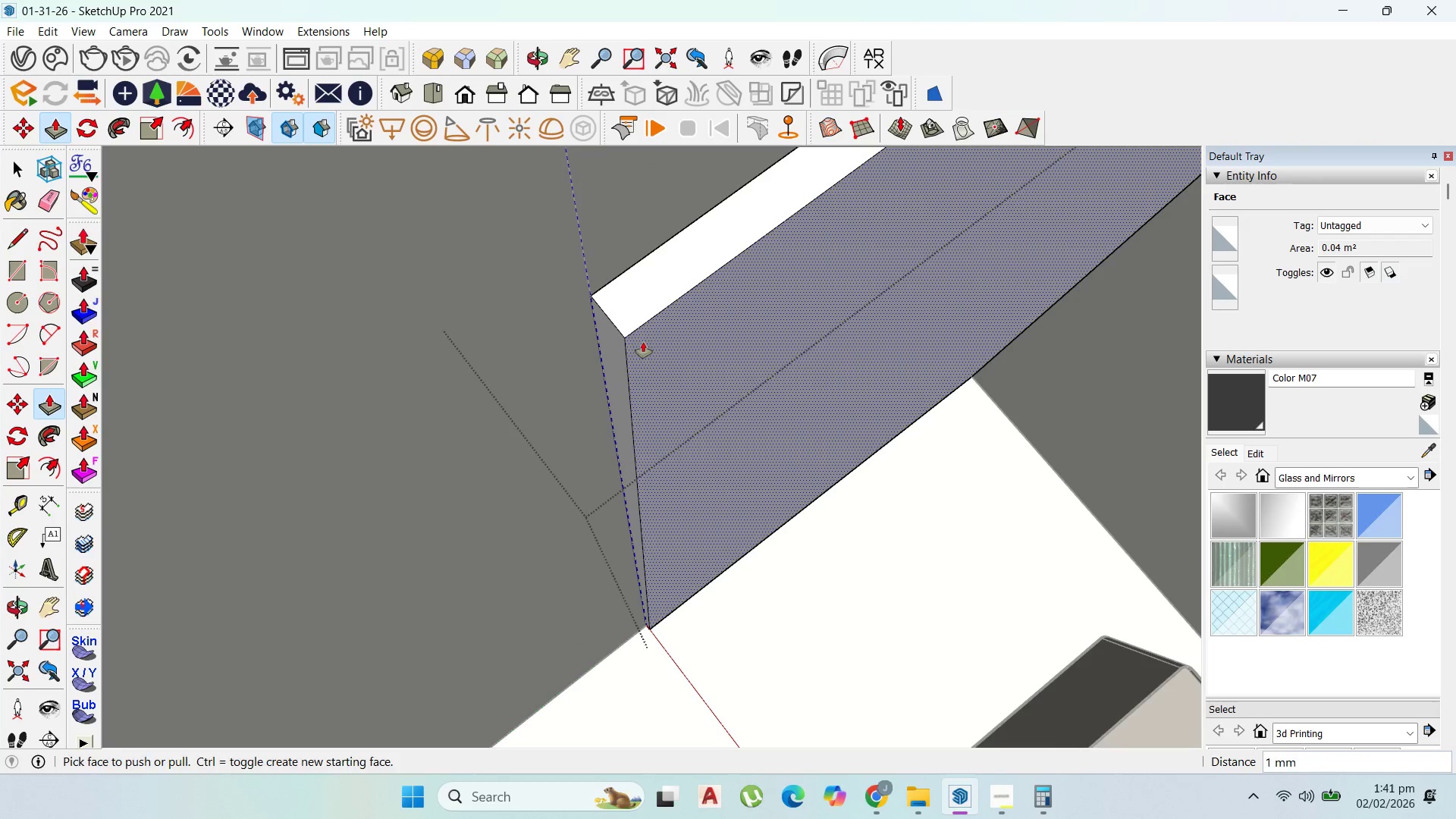 
scroll: coordinate [634, 342], scroll_direction: down, amount: 20.0
 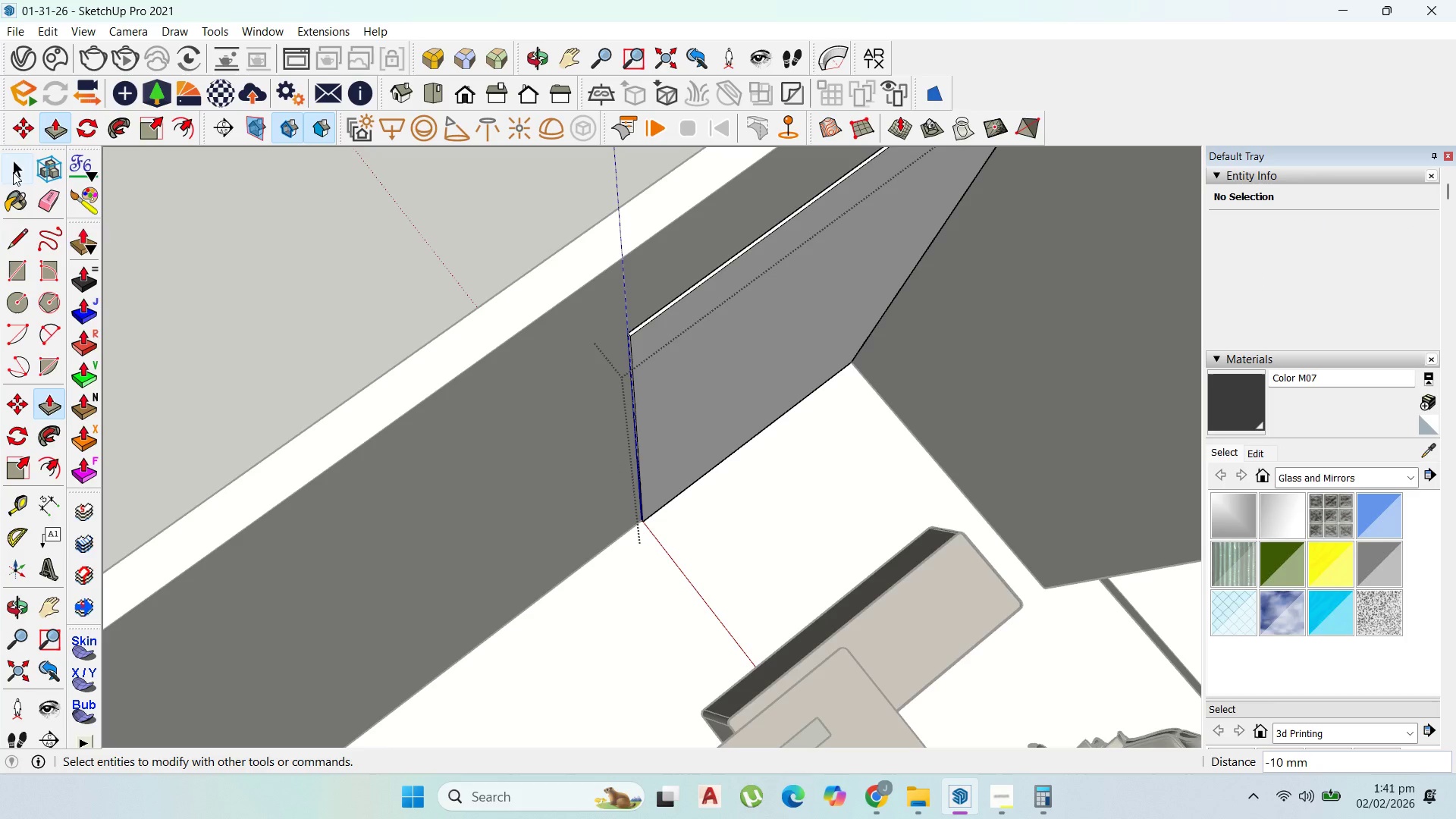 
key(Escape)
 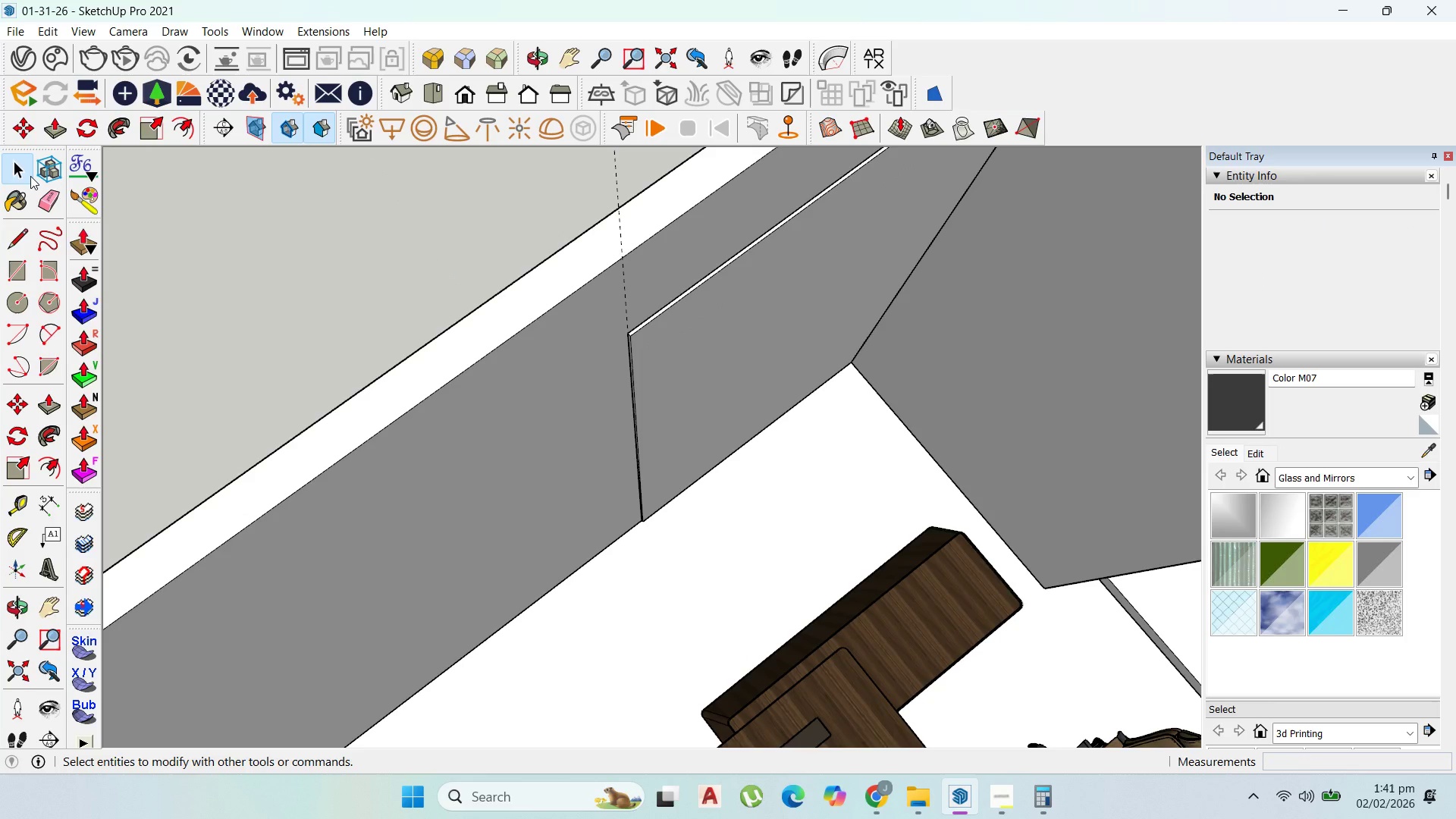 
wait(11.36)
 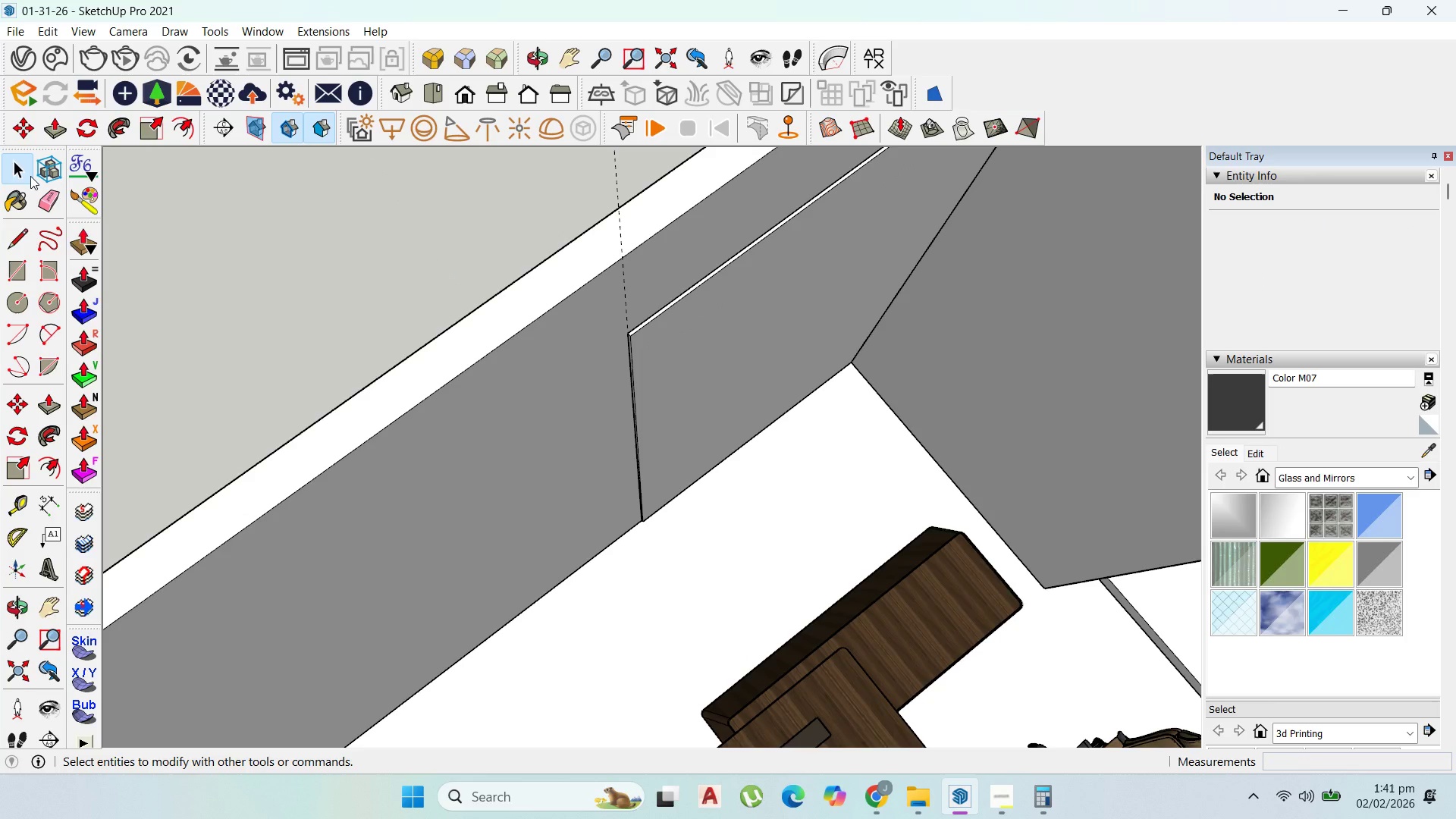 
scroll: coordinate [238, 0], scroll_direction: down, amount: 3.0
 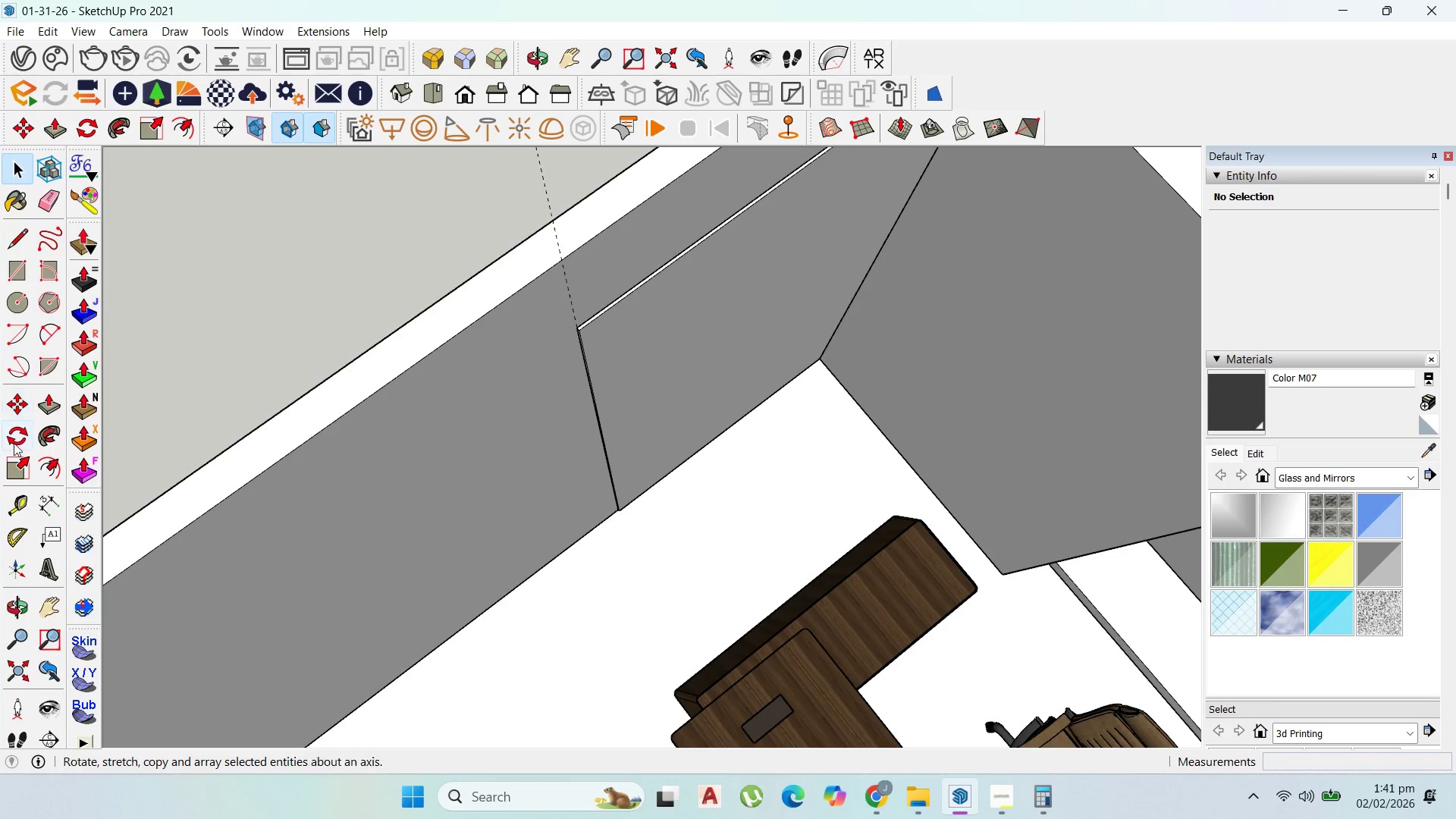 
left_click([22, 497])
 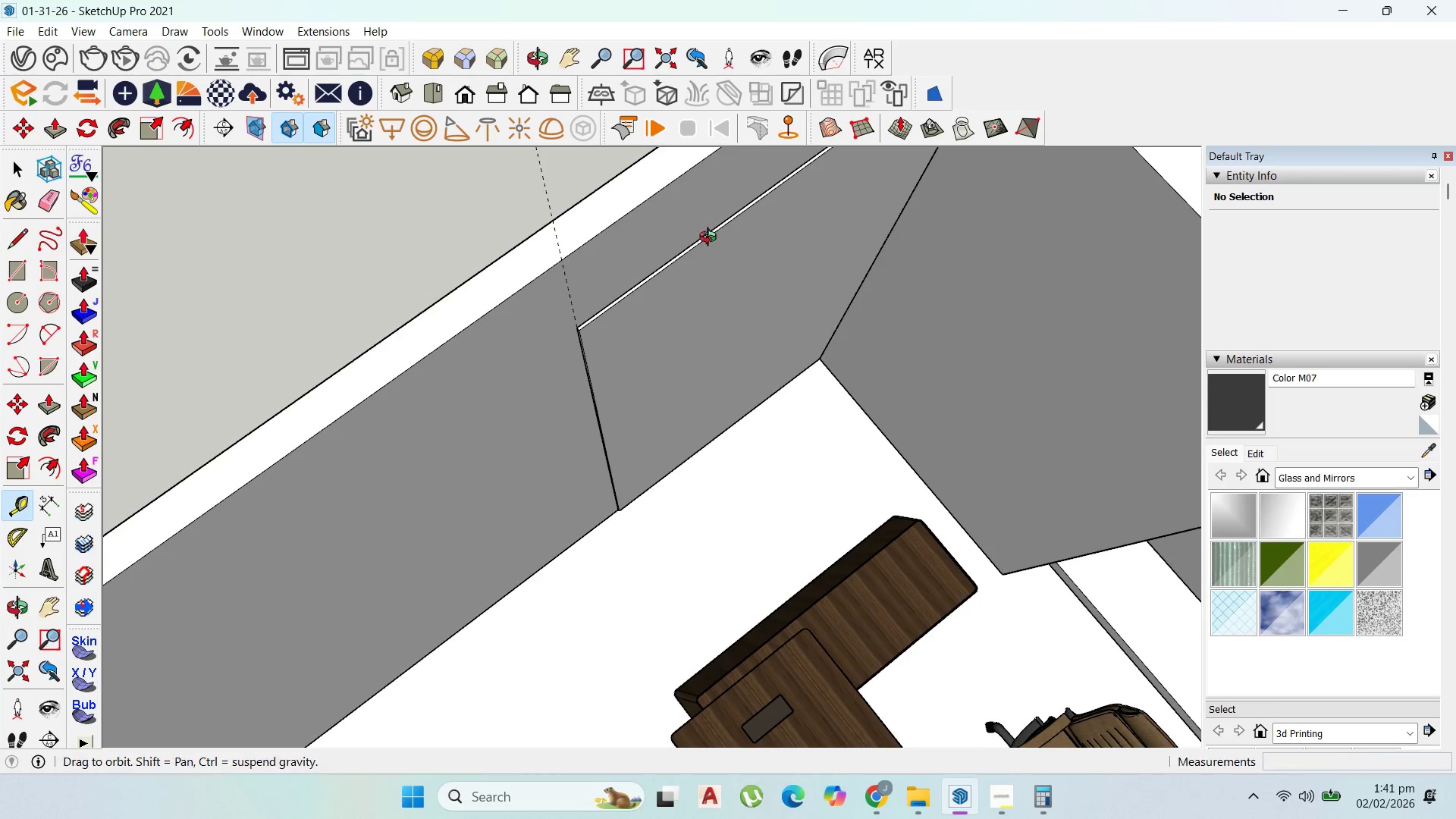 
scroll: coordinate [539, 382], scroll_direction: down, amount: 2.0
 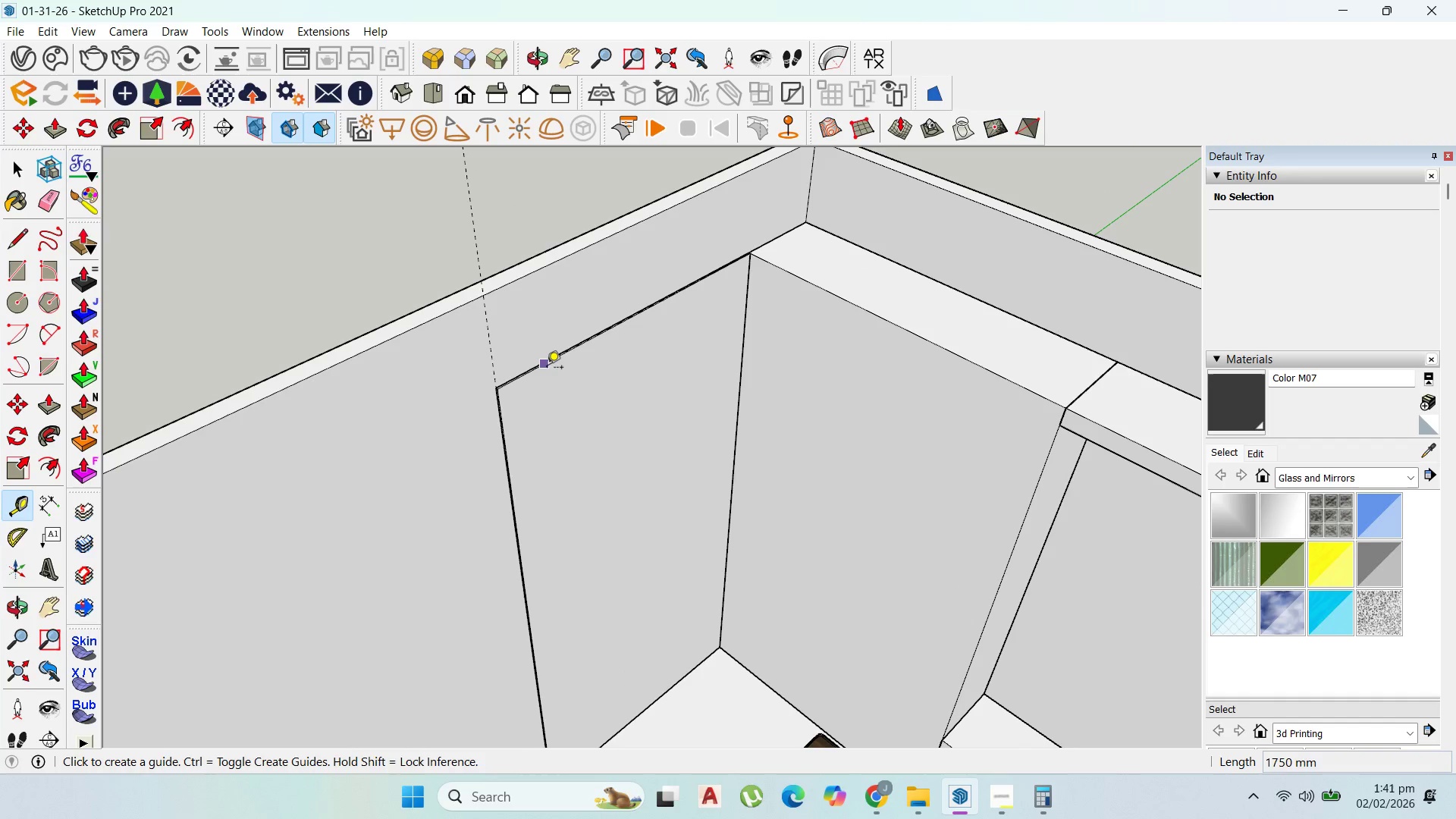 
left_click([547, 369])
 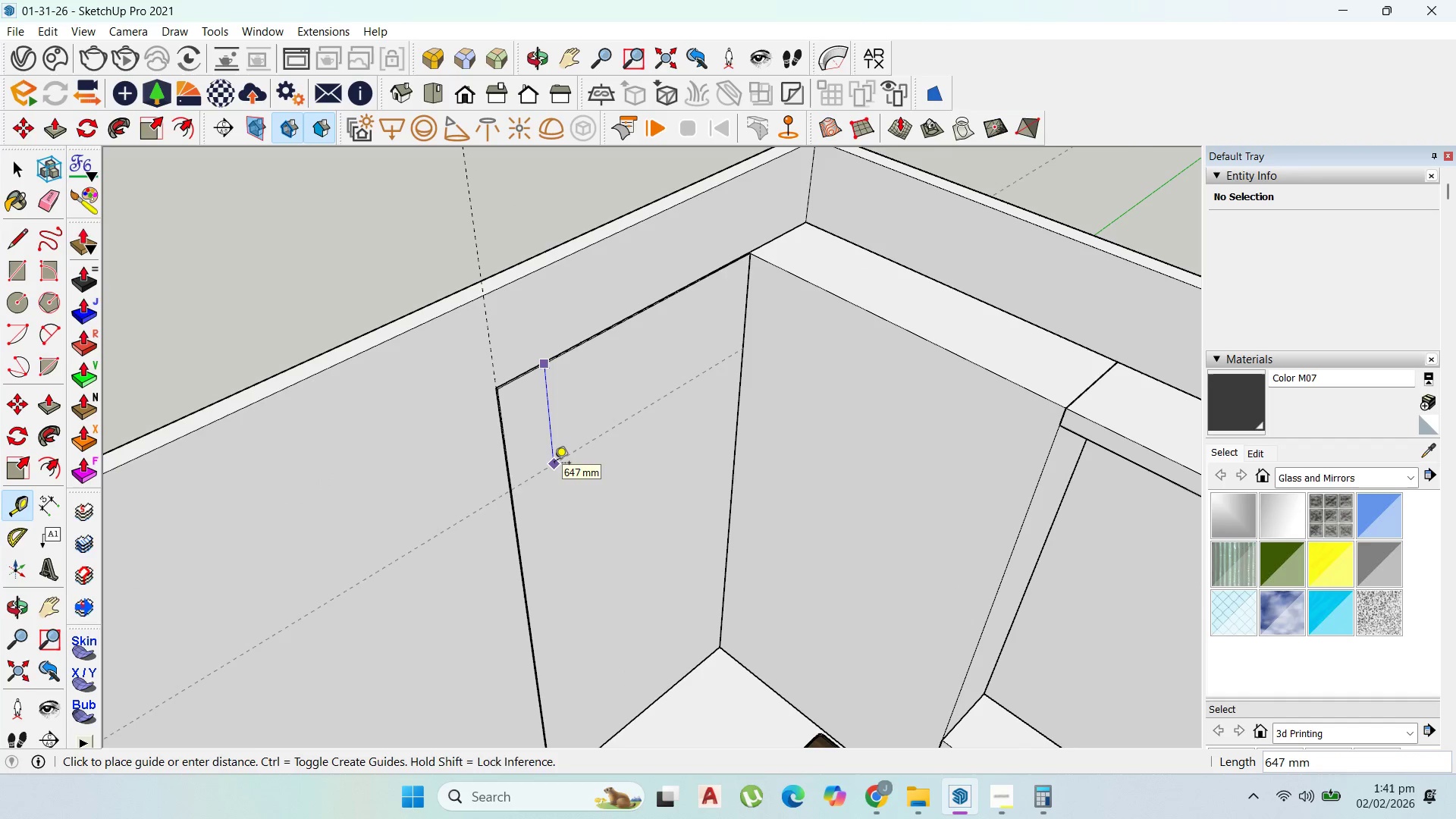 
key(Escape)
 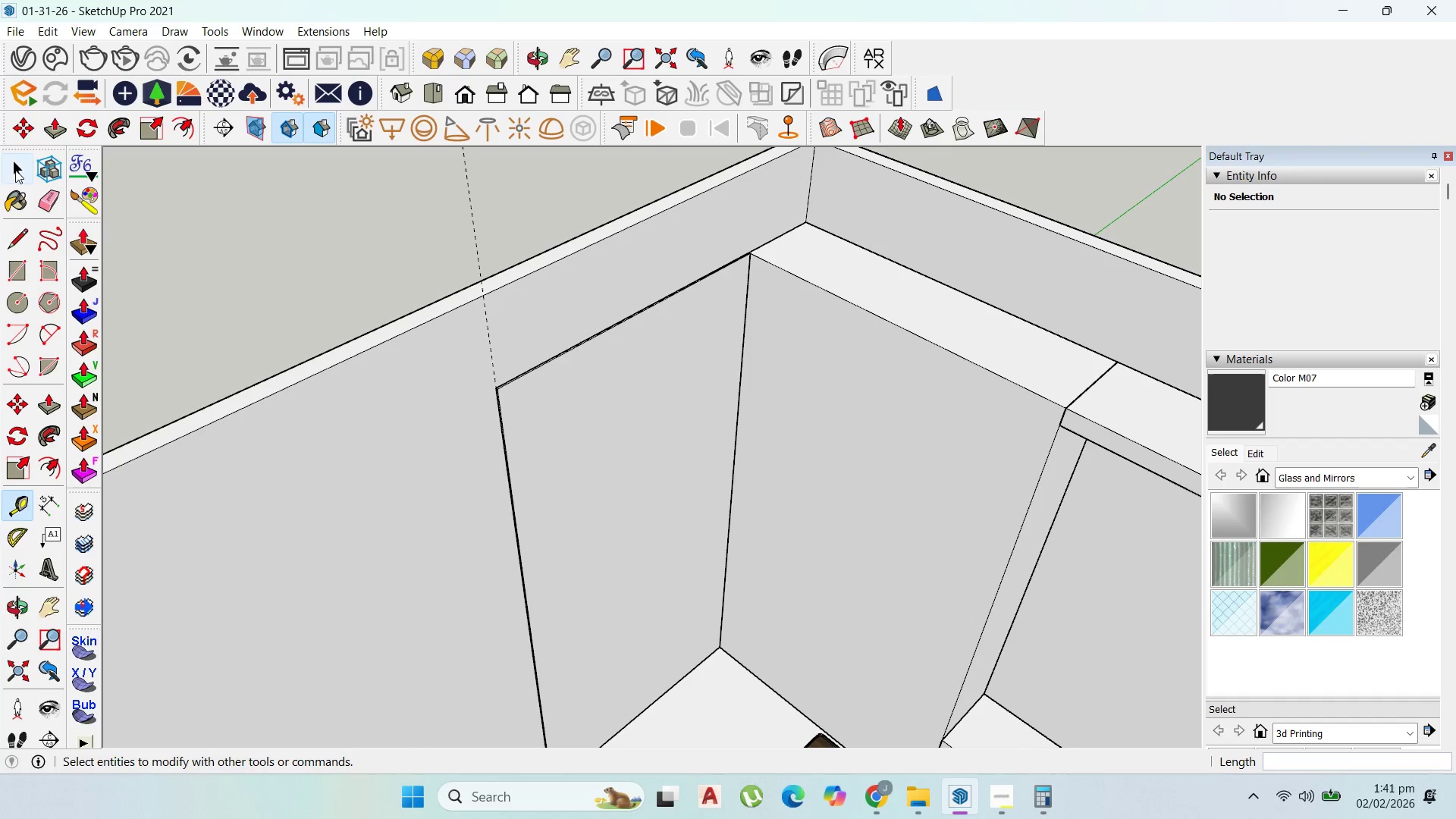 
left_click_drag(start_coordinate=[19, 167], to_coordinate=[27, 167])
 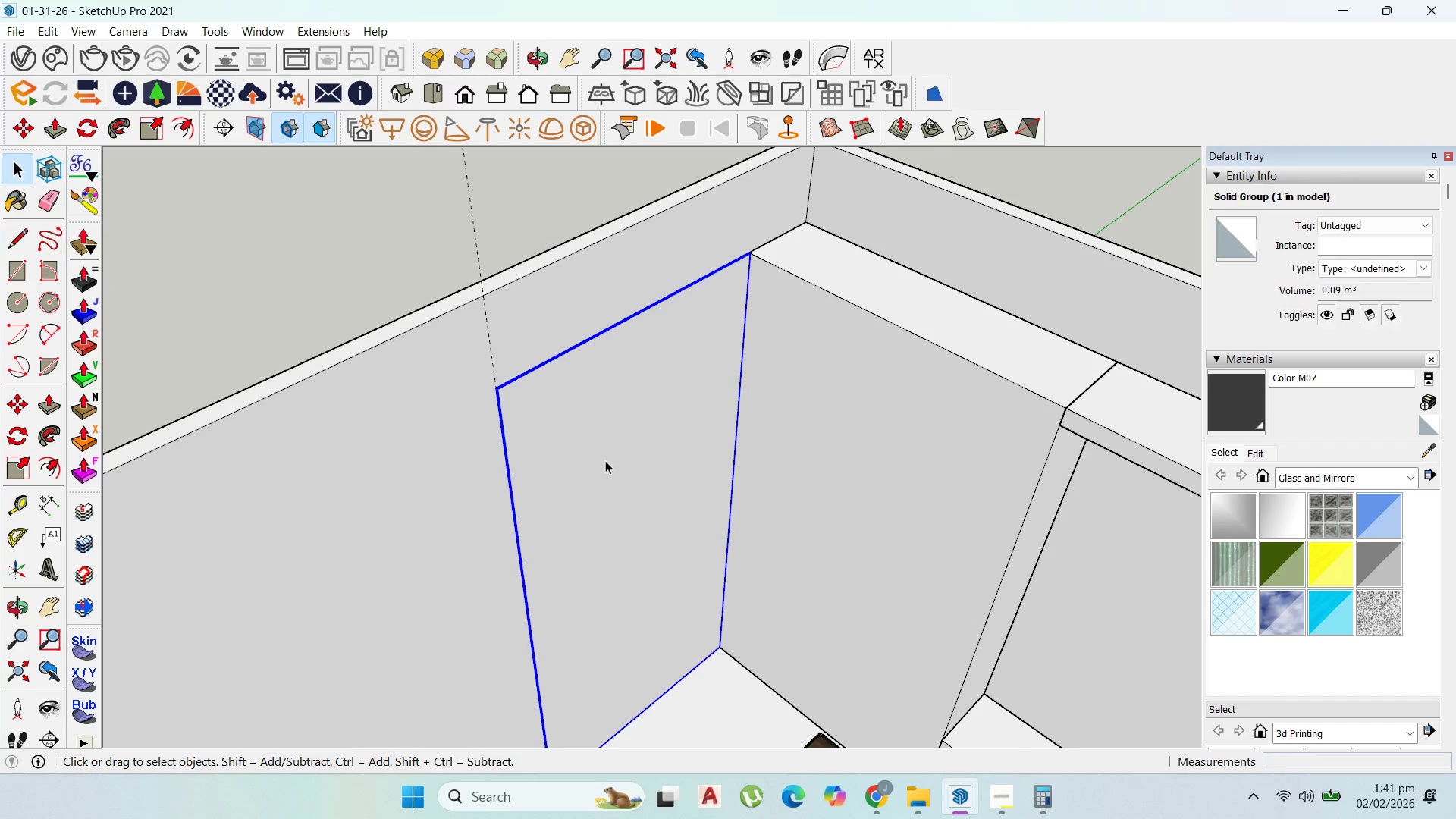 
right_click([605, 460])
 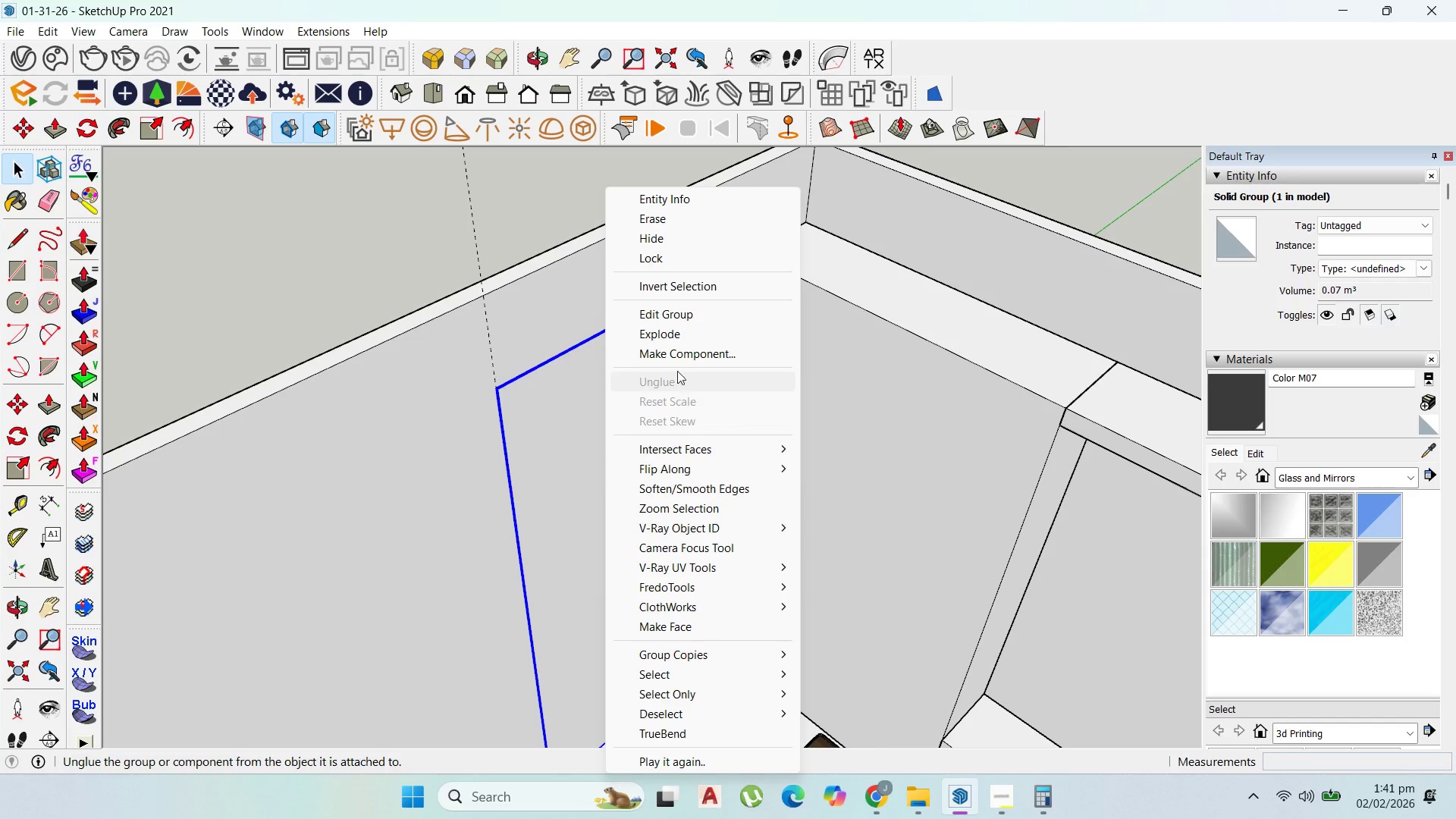 
left_click([684, 355])
 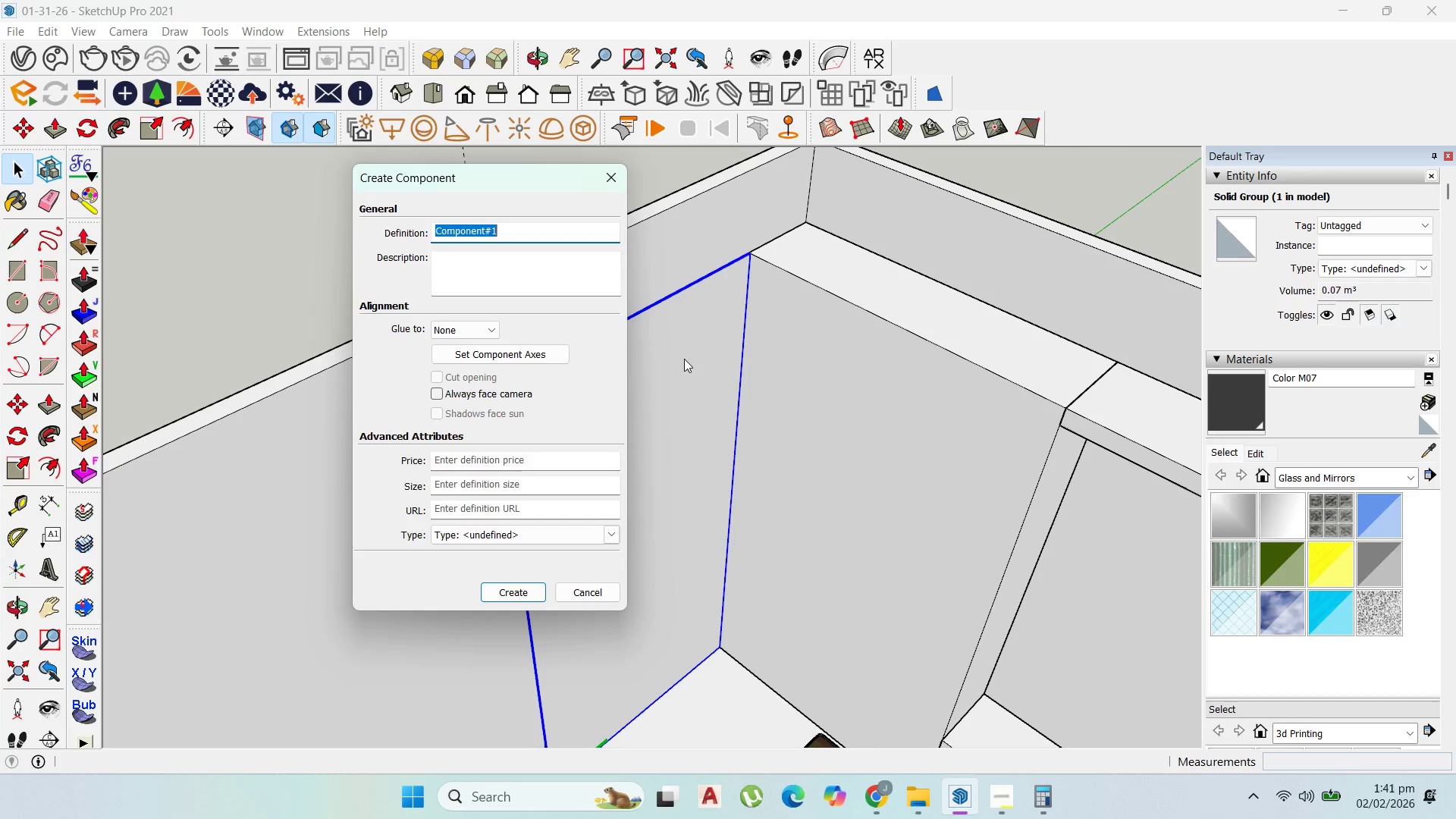 
key(H)
 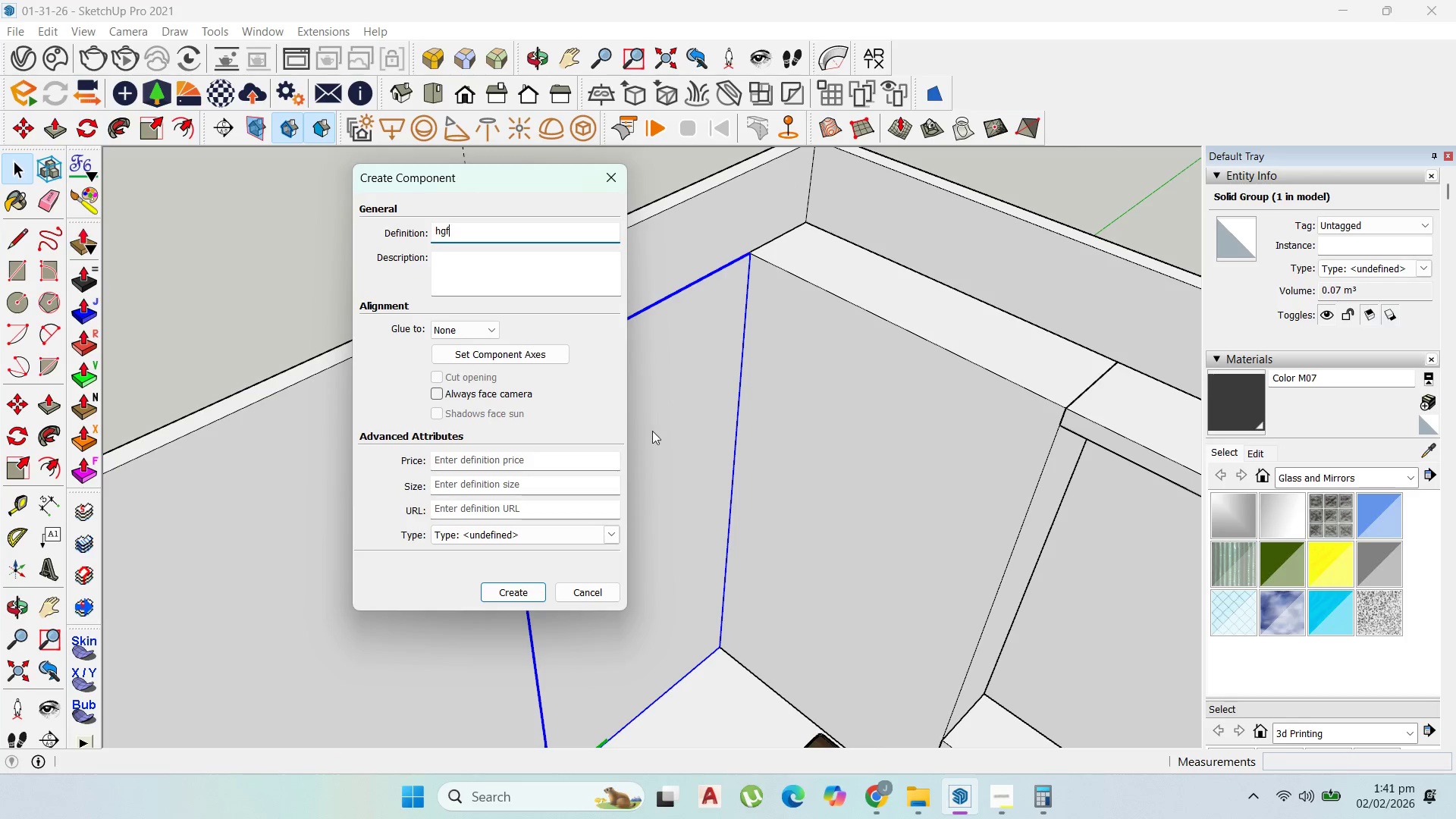 
type(gfhfgh)
 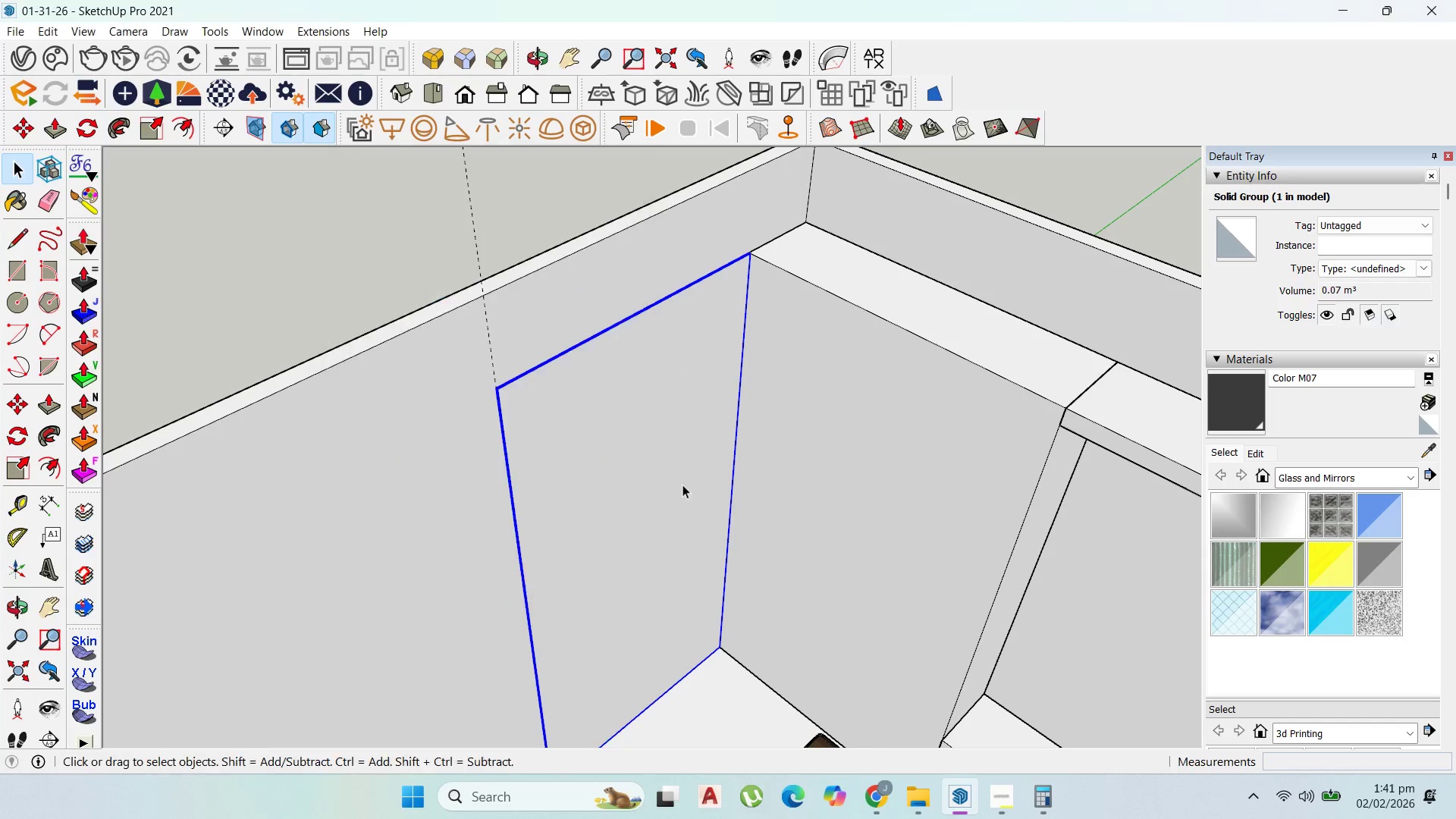 
double_click([697, 442])
 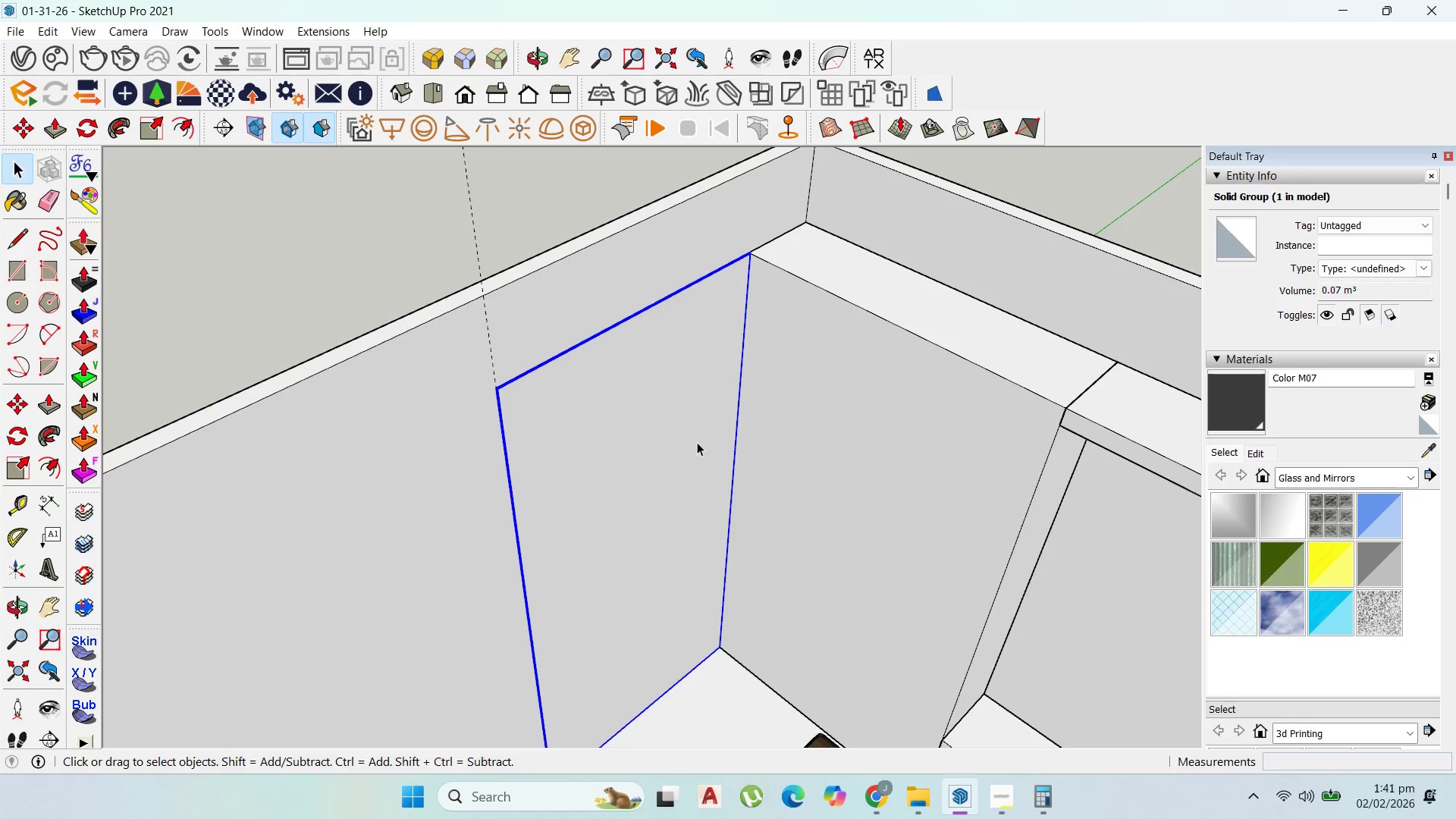 
triple_click([697, 442])
 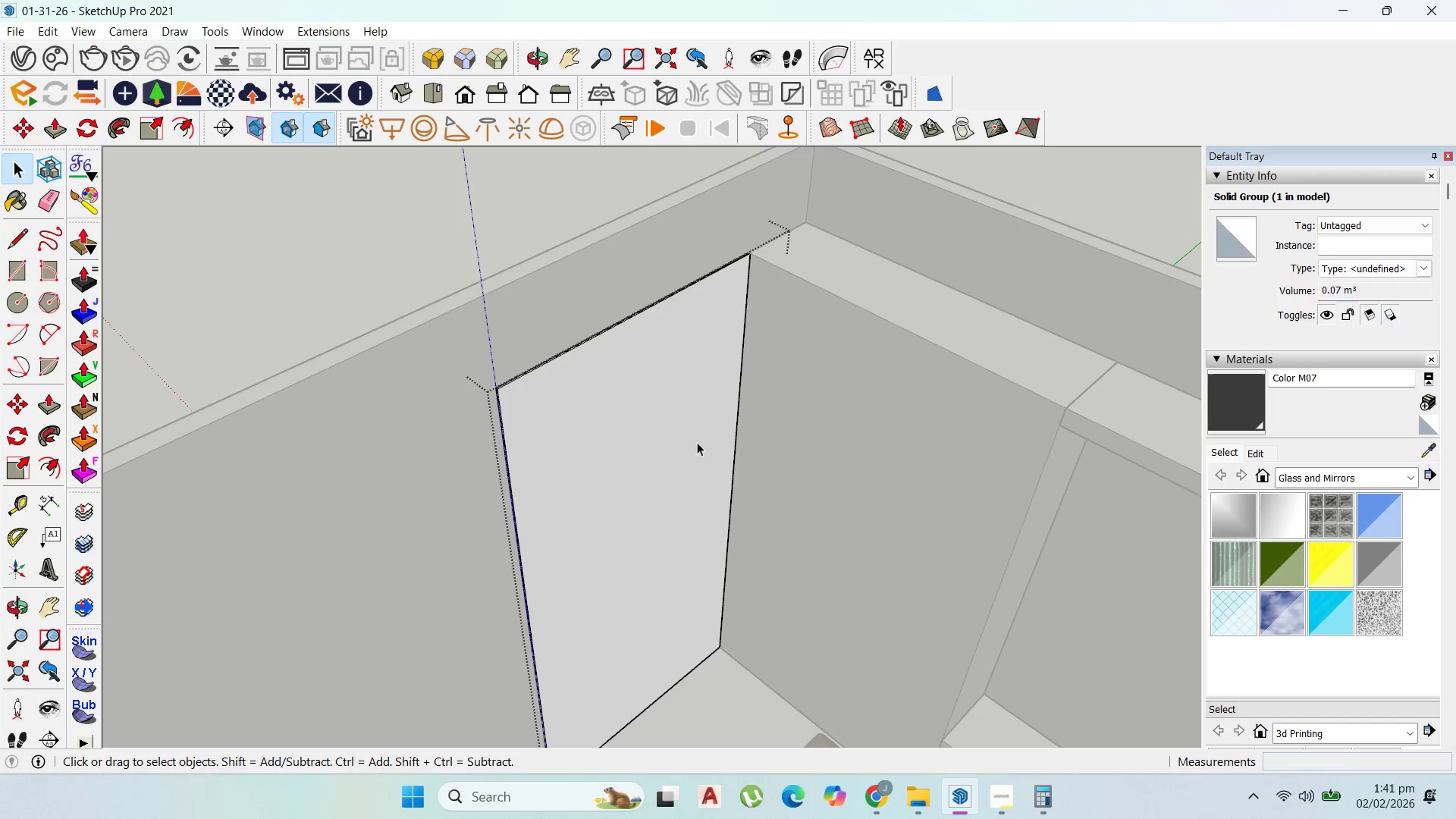 
triple_click([697, 442])
 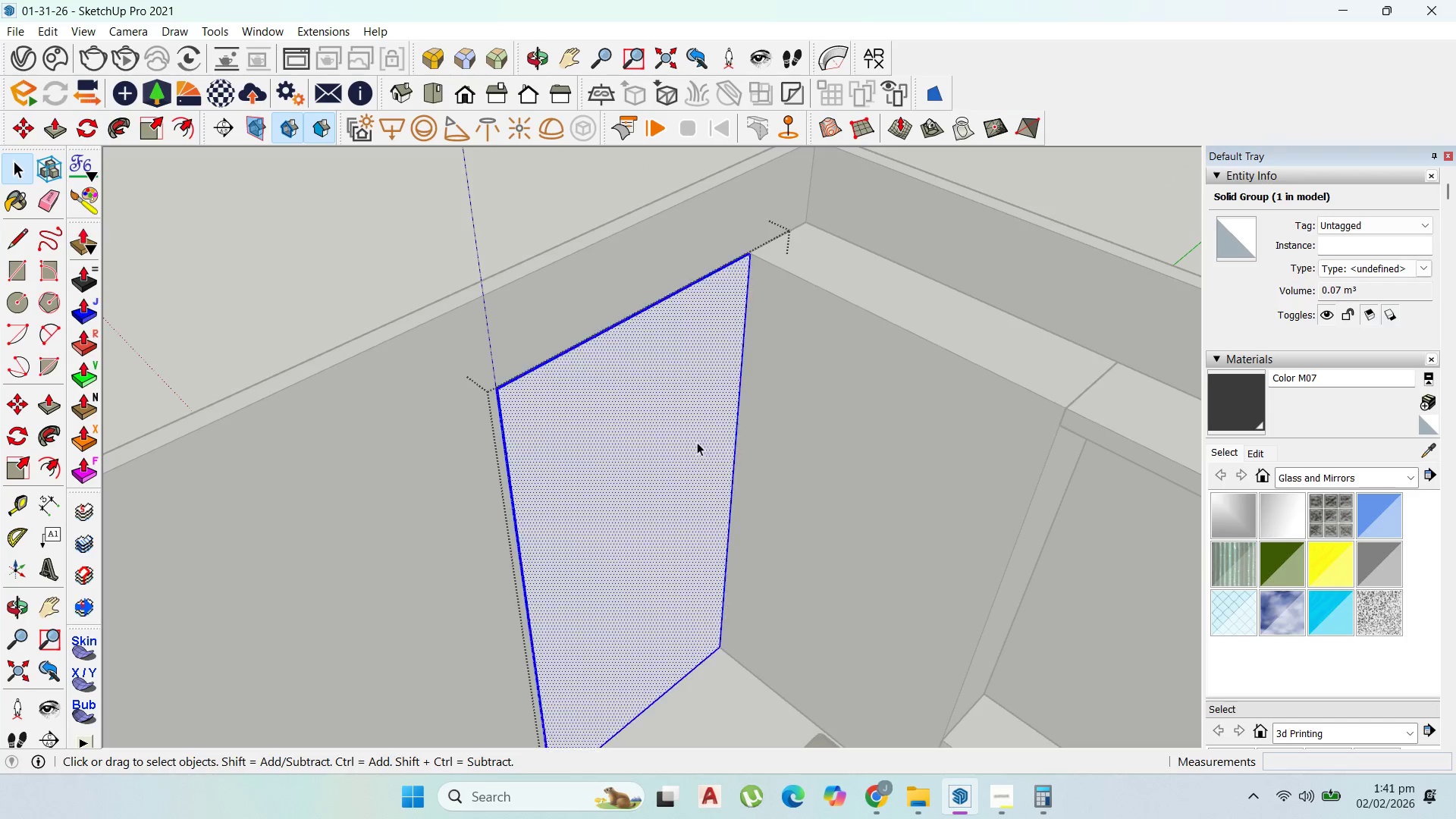 
triple_click([697, 442])
 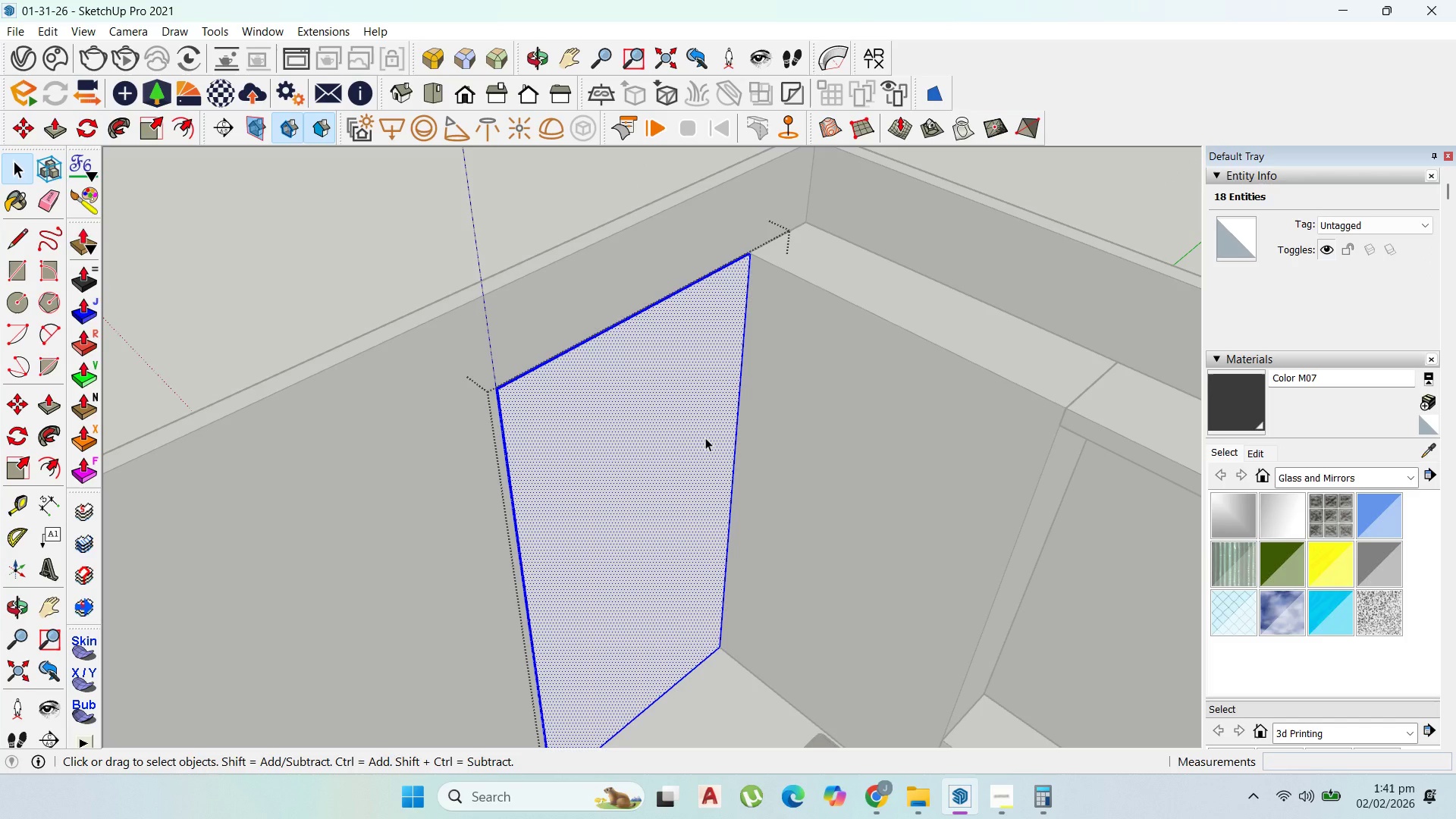 
wait(14.4)
 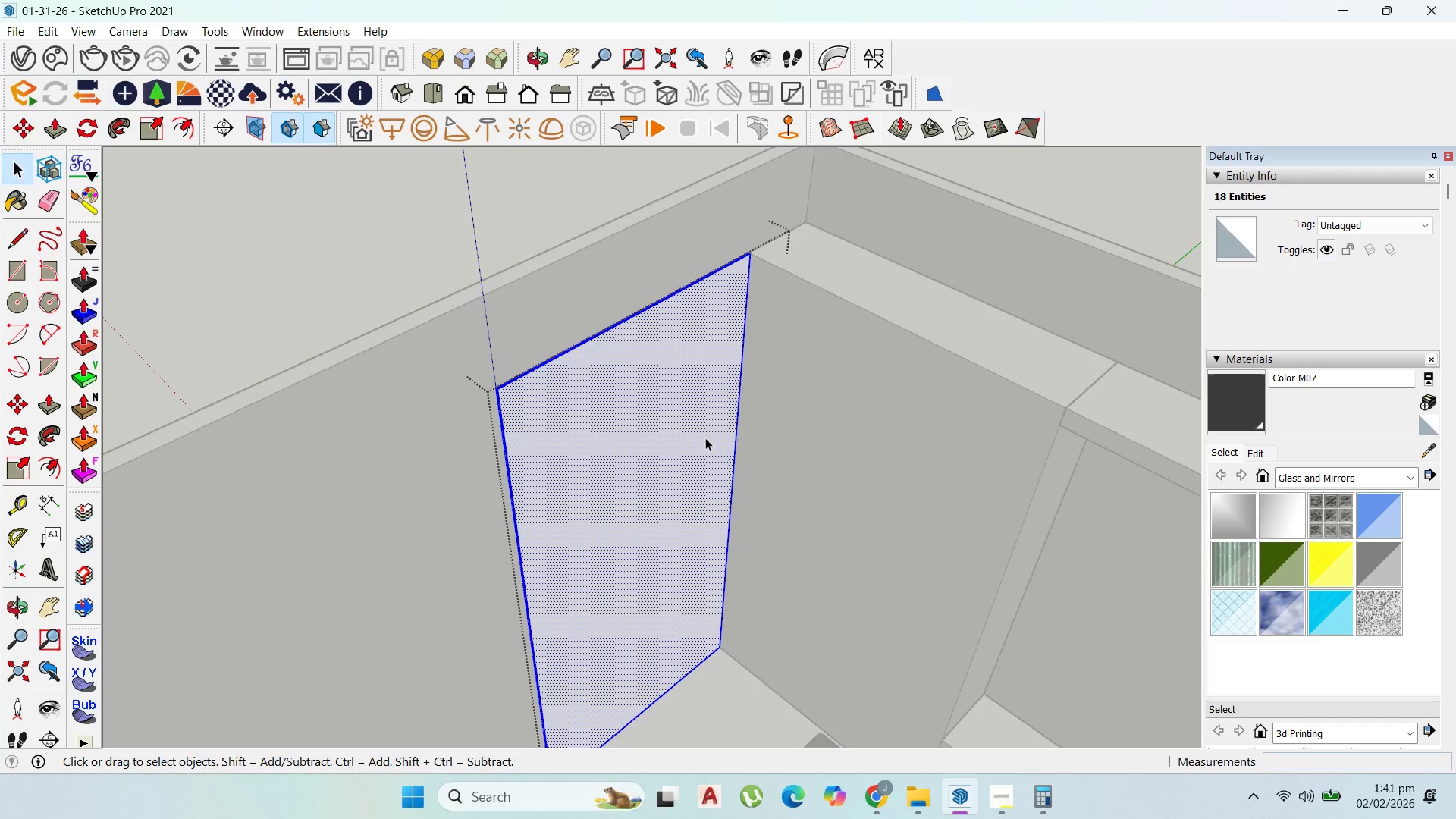 
mouse_move([266, 156])
 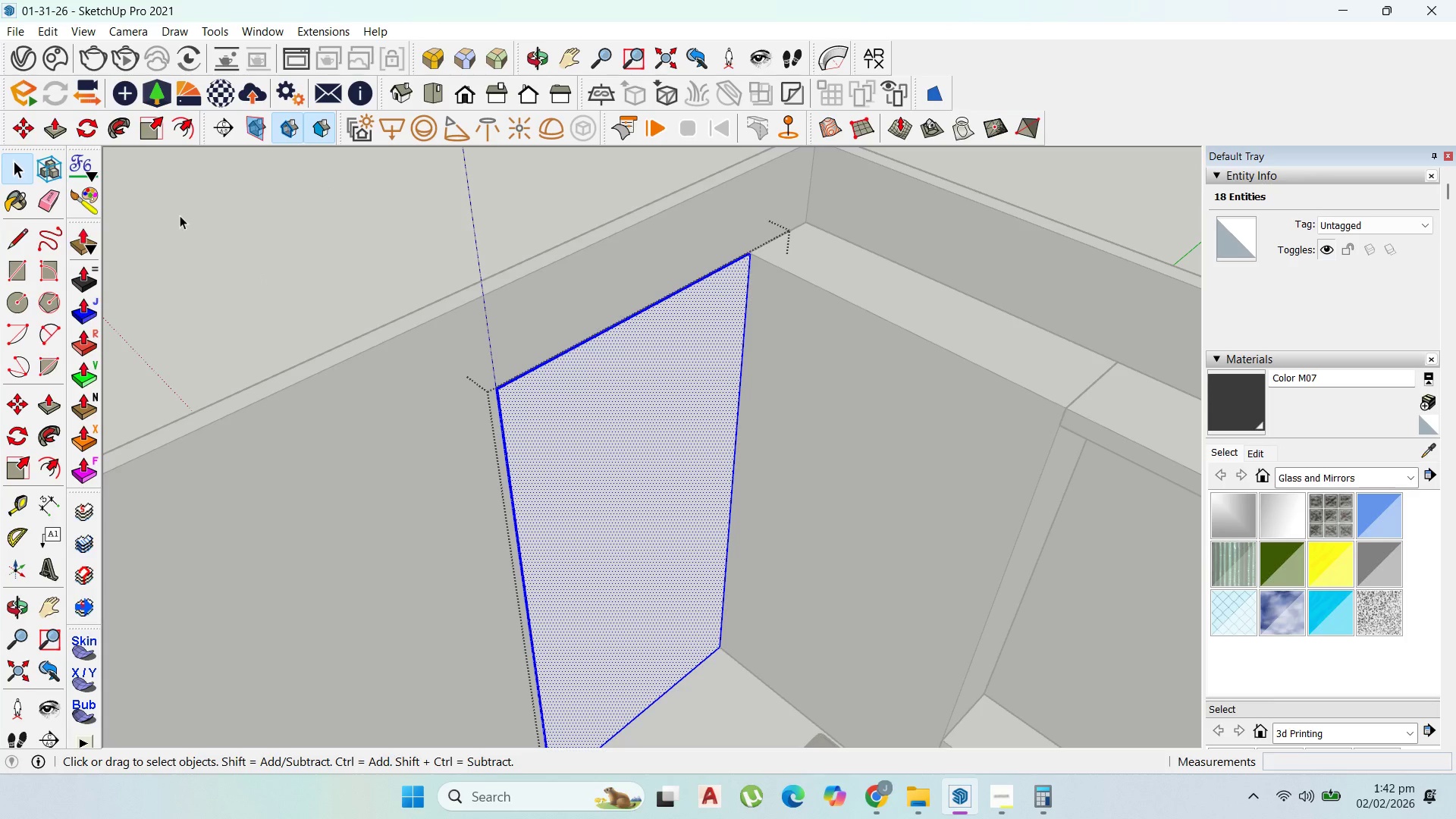 
wait(6.99)
 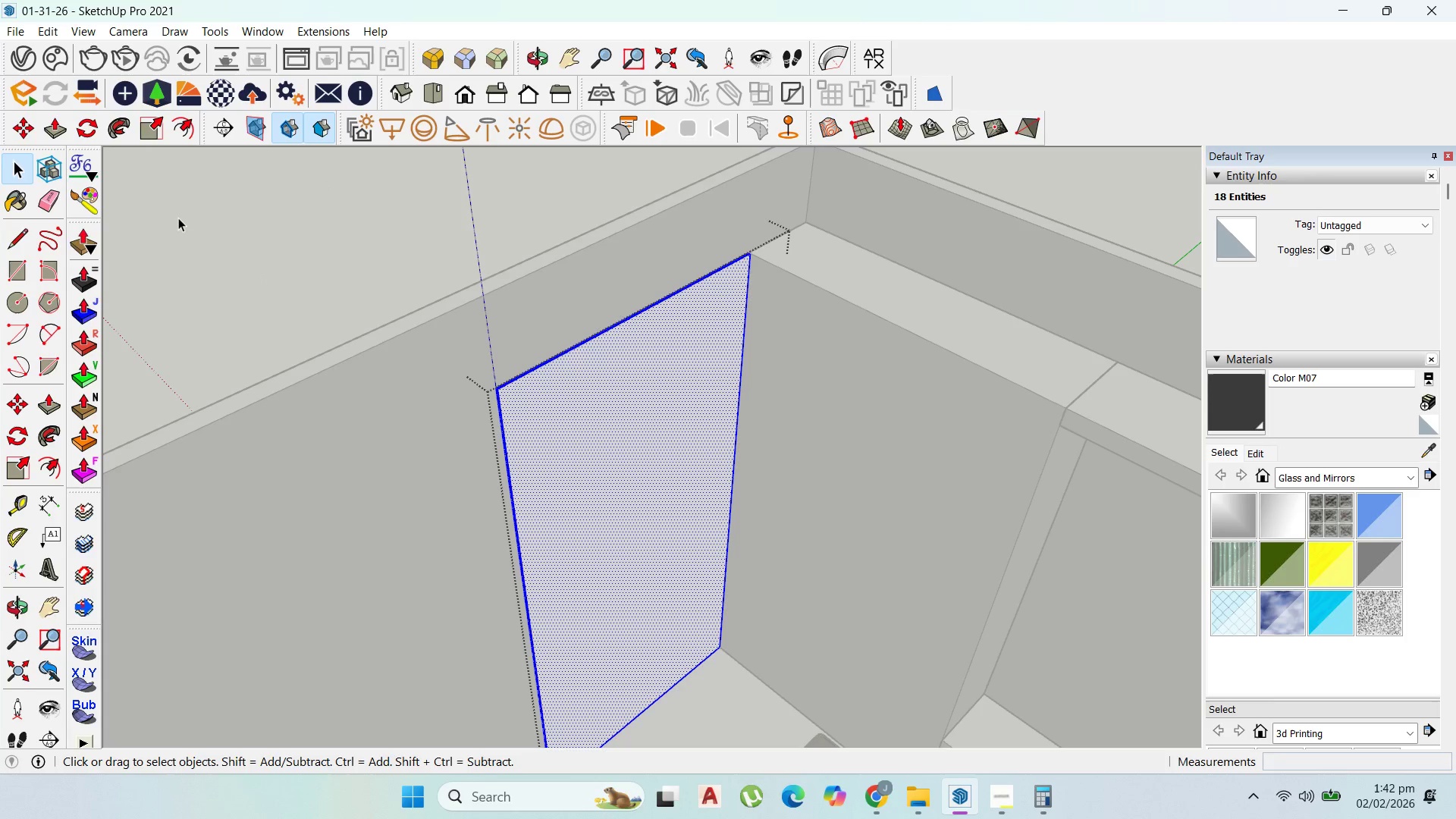 
left_click([11, 510])
 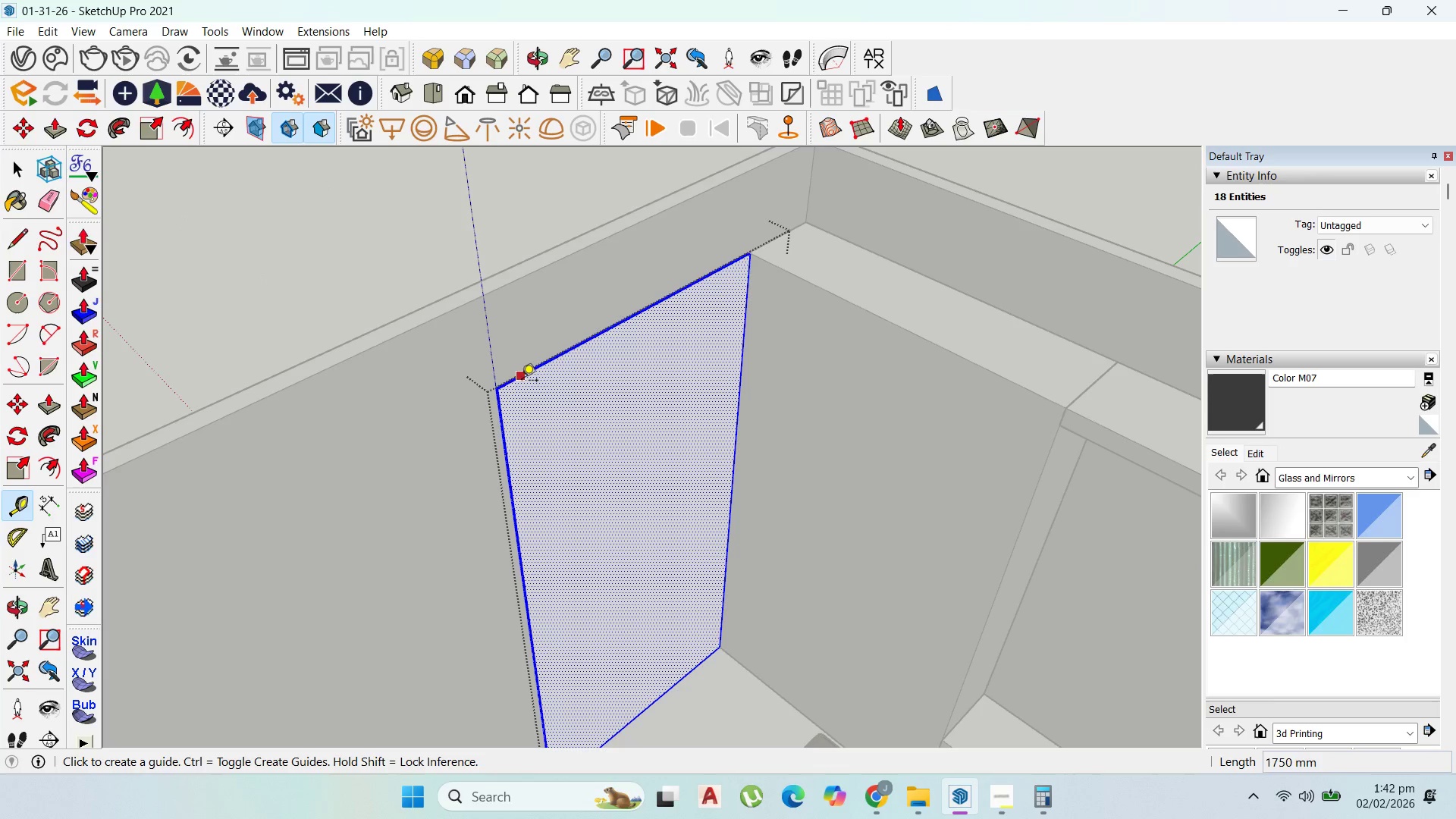 
scroll: coordinate [675, 358], scroll_direction: down, amount: 6.0
 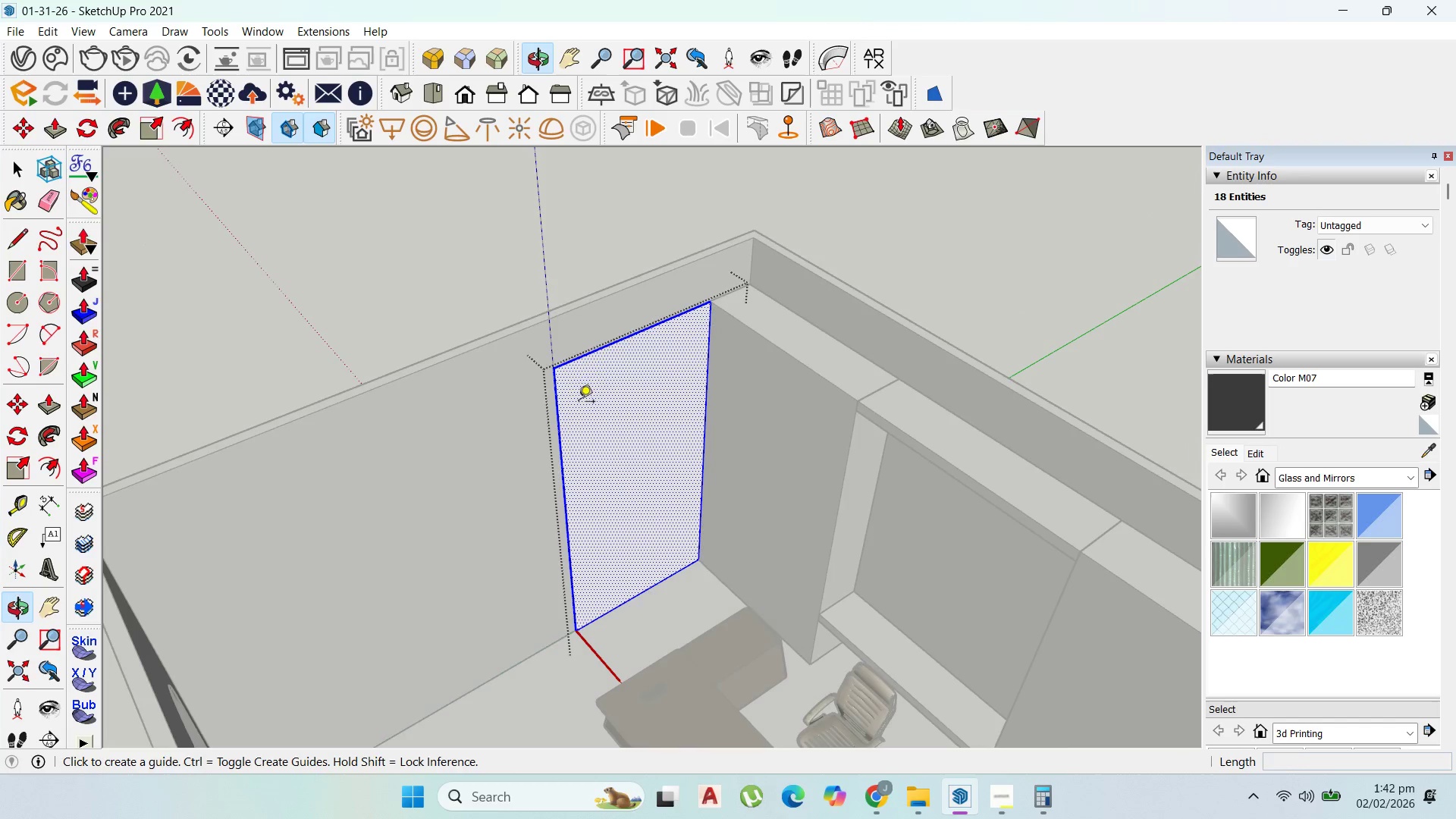 
scroll: coordinate [619, 353], scroll_direction: up, amount: 5.0
 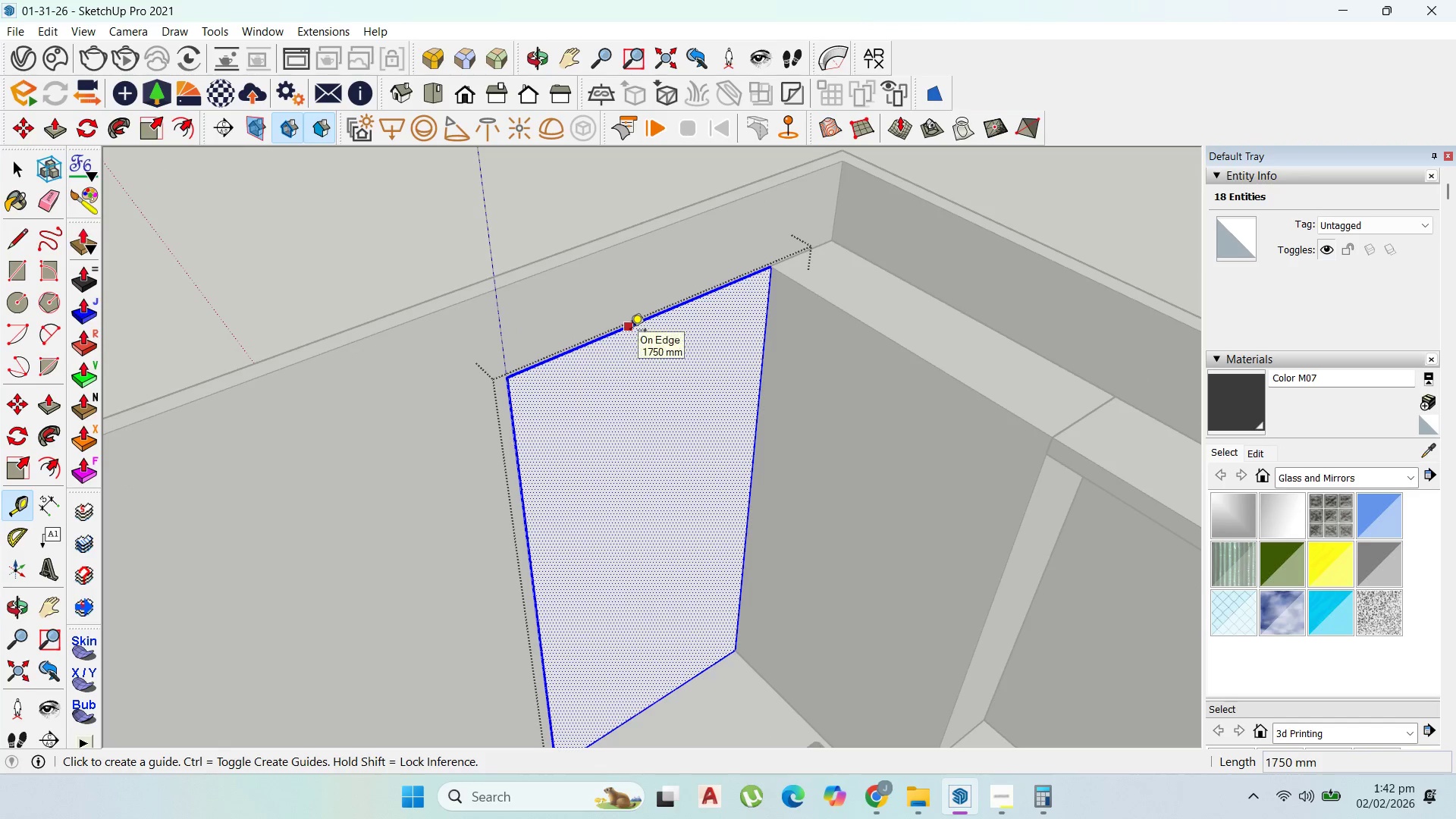 
left_click_drag(start_coordinate=[630, 331], to_coordinate=[630, 335])
 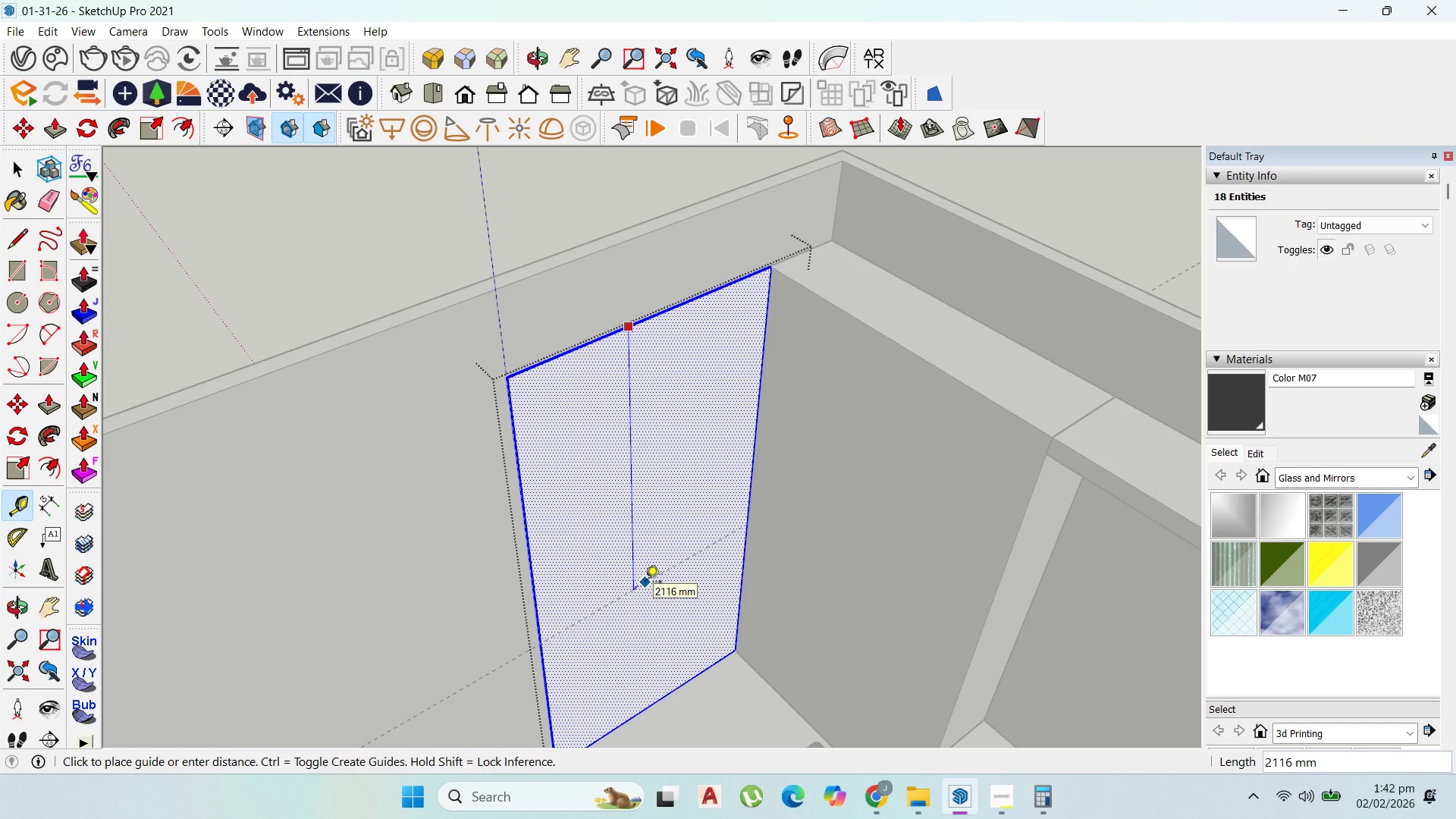 
wait(7.42)
 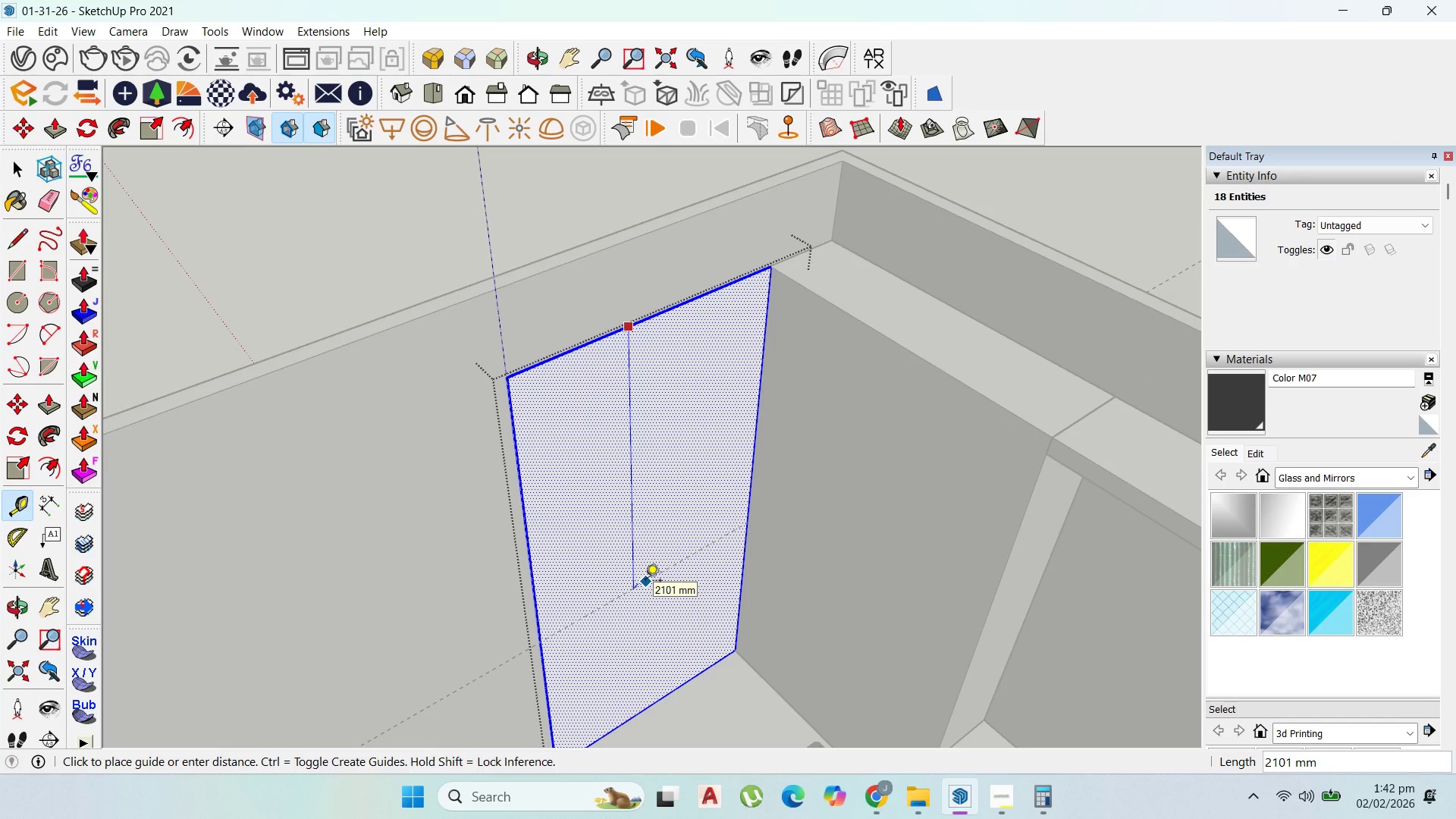 
type(2100)
 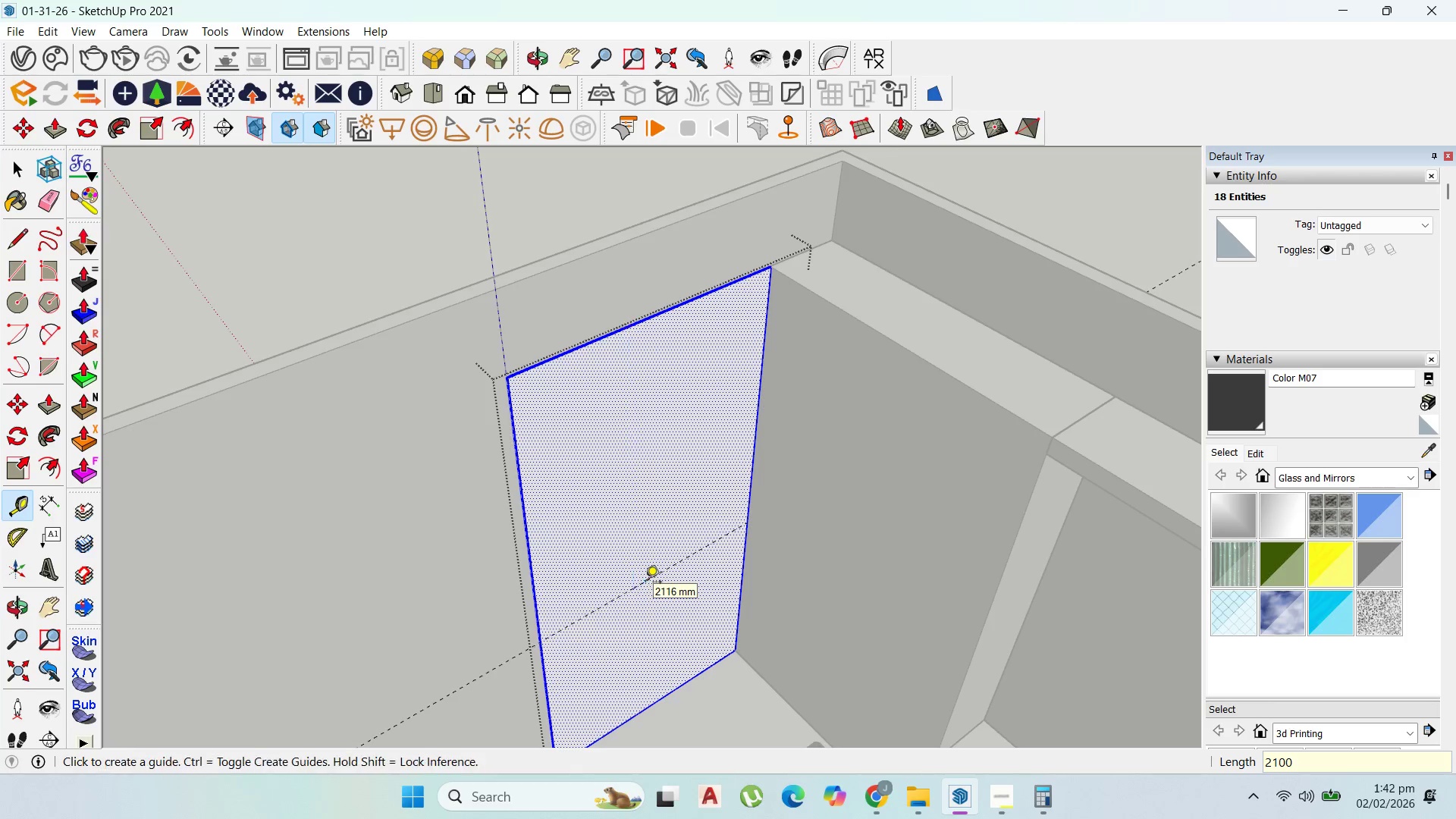 
key(Enter)
 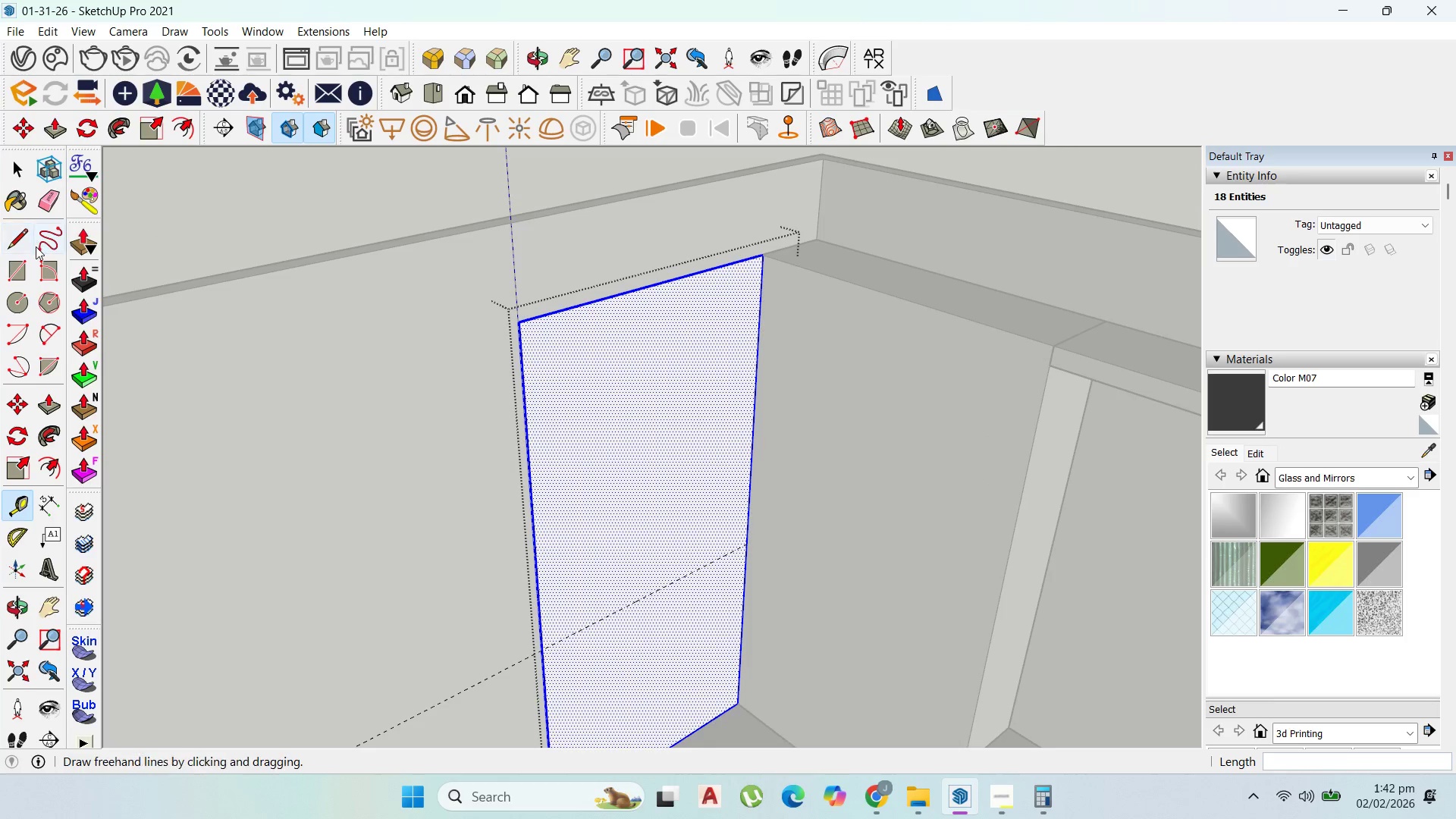 
left_click_drag(start_coordinate=[21, 266], to_coordinate=[30, 267])
 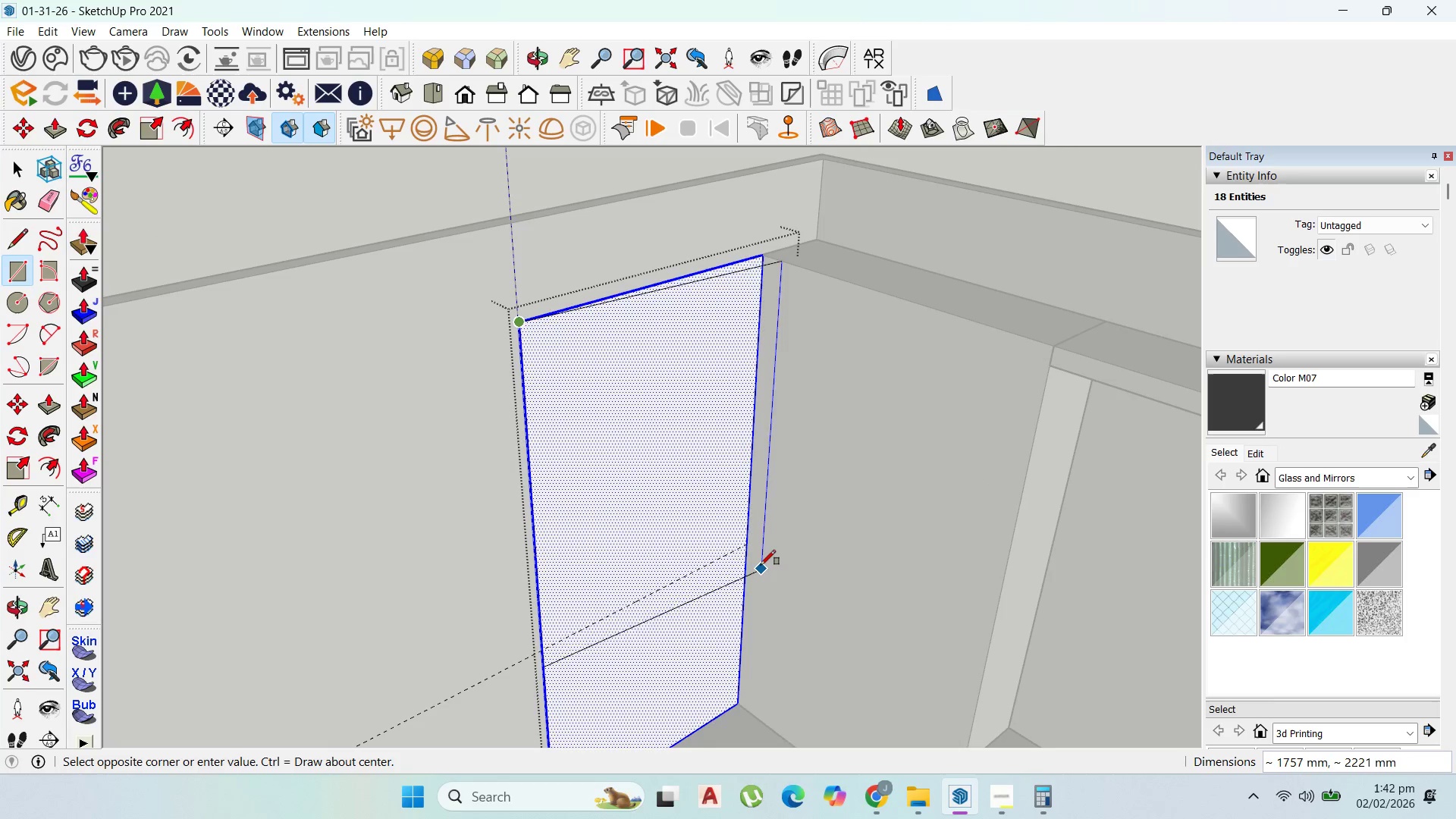 
left_click([744, 543])
 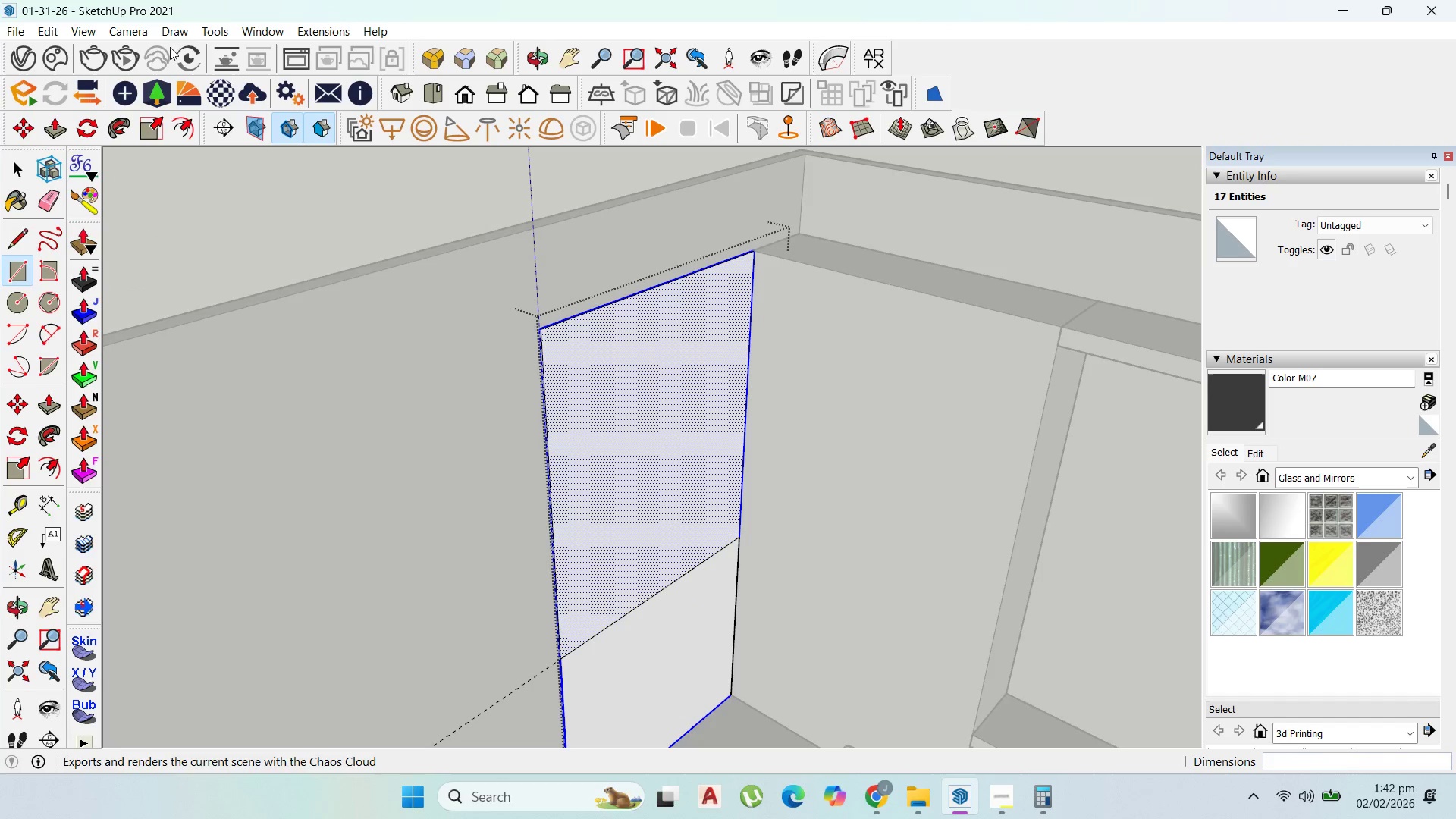 
left_click_drag(start_coordinate=[176, 122], to_coordinate=[185, 125])
 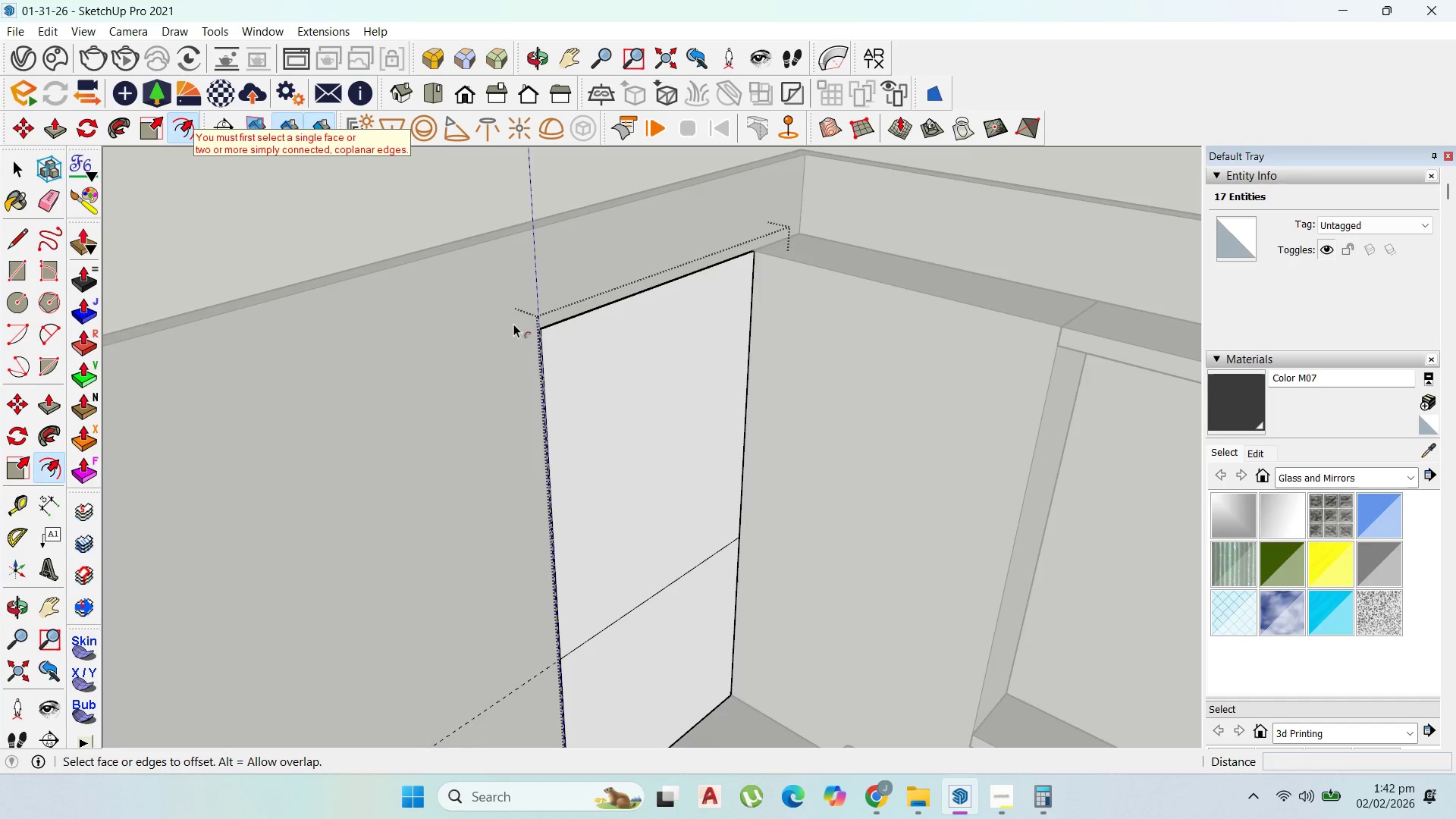 
scroll: coordinate [516, 322], scroll_direction: up, amount: 1.0
 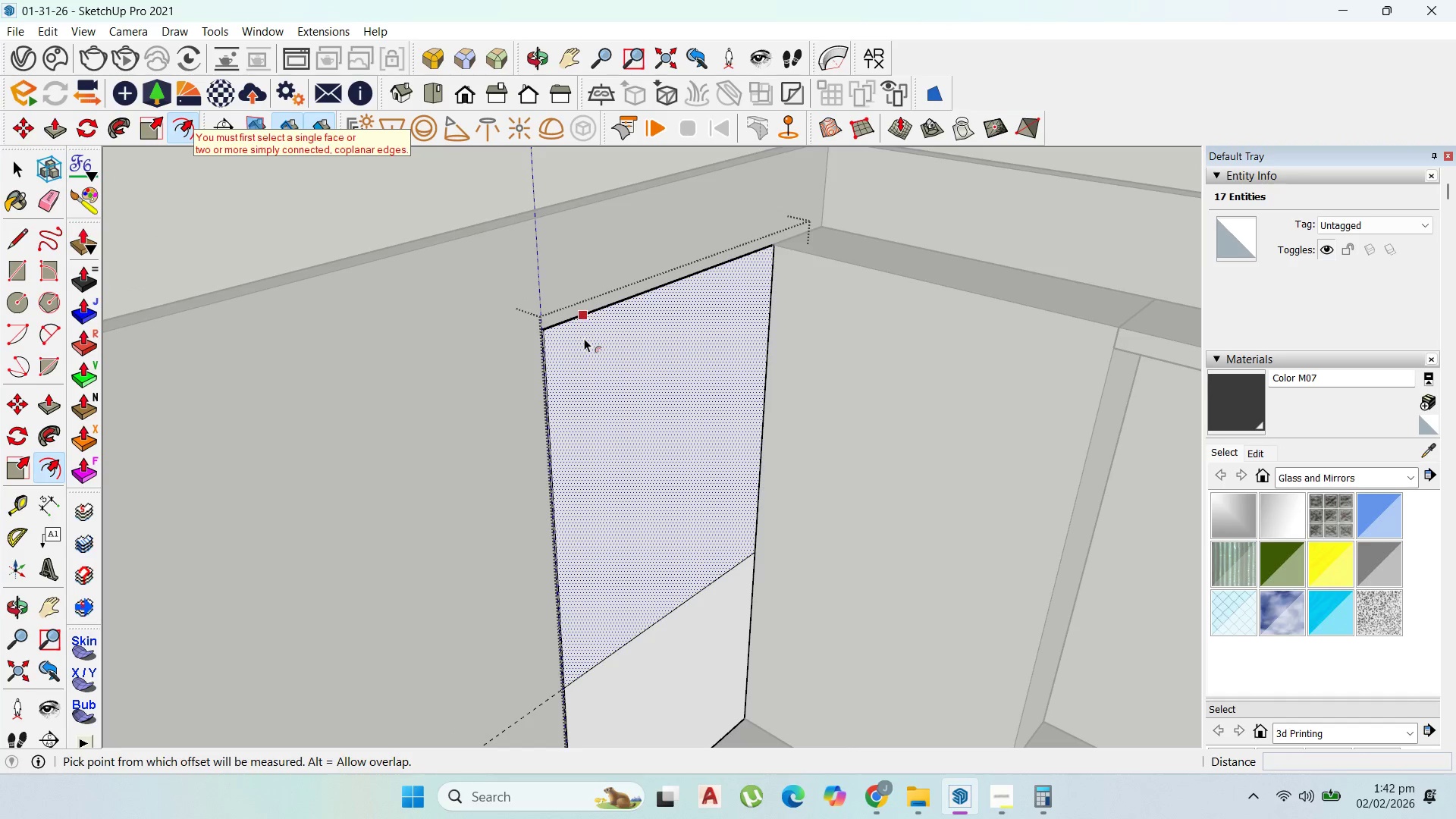 
left_click_drag(start_coordinate=[584, 338], to_coordinate=[575, 347])
 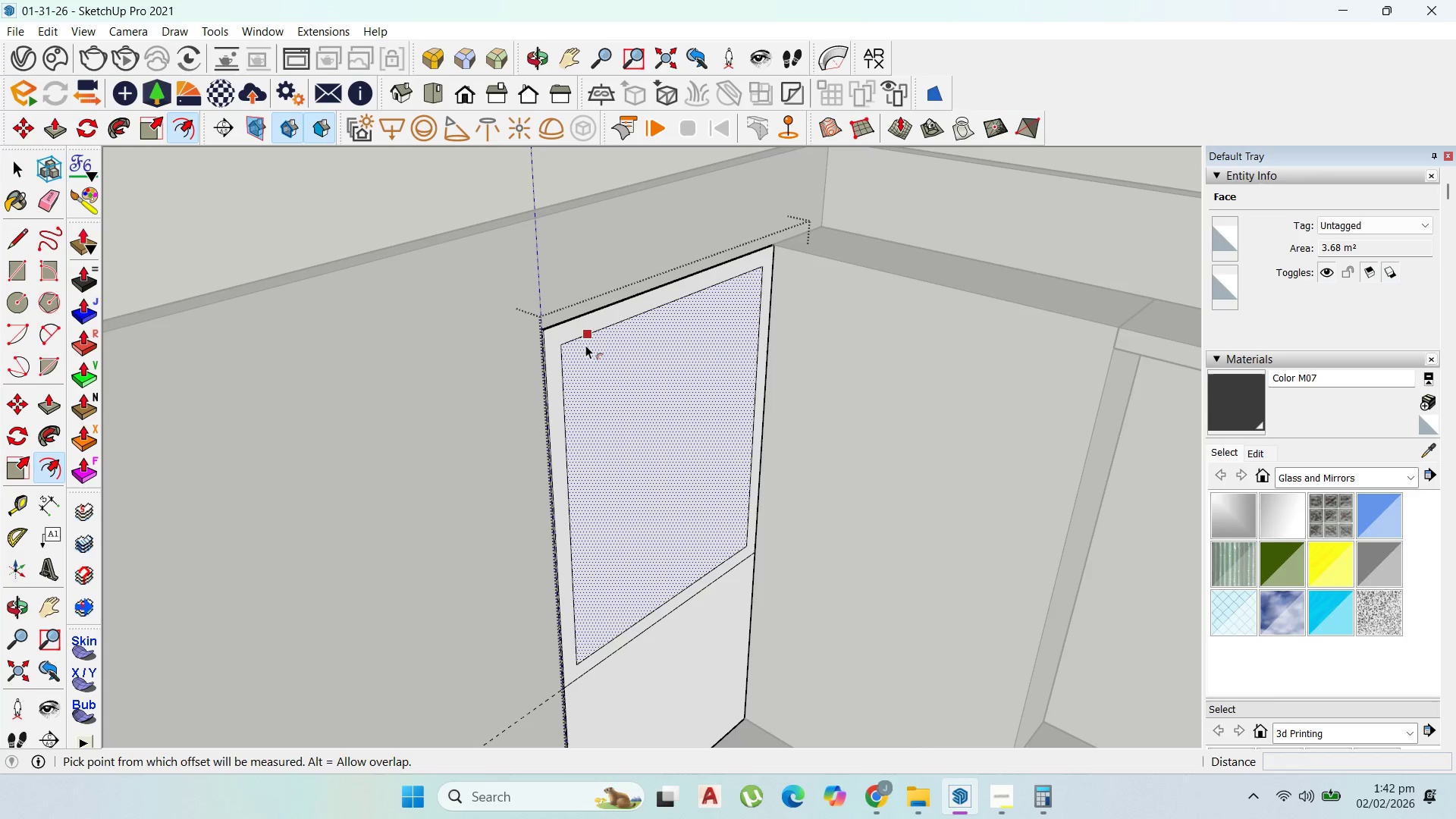 
type(100)
 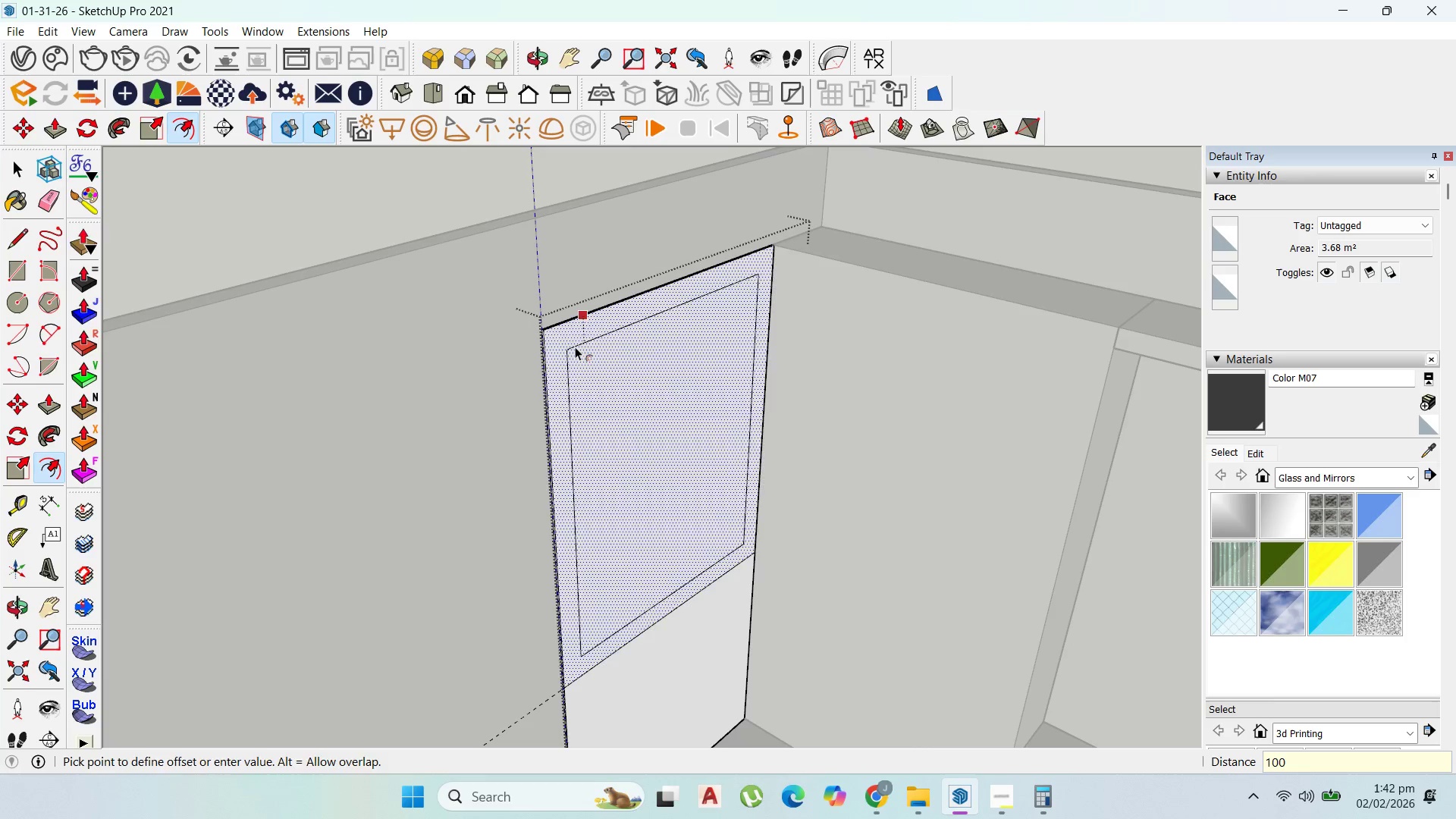 
key(Enter)
 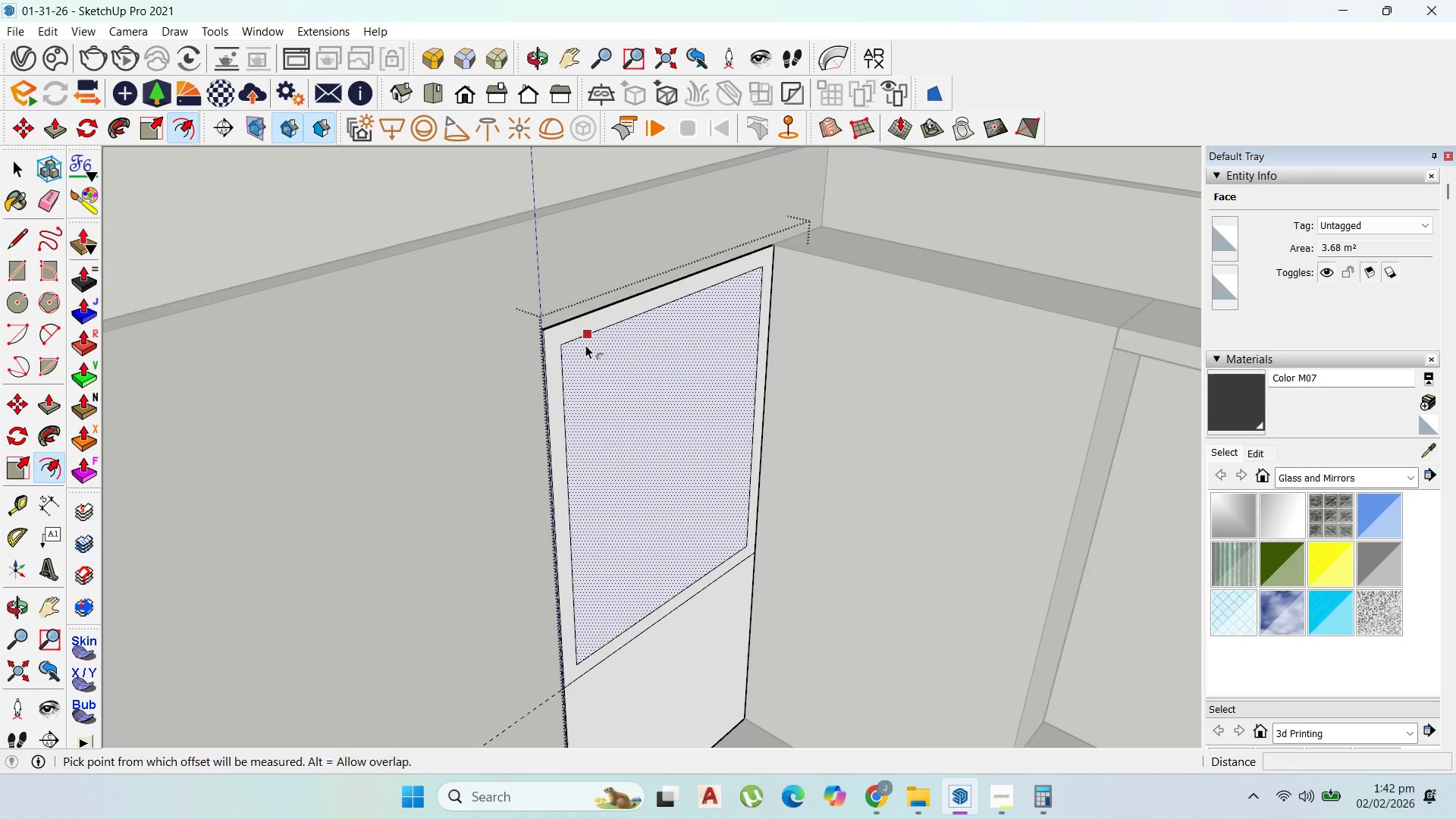 
left_click_drag(start_coordinate=[585, 345], to_coordinate=[590, 350])
 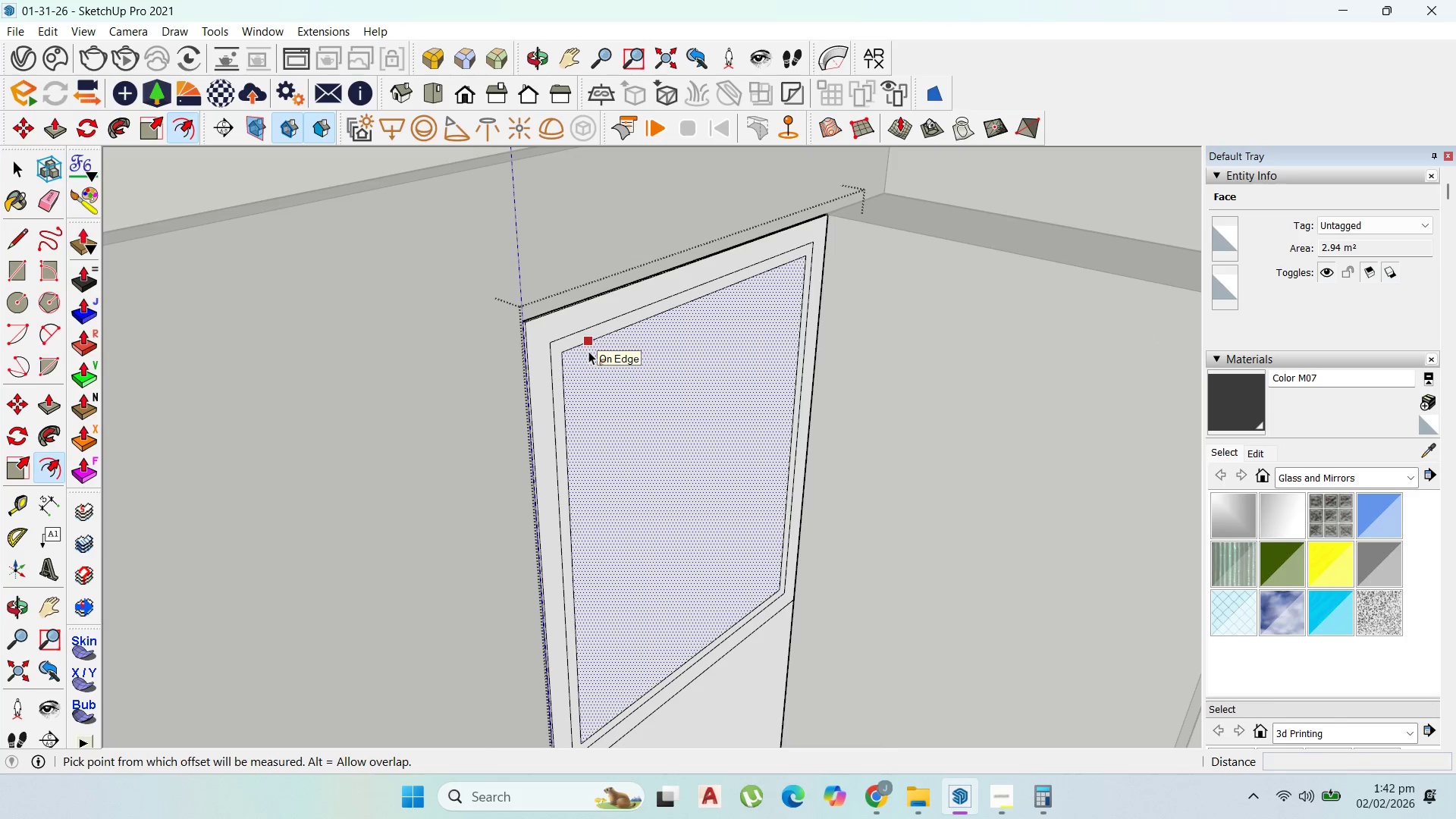 
type(50)
 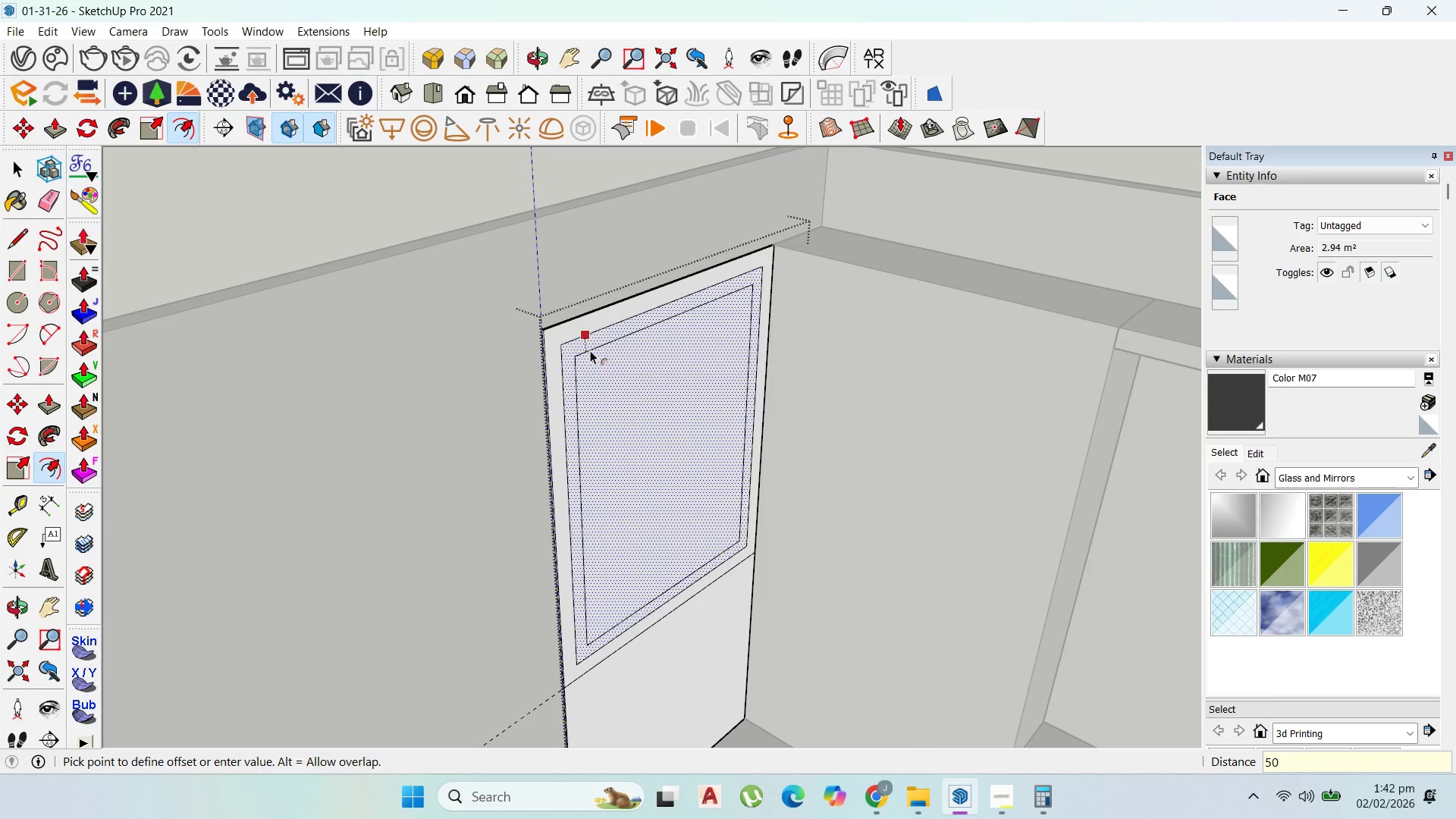 
key(Enter)
 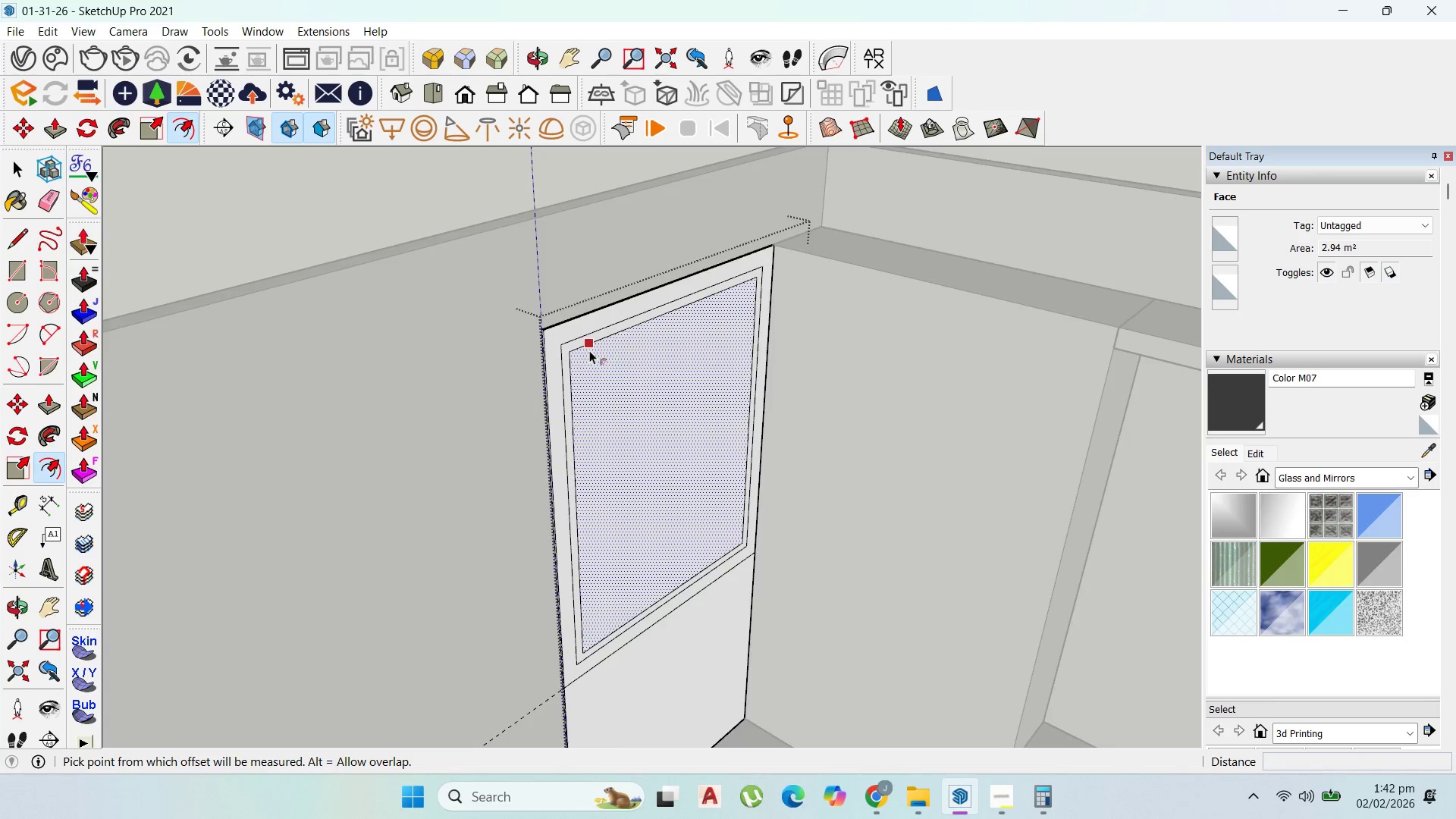 
scroll: coordinate [589, 350], scroll_direction: up, amount: 3.0
 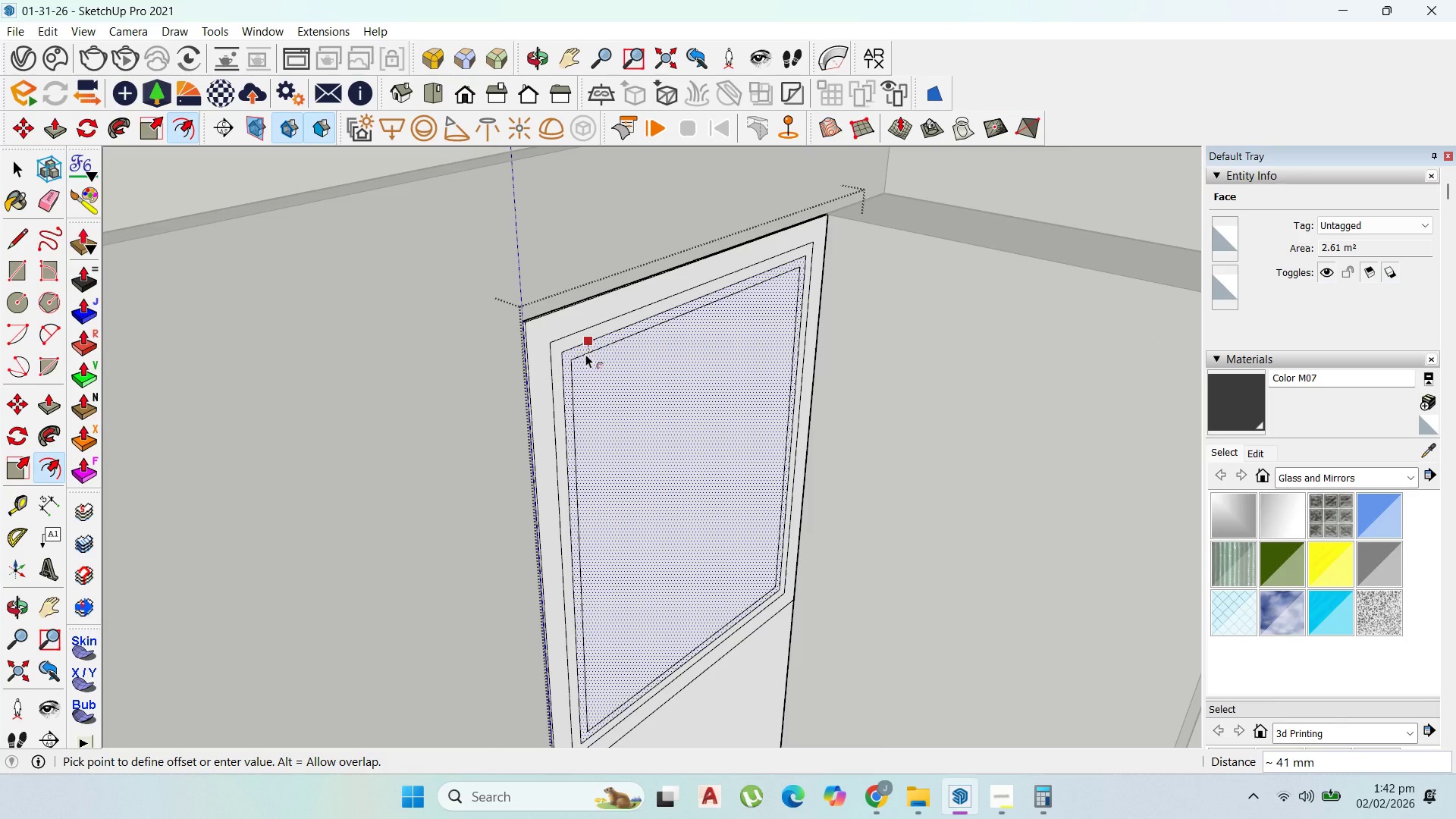 
type(4)
key(Backspace)
type(30)
 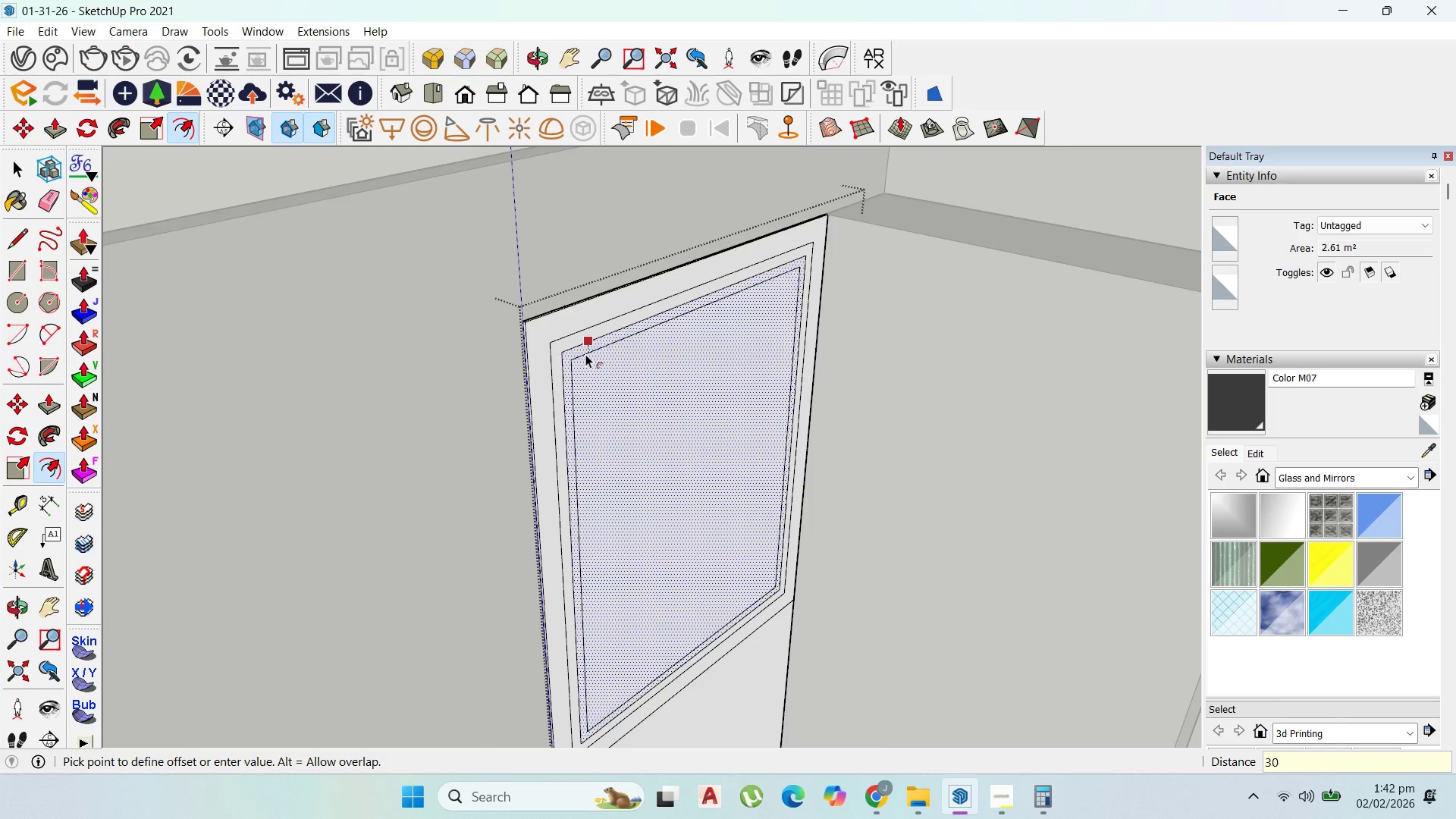 
key(Enter)
 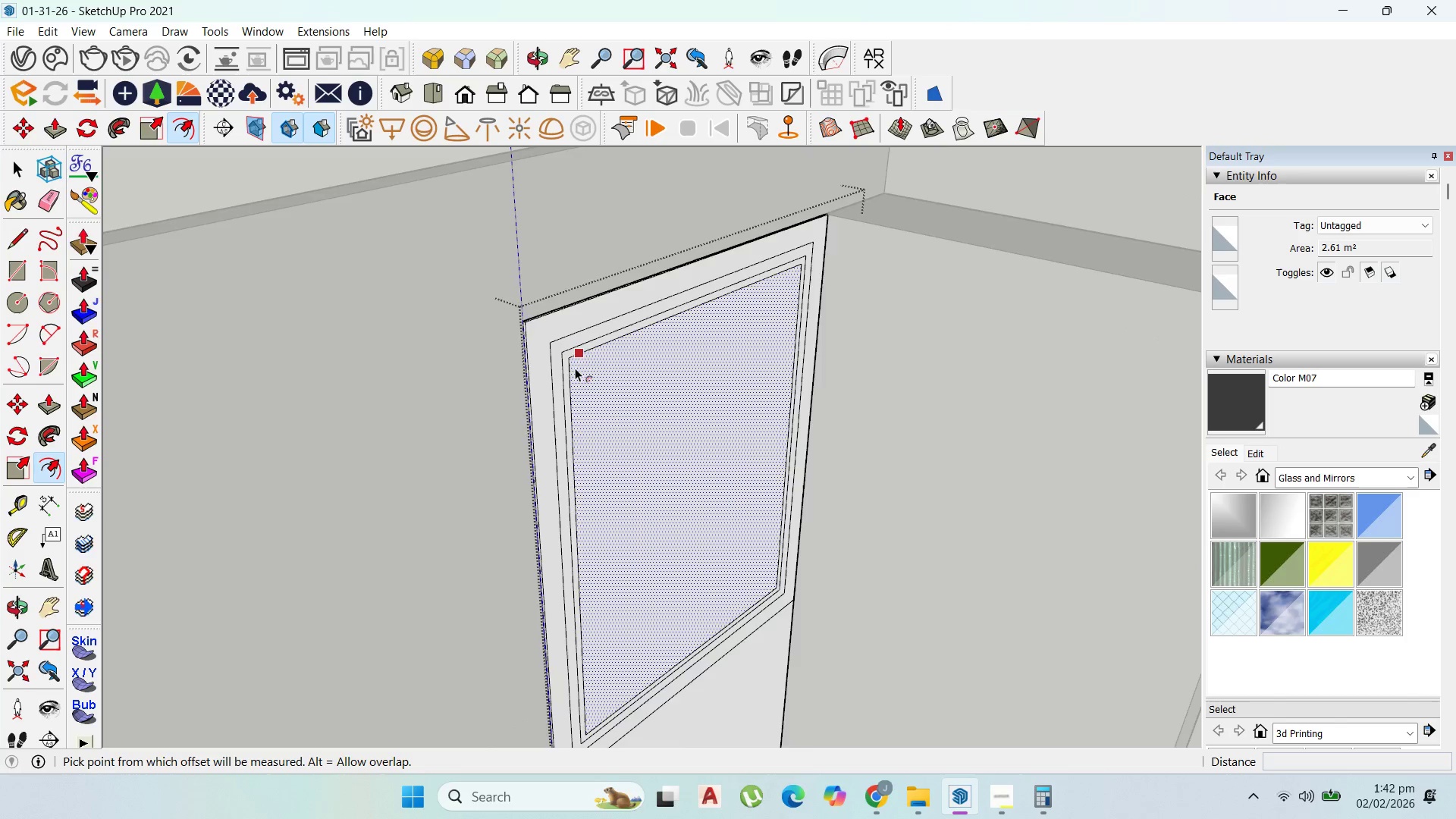 
scroll: coordinate [604, 588], scroll_direction: down, amount: 2.0
 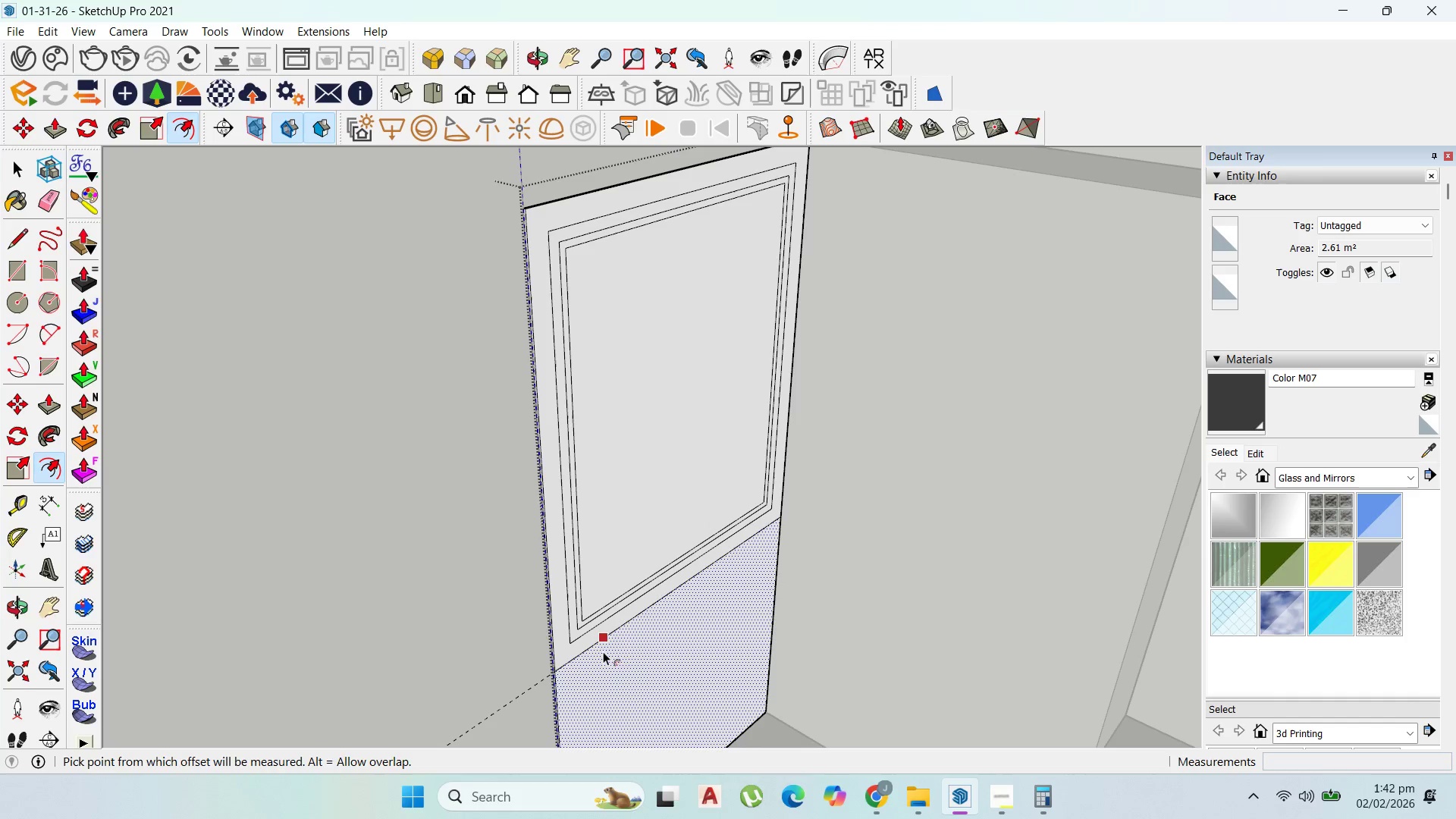 
left_click_drag(start_coordinate=[601, 649], to_coordinate=[608, 651])
 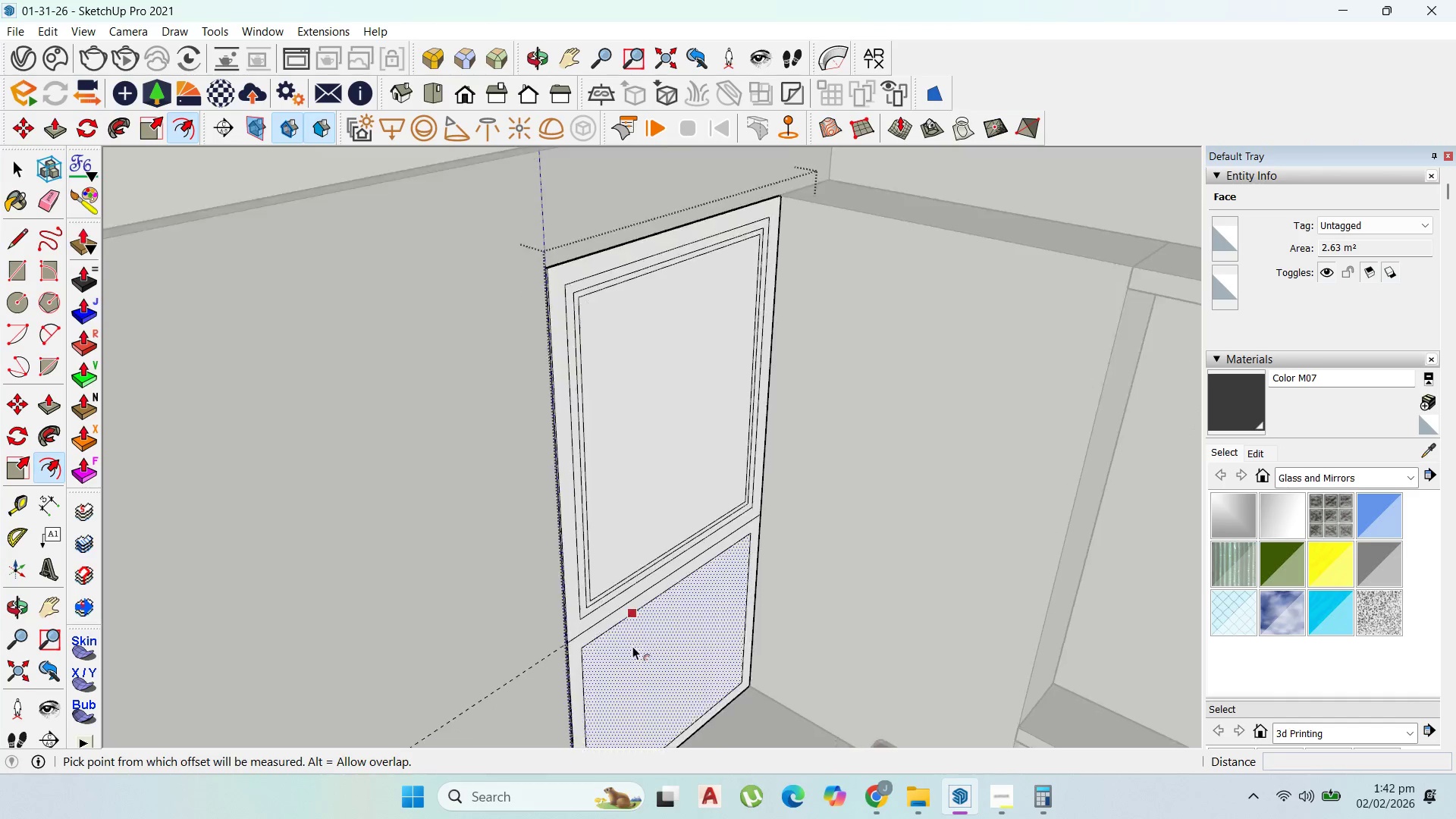 
type(100)
 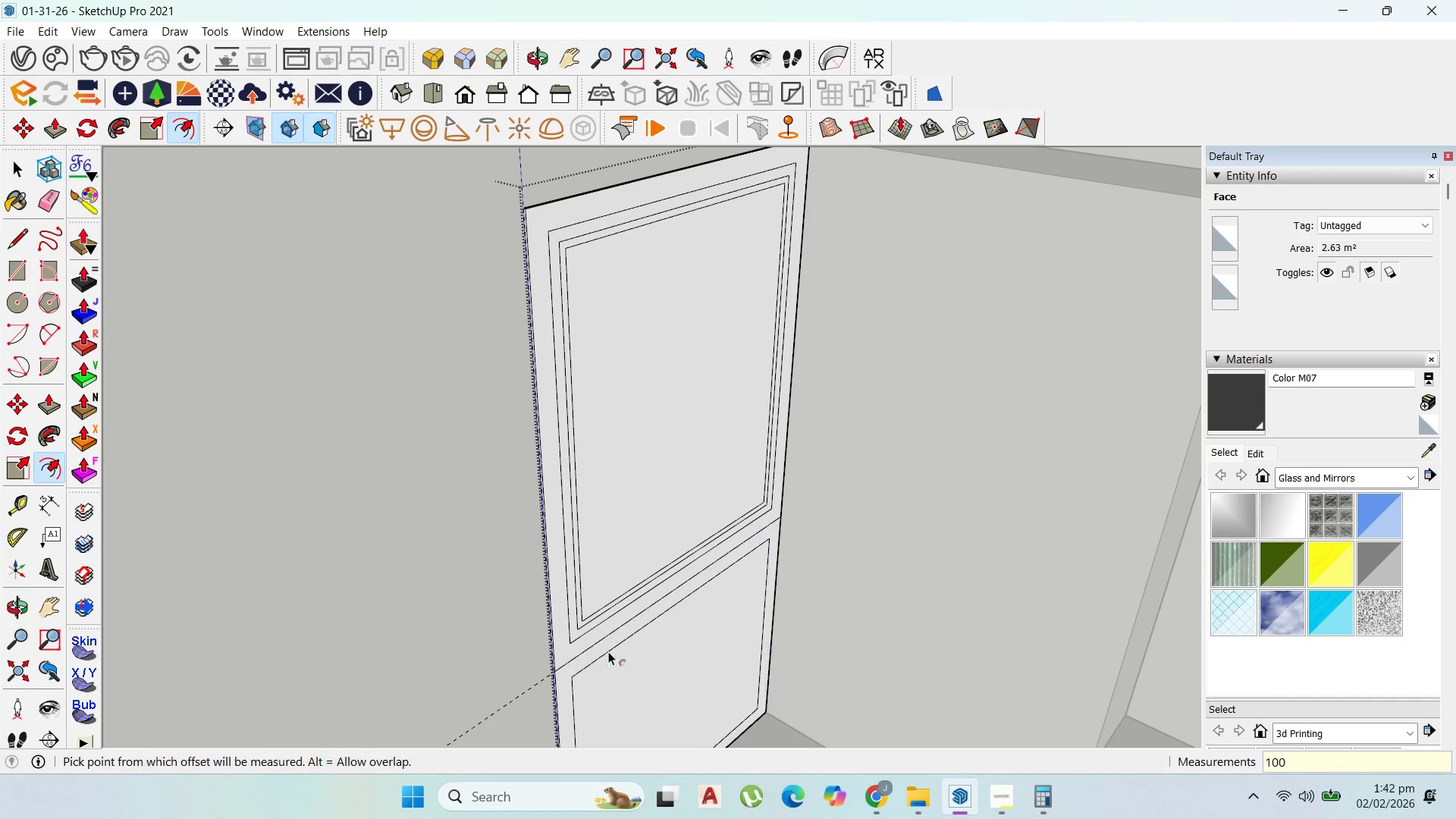 
key(Enter)
 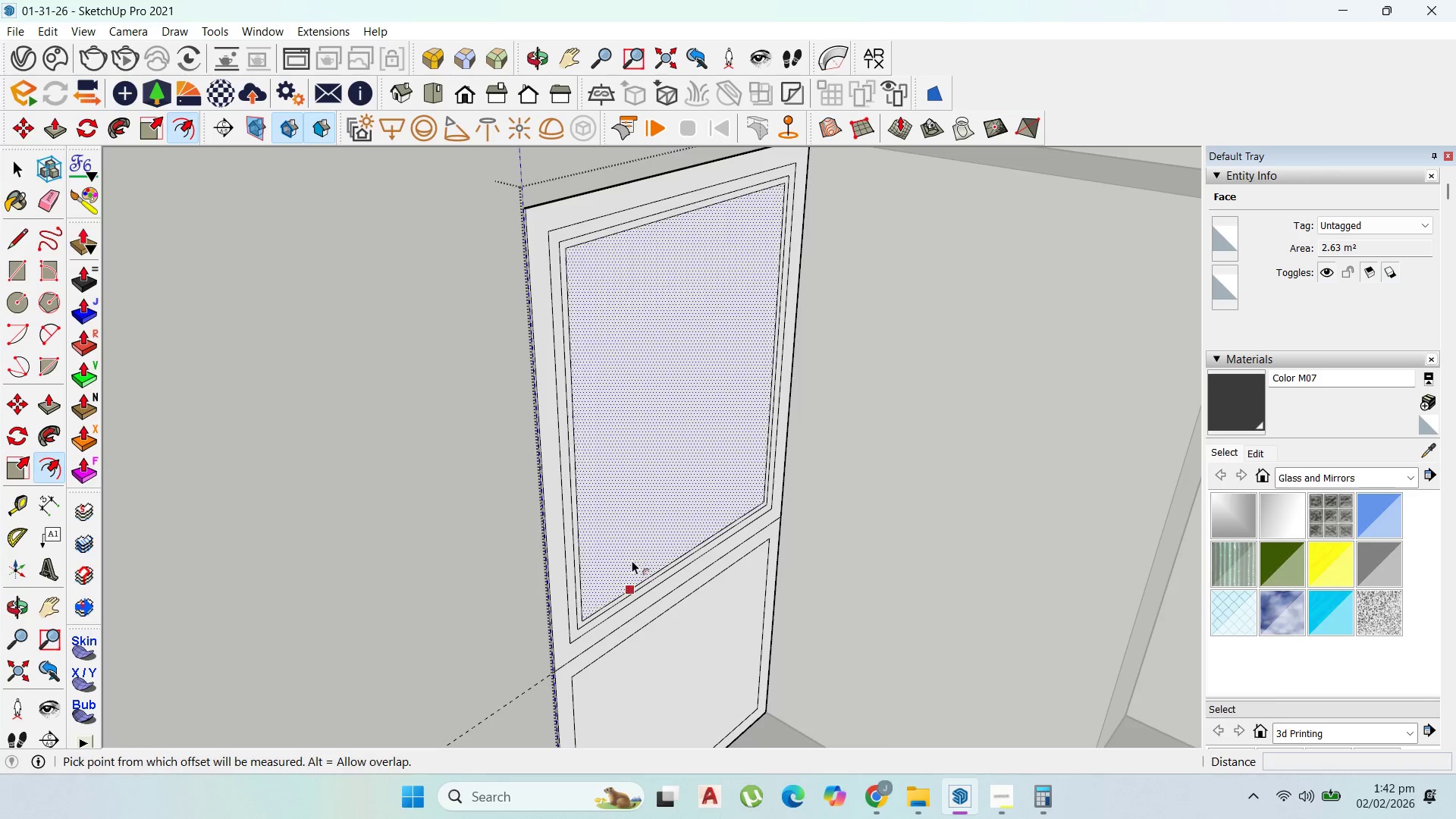 
left_click_drag(start_coordinate=[617, 629], to_coordinate=[620, 636])
 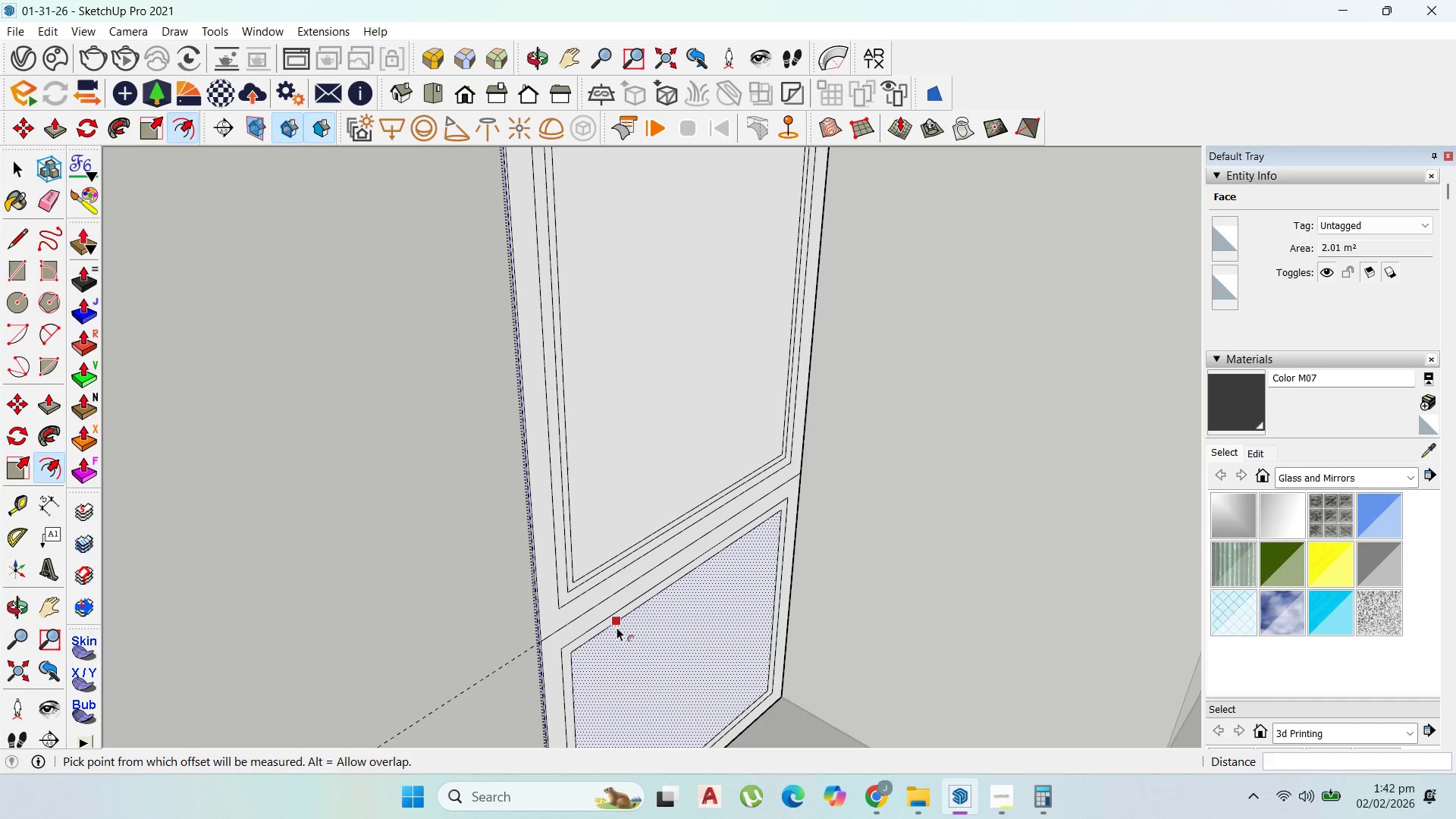 
scroll: coordinate [632, 646], scroll_direction: up, amount: 1.0
 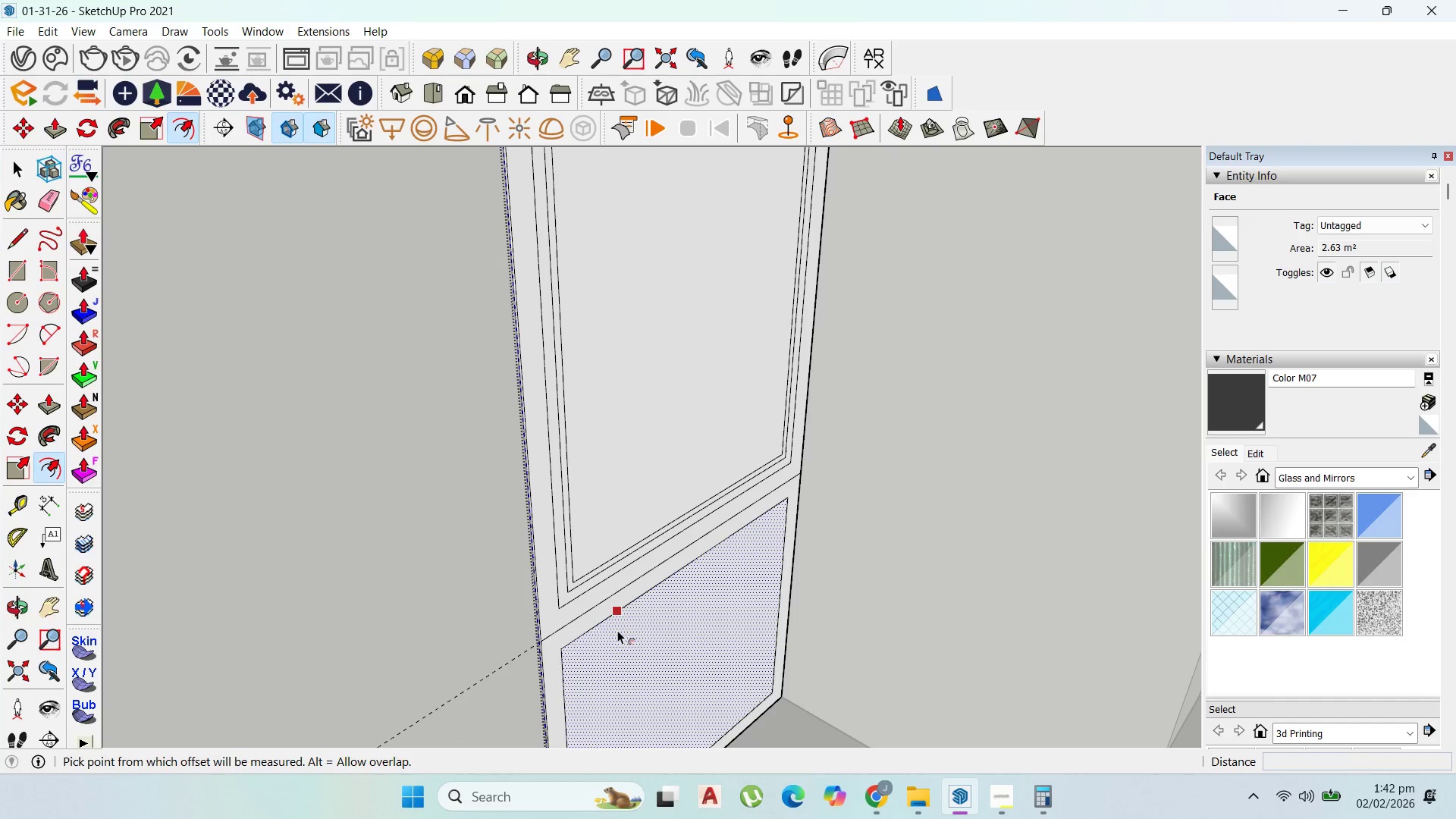 
type(50)
 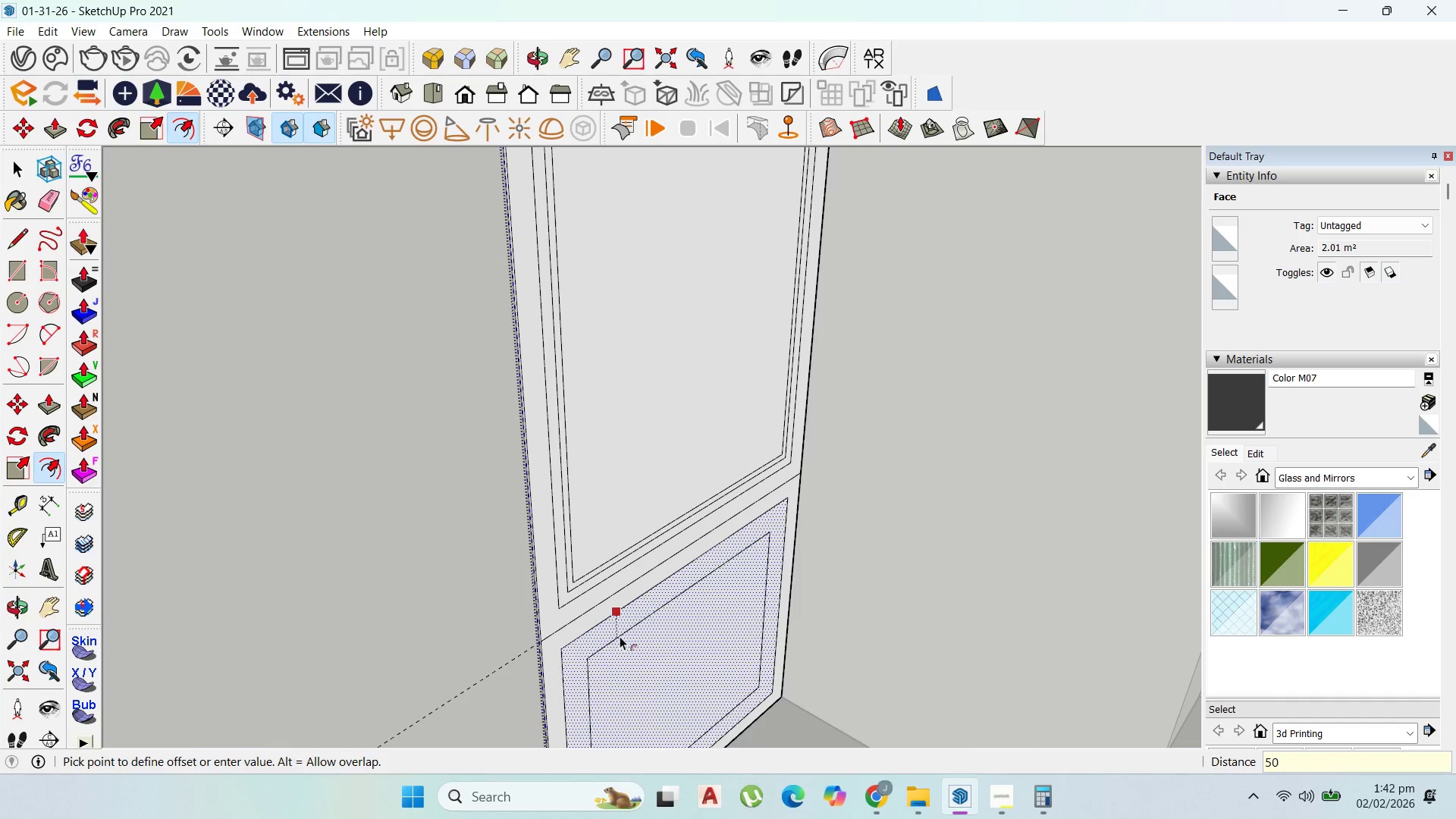 
key(Enter)
 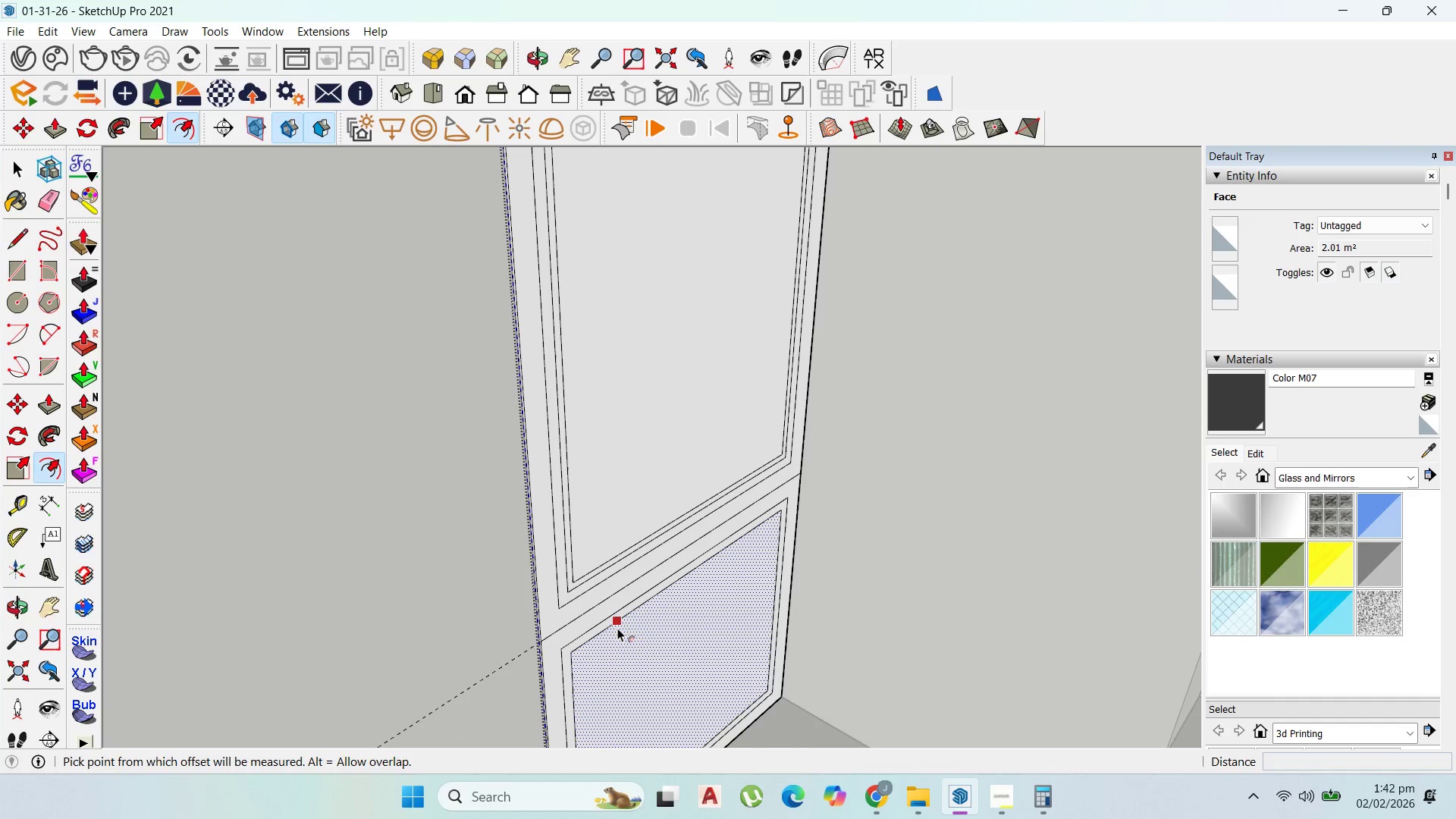 
left_click_drag(start_coordinate=[617, 627], to_coordinate=[617, 632])
 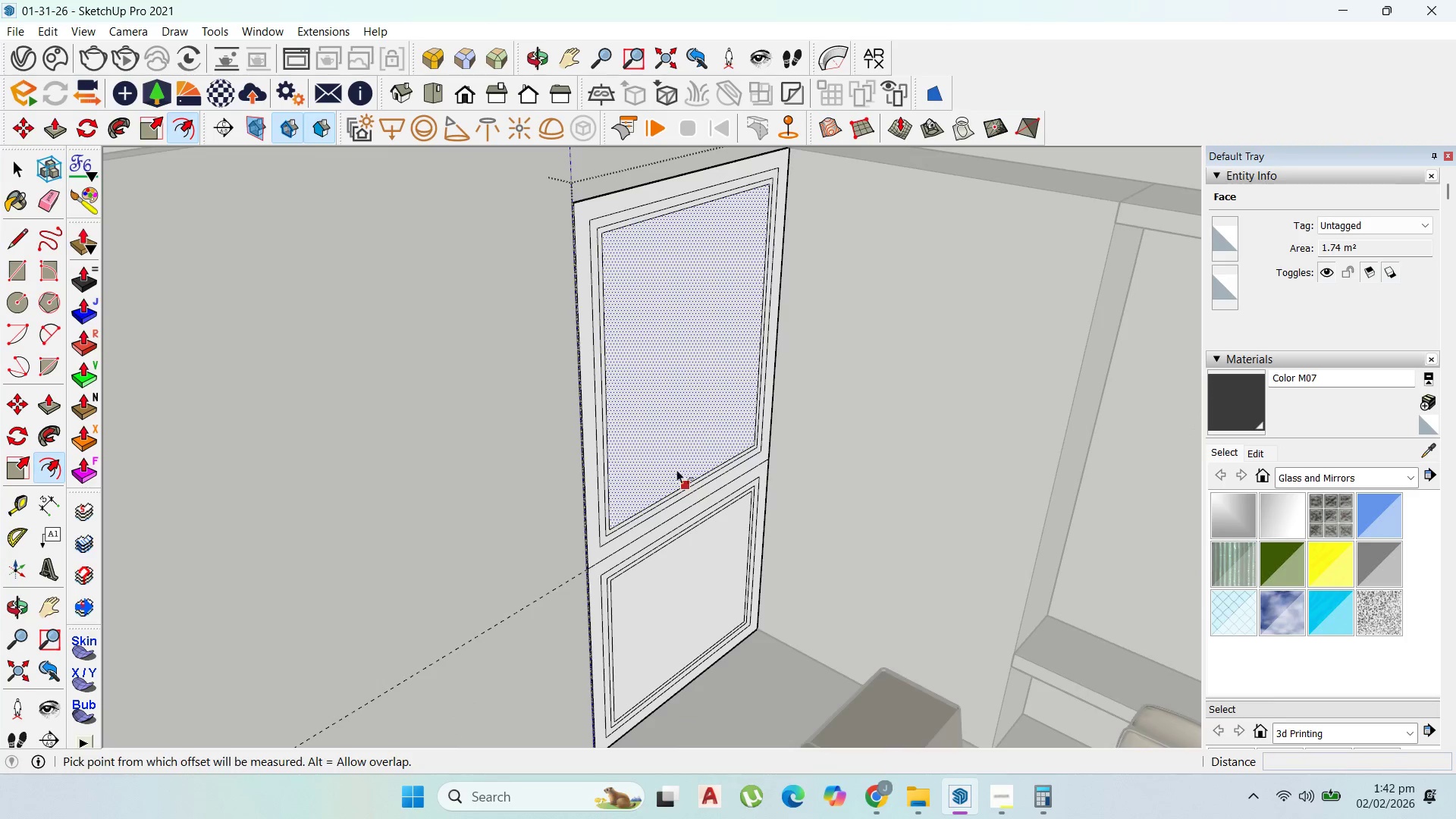 
type(30)
 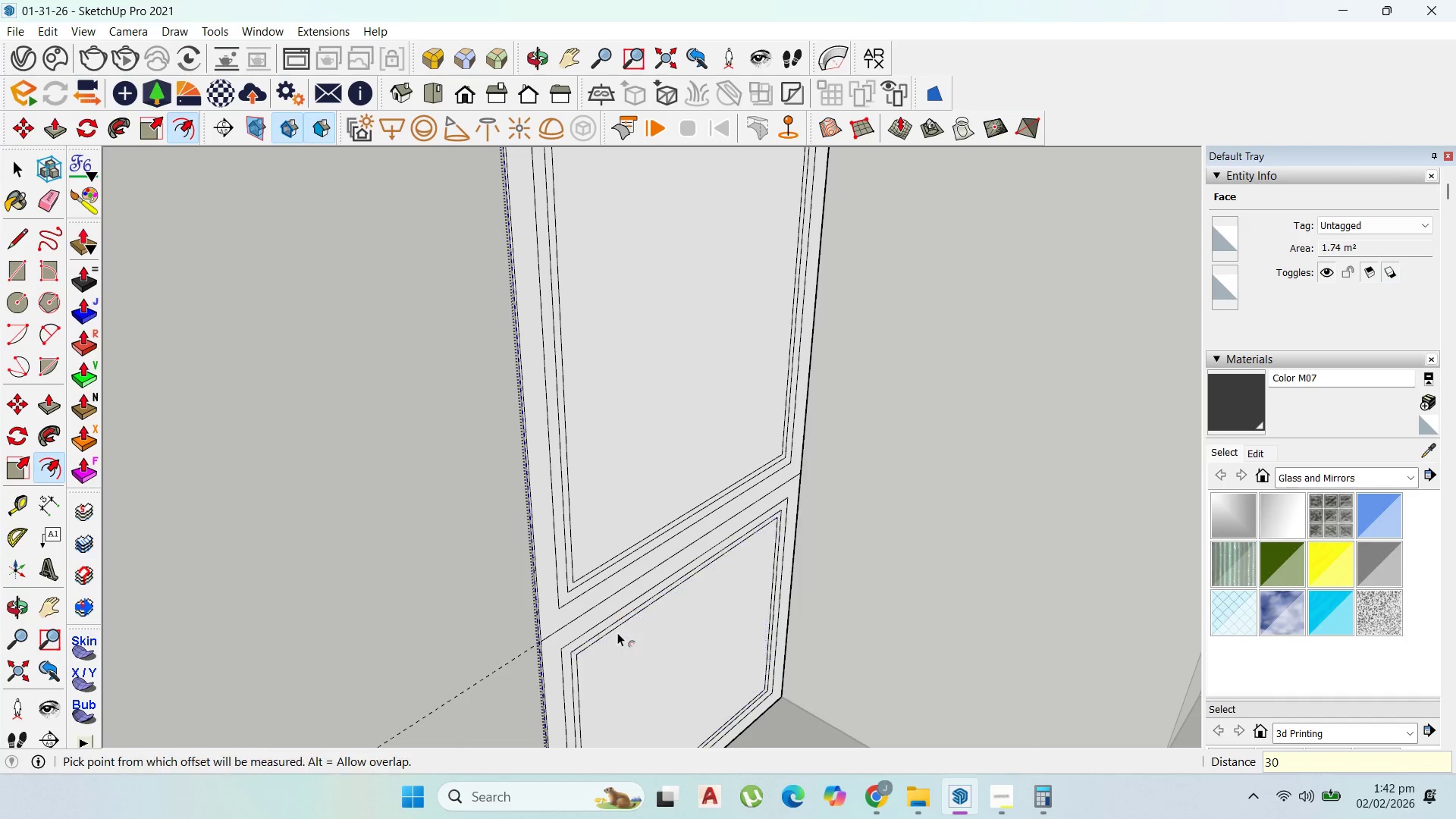 
key(Enter)
 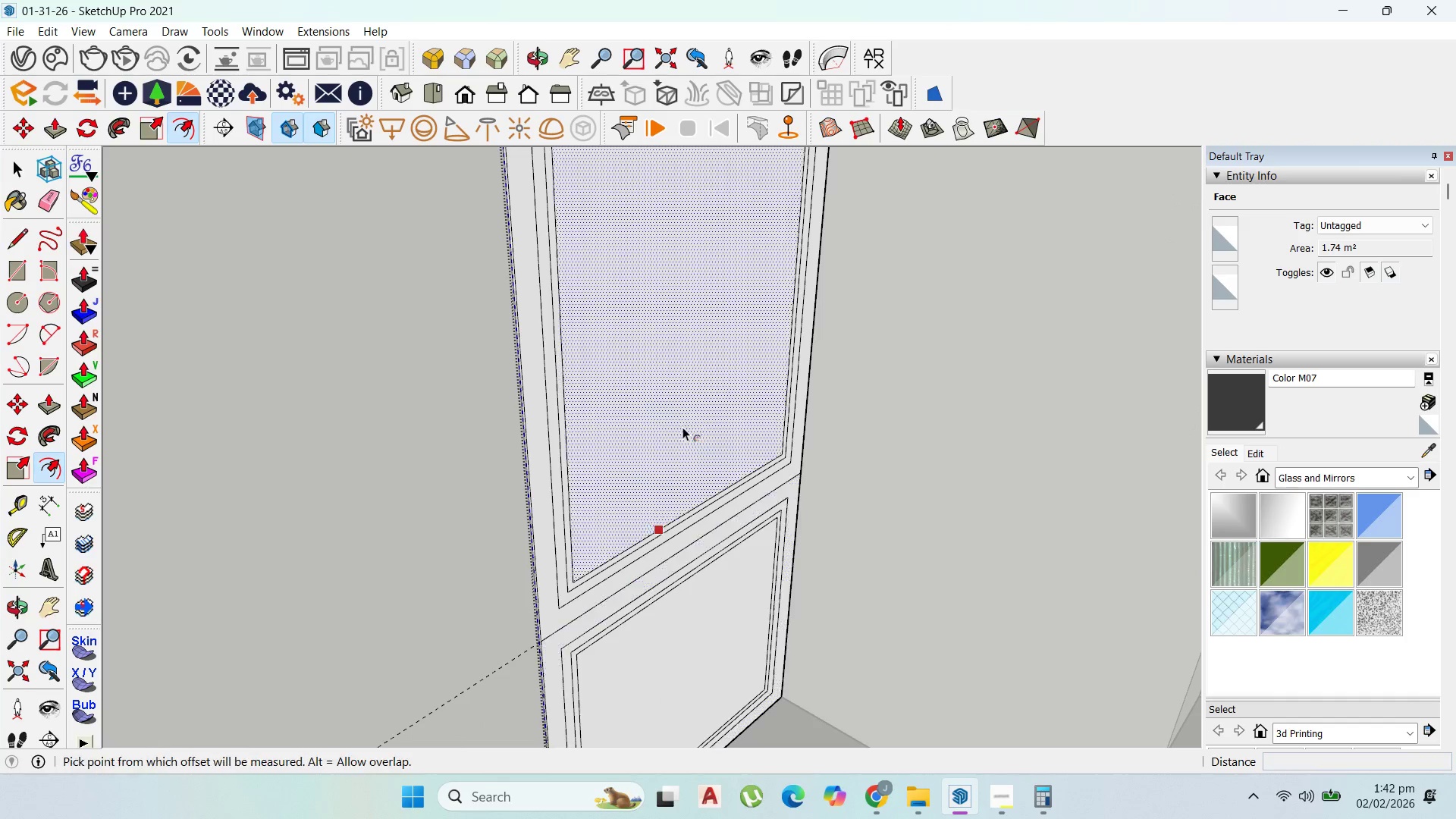 
scroll: coordinate [861, 424], scroll_direction: down, amount: 10.0
 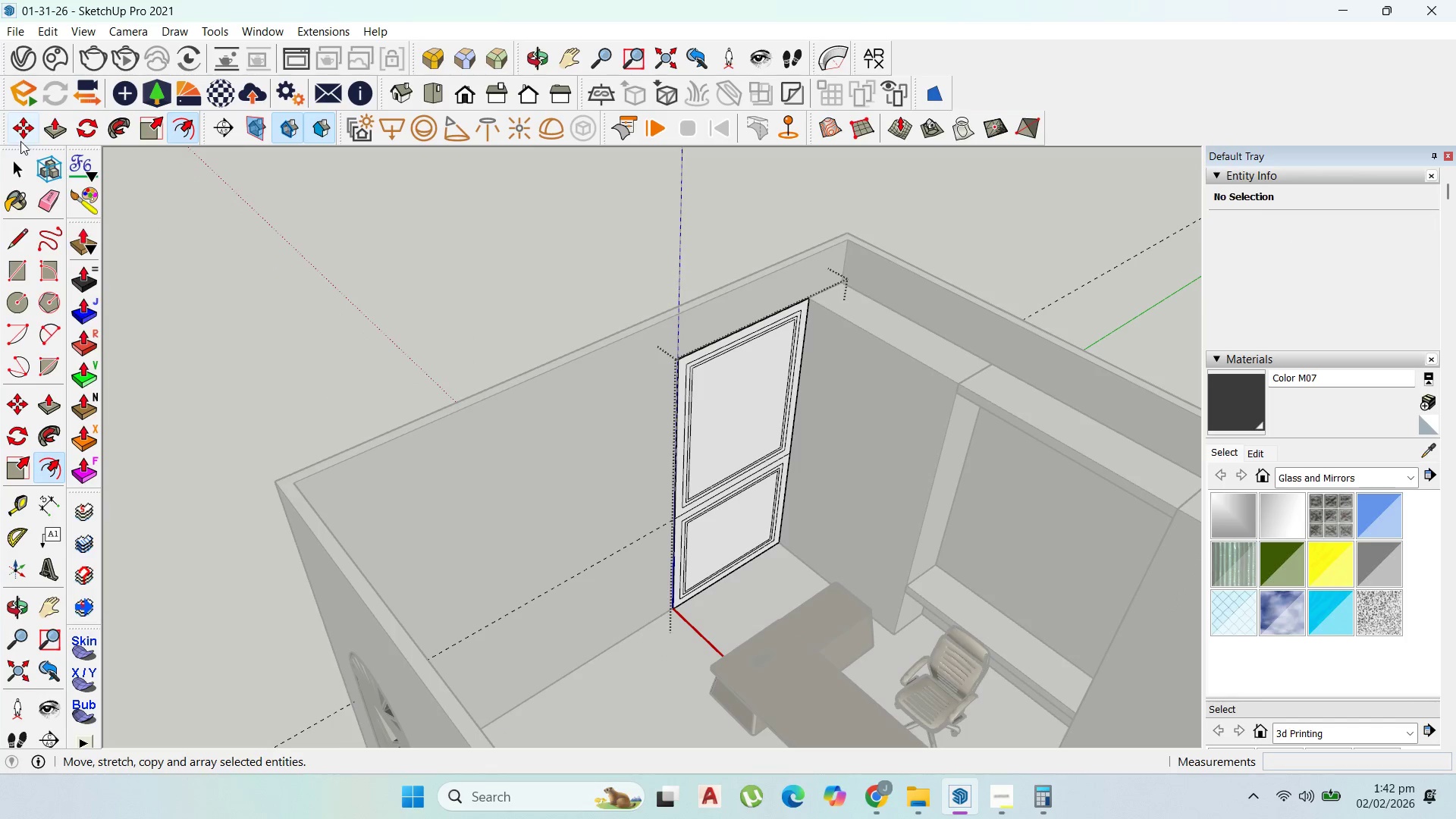 
left_click([16, 165])
 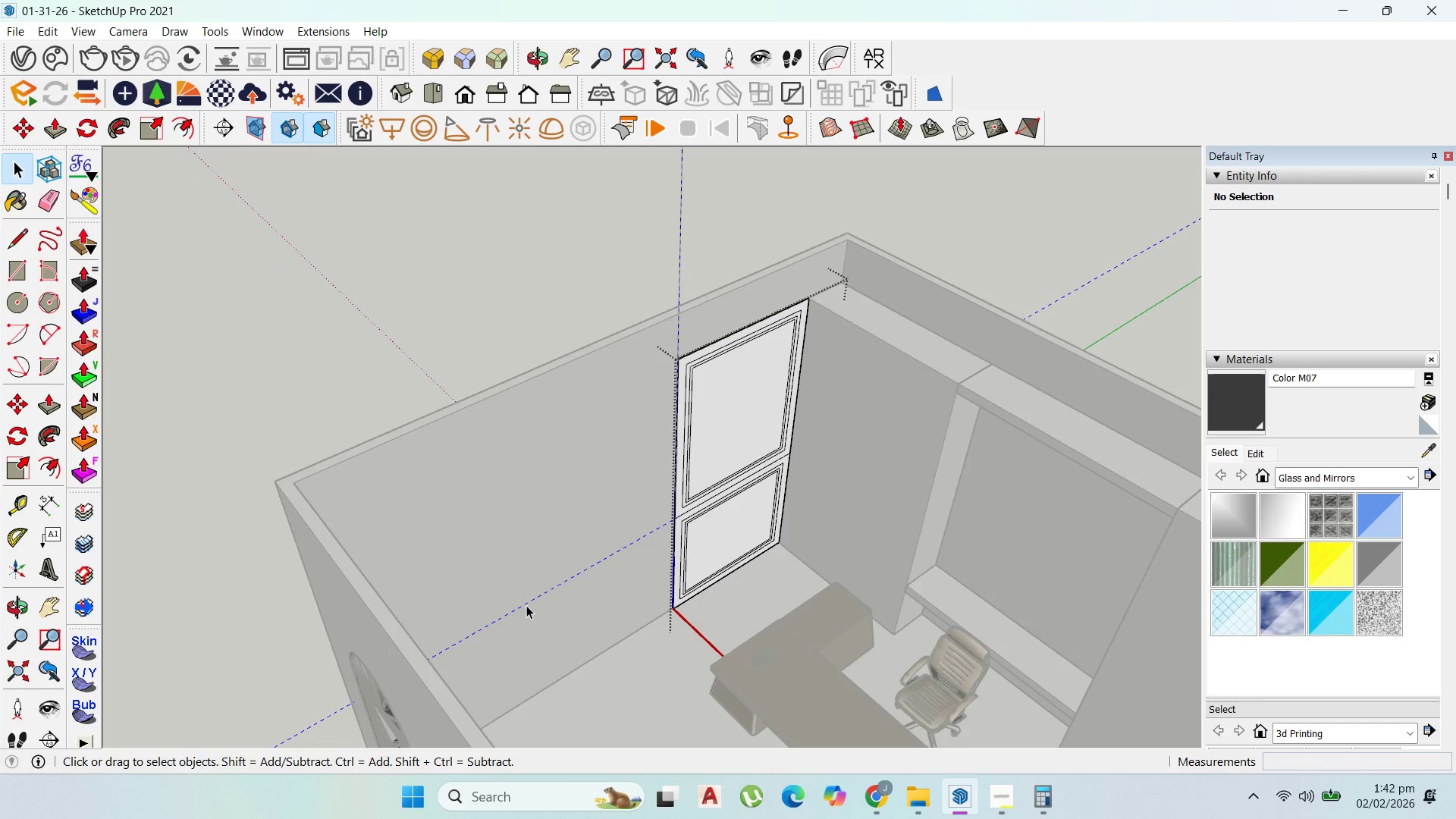 
key(Delete)
 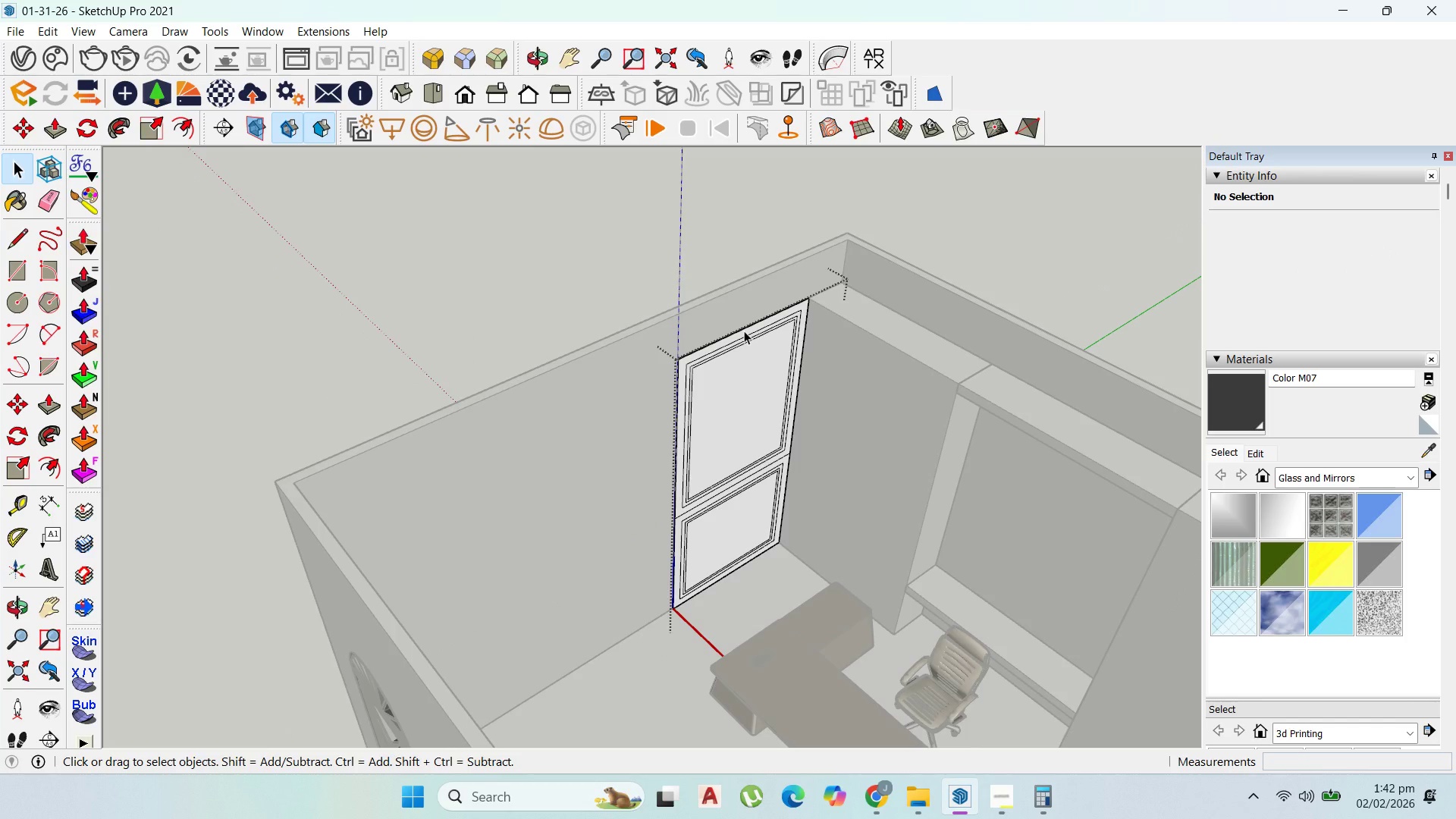 
scroll: coordinate [744, 331], scroll_direction: up, amount: 2.0
 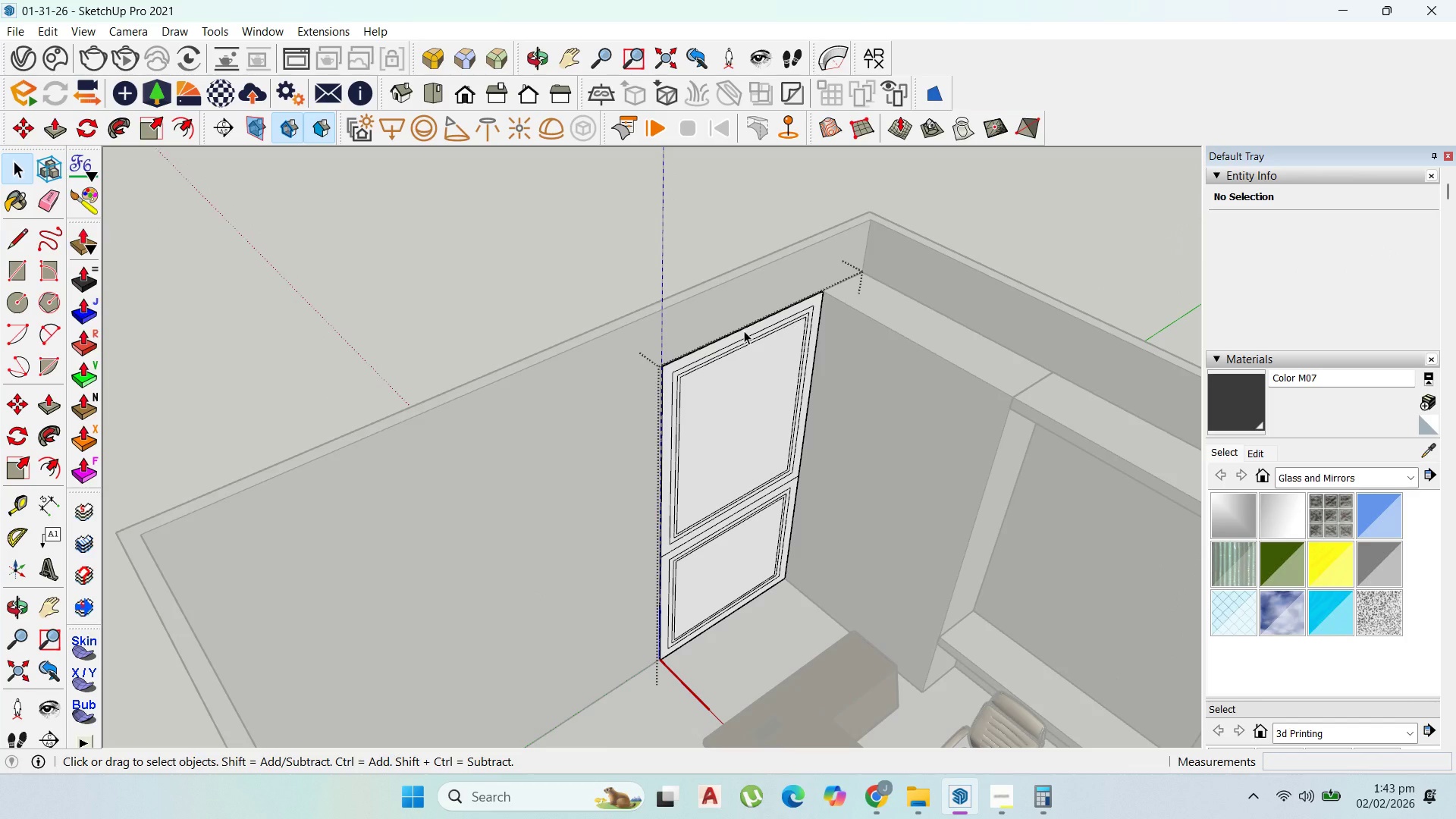 
wait(7.14)
 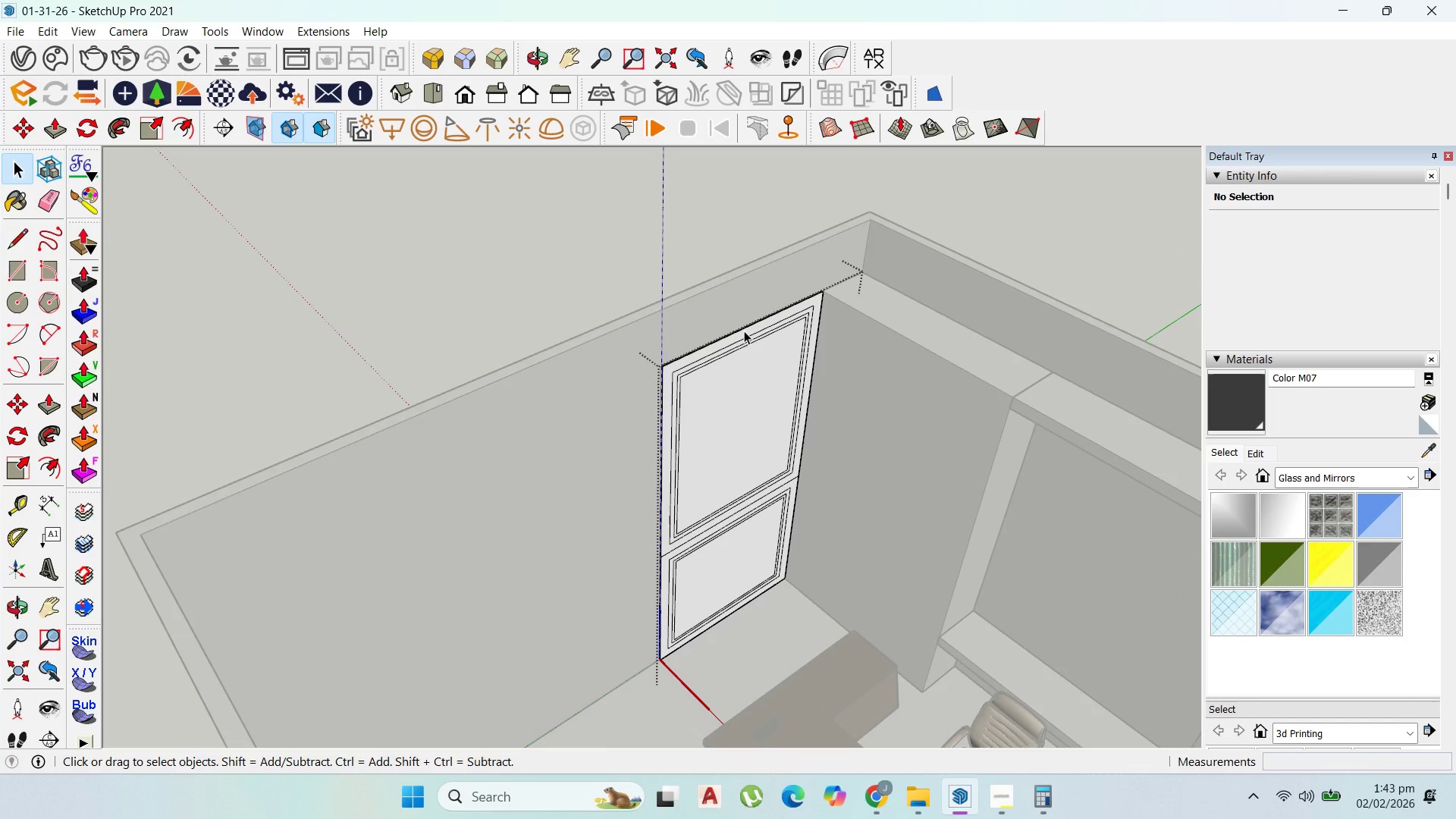 
scroll: coordinate [692, 386], scroll_direction: up, amount: 7.0
 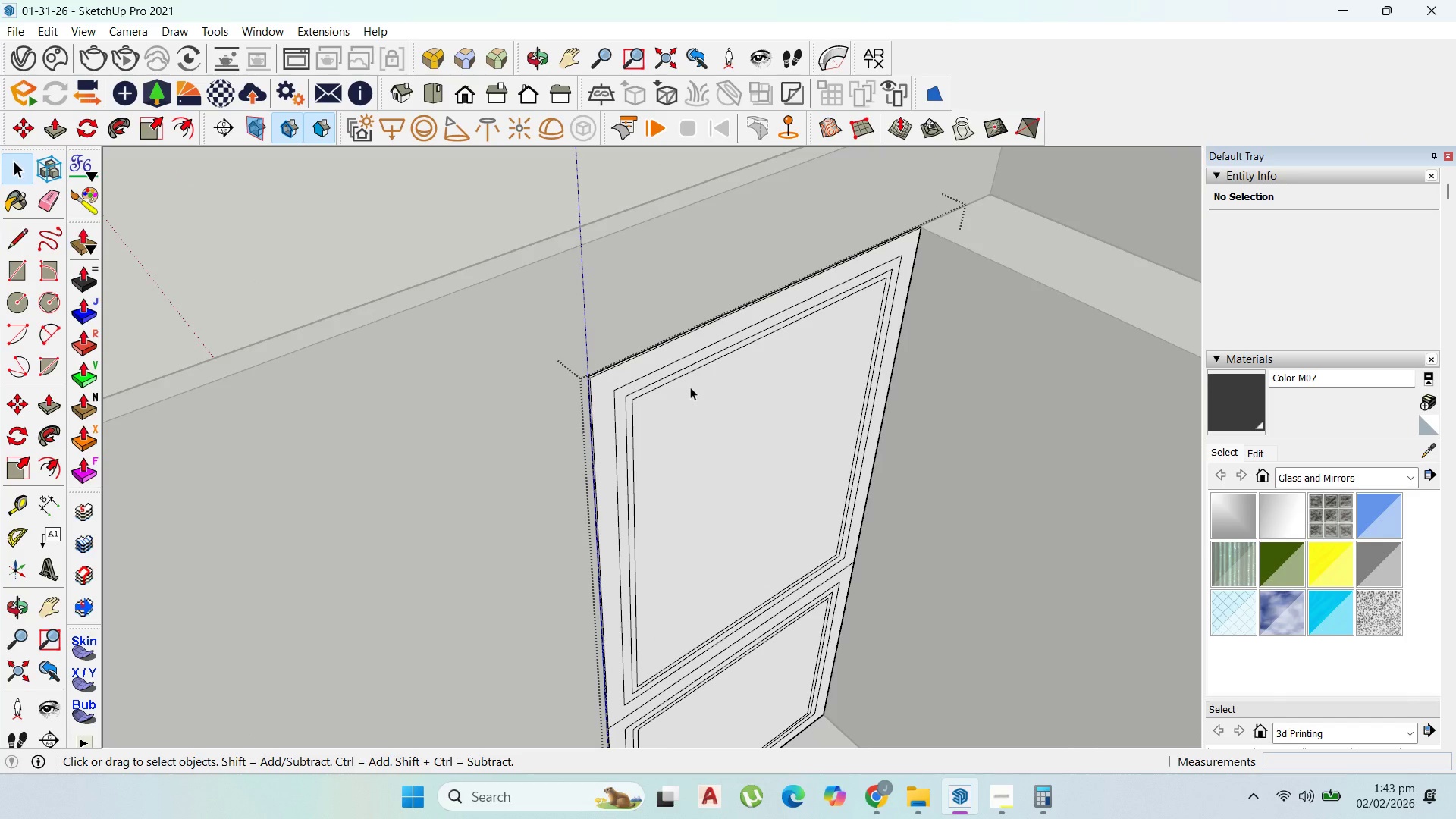 
key(P)
 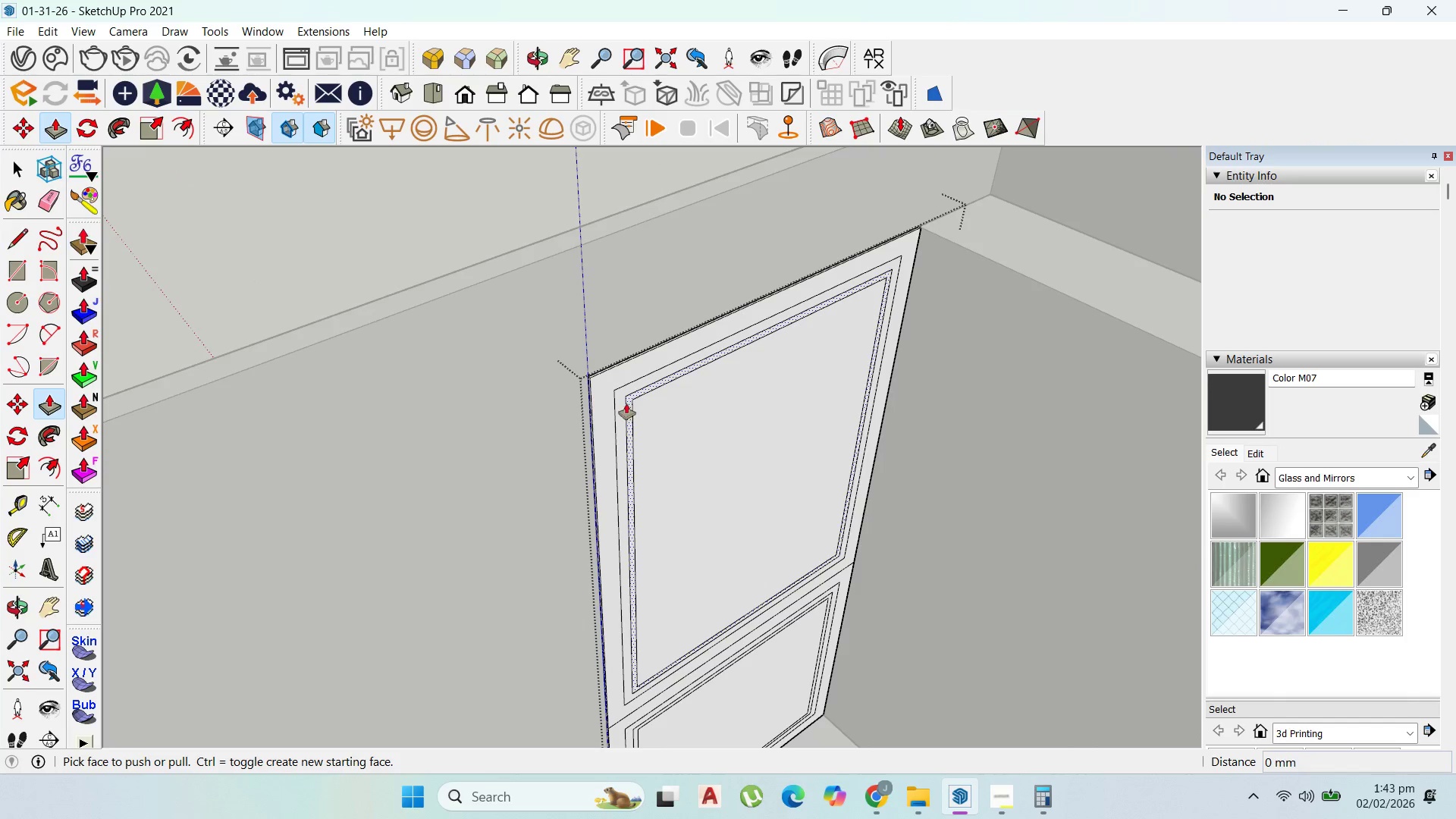 
left_click([620, 399])
 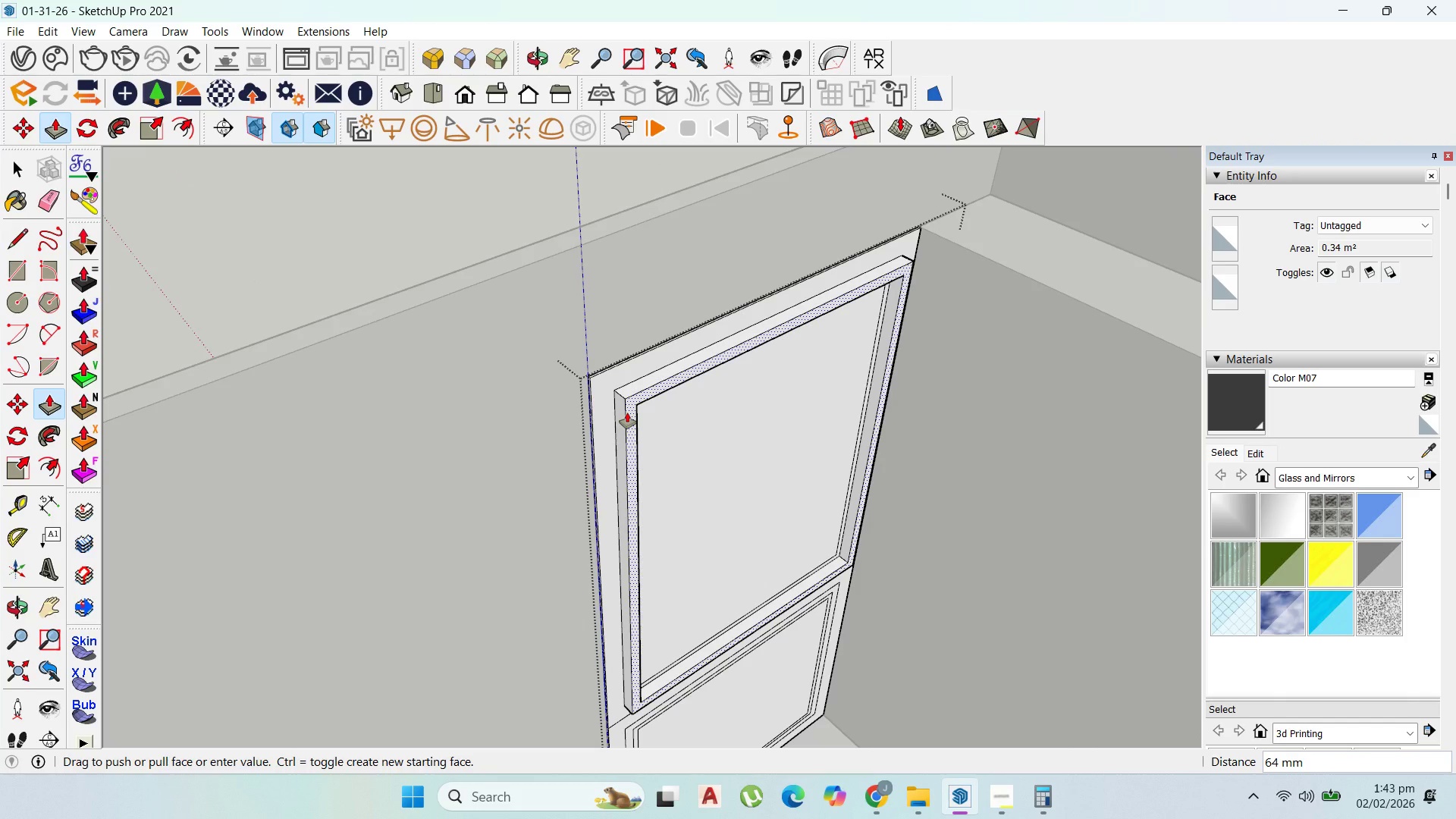 
type(50)
 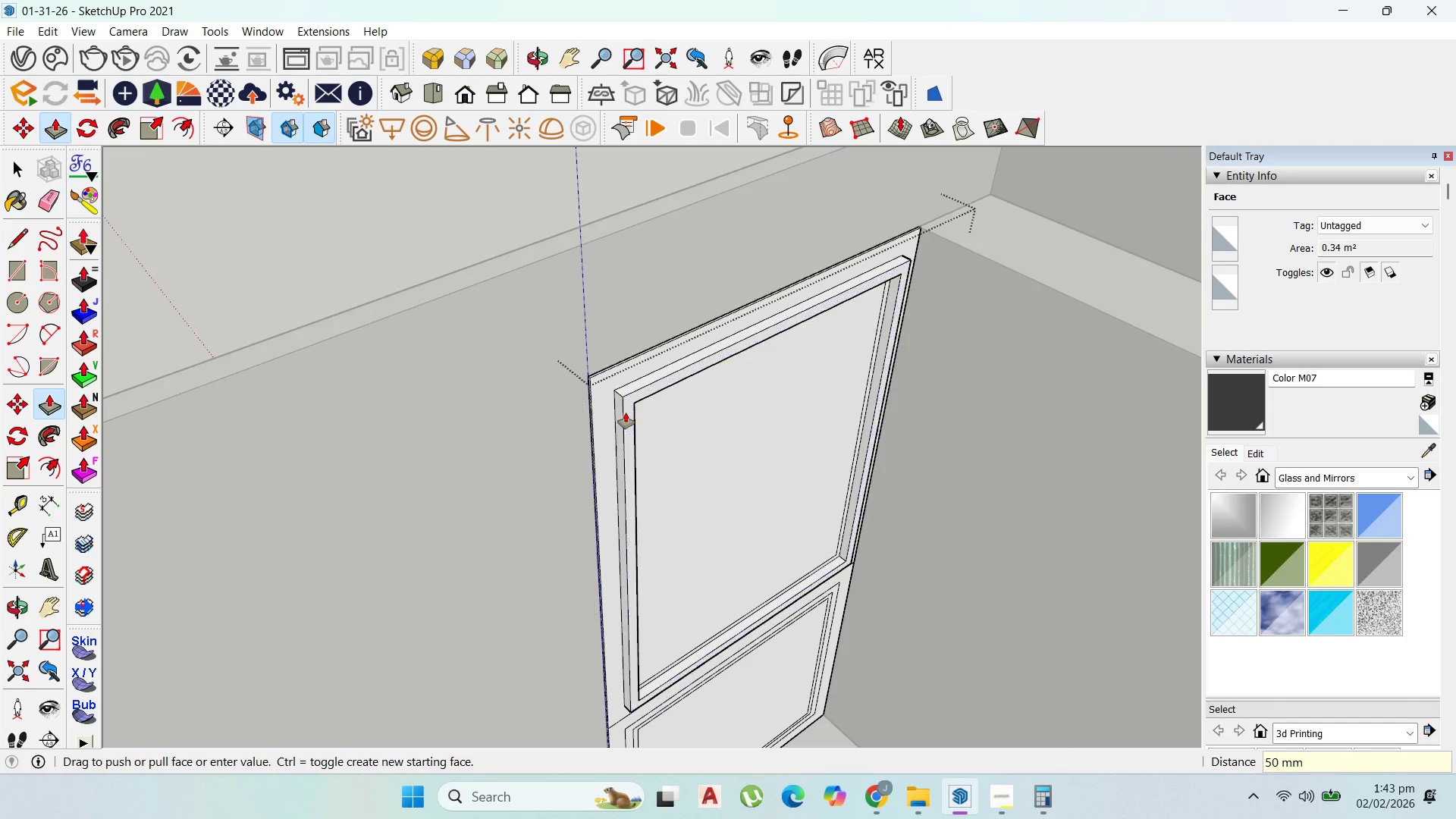 
key(Enter)
 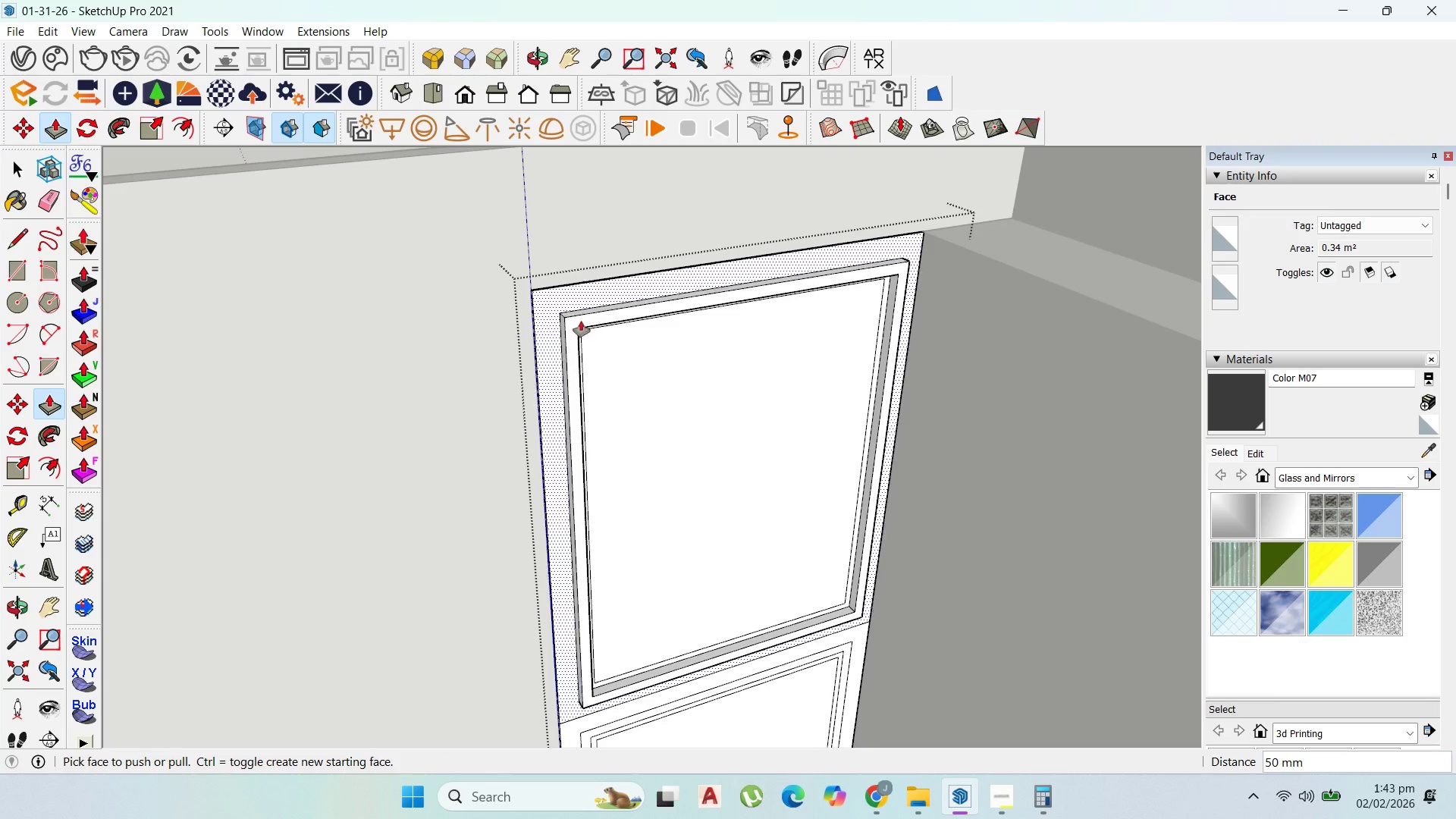 
scroll: coordinate [775, 526], scroll_direction: up, amount: 10.0
 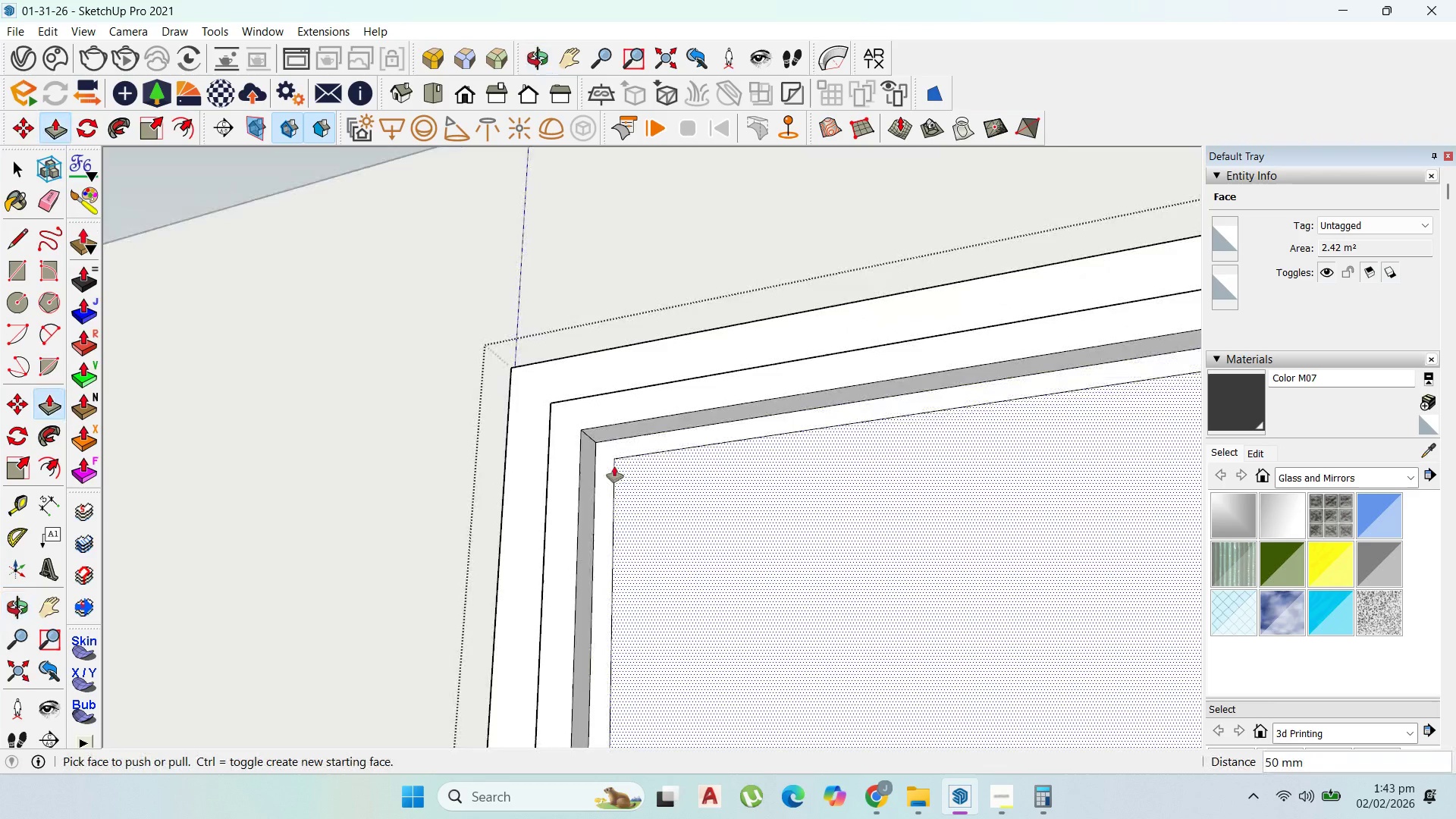 
left_click_drag(start_coordinate=[614, 454], to_coordinate=[604, 451])
 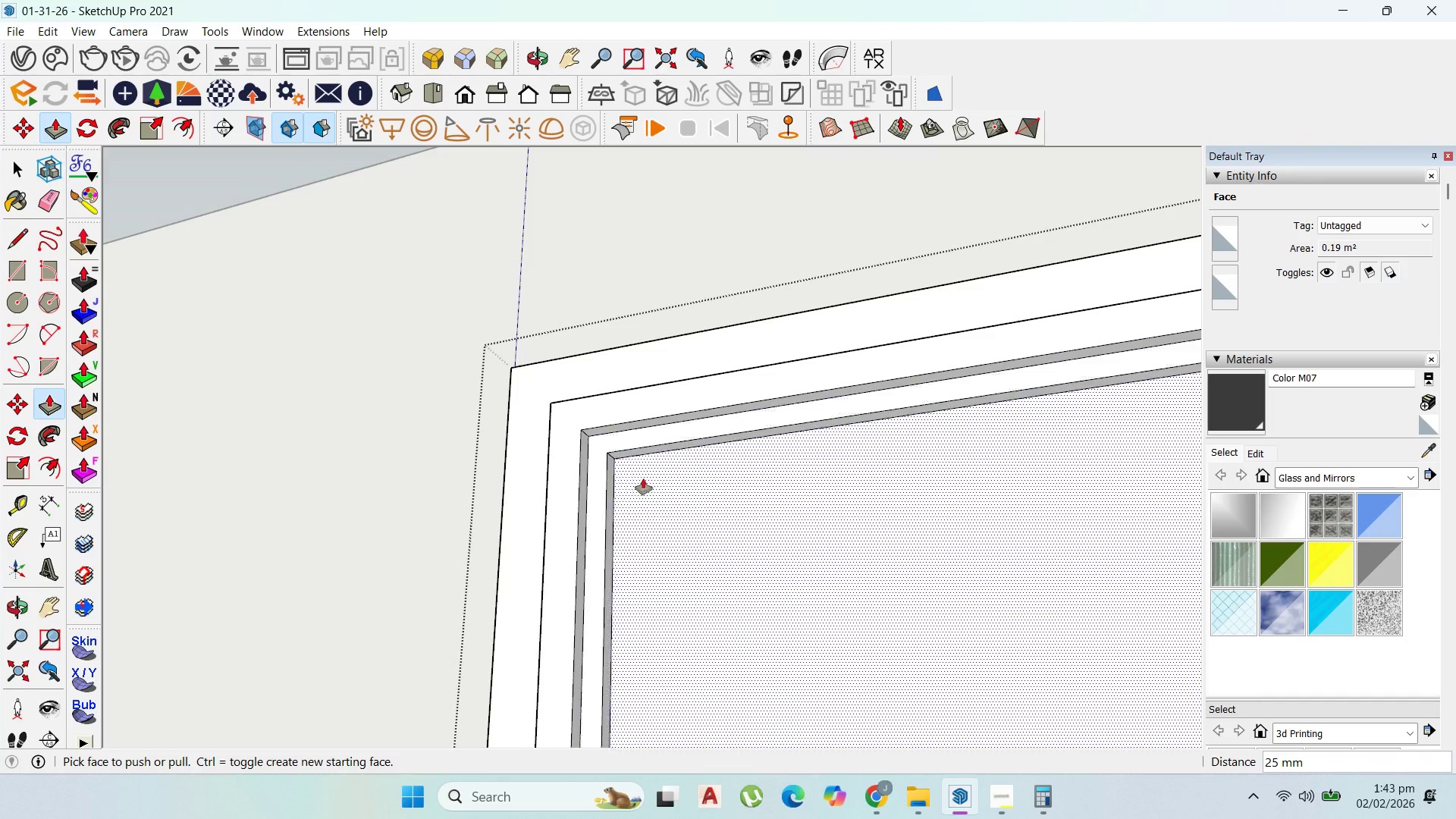 
scroll: coordinate [787, 642], scroll_direction: down, amount: 8.0
 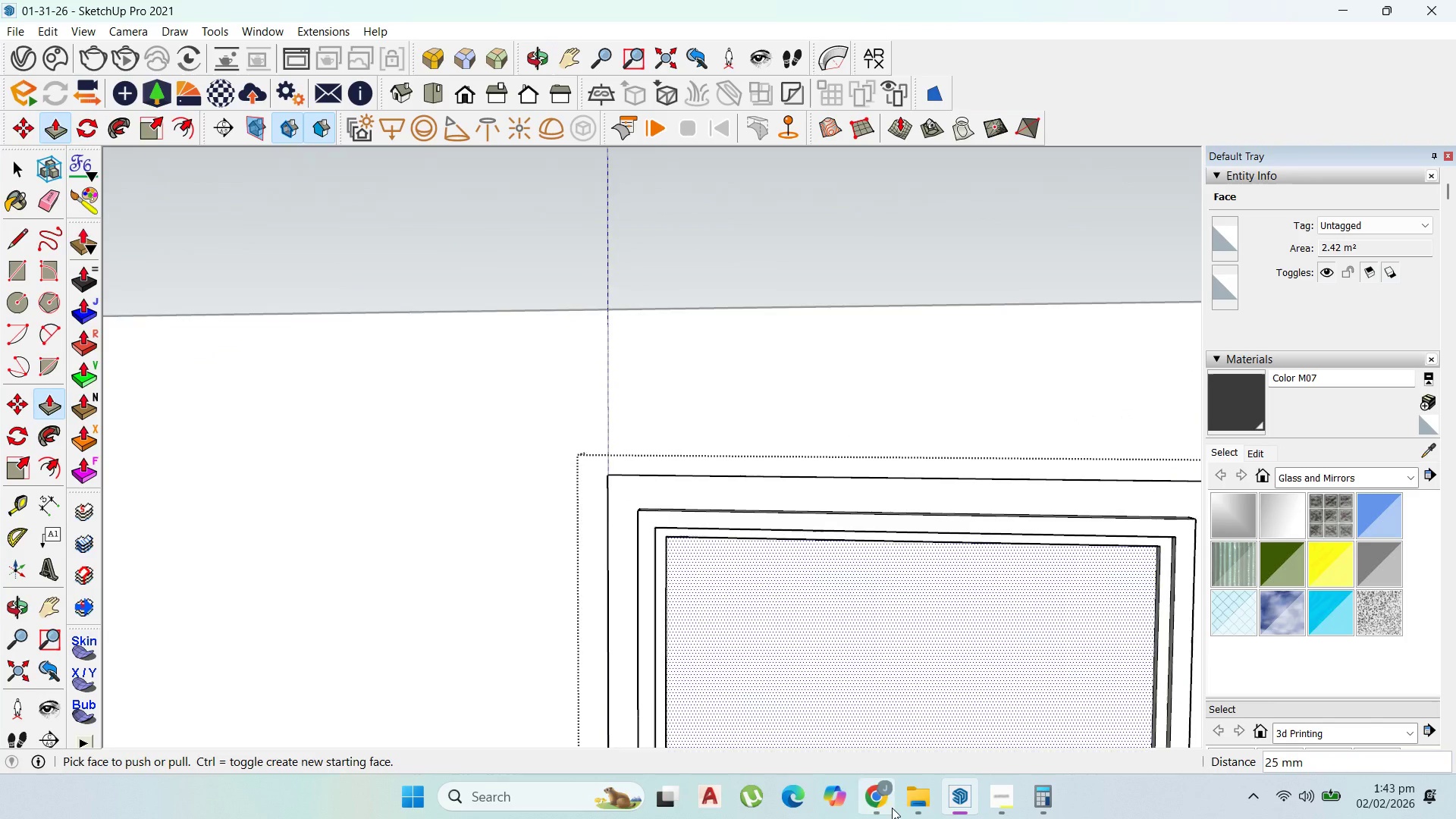 
scroll: coordinate [679, 592], scroll_direction: up, amount: 59.0
 